 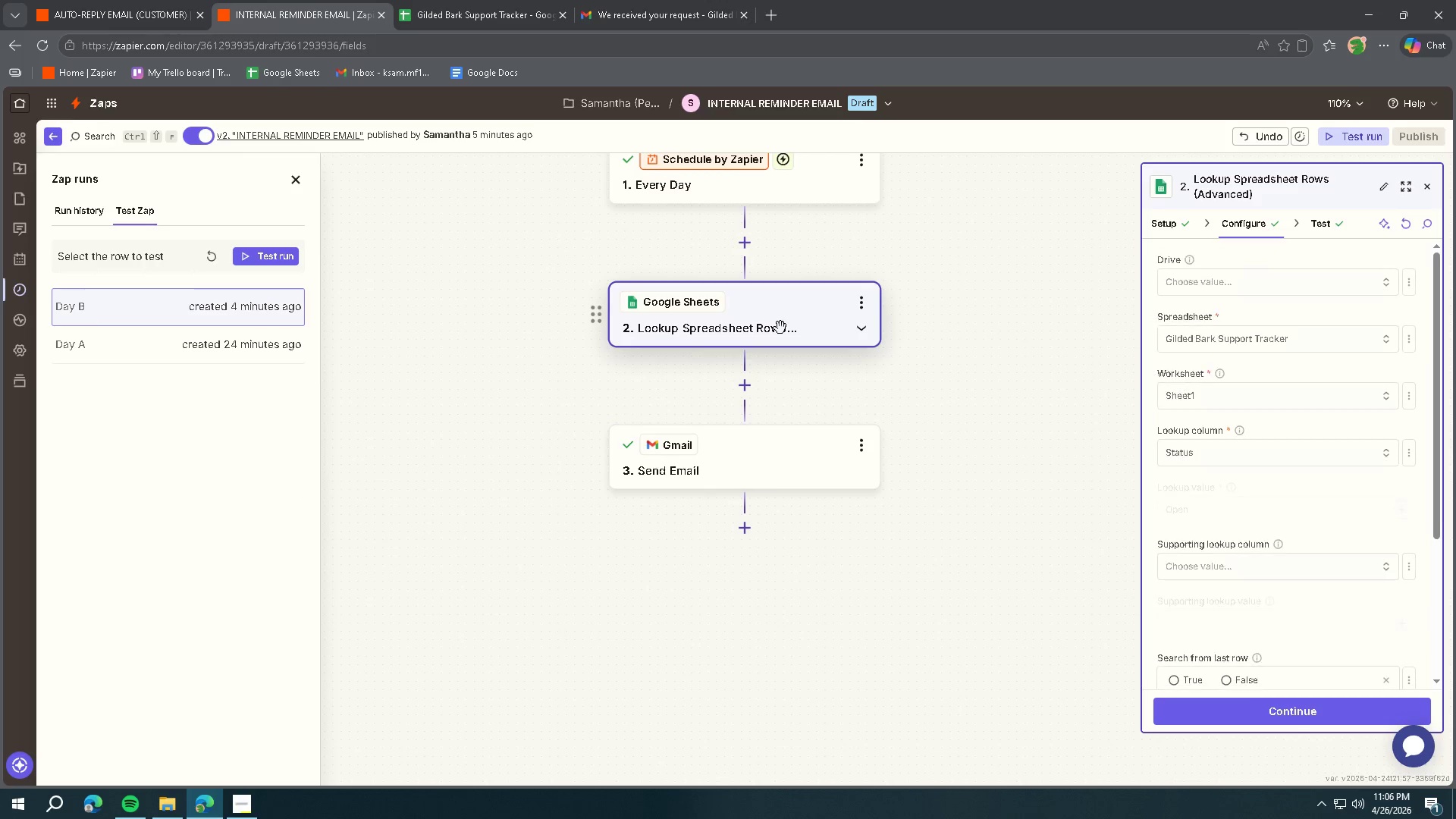 
scroll: coordinate [1254, 444], scroll_direction: down, amount: 1.0
 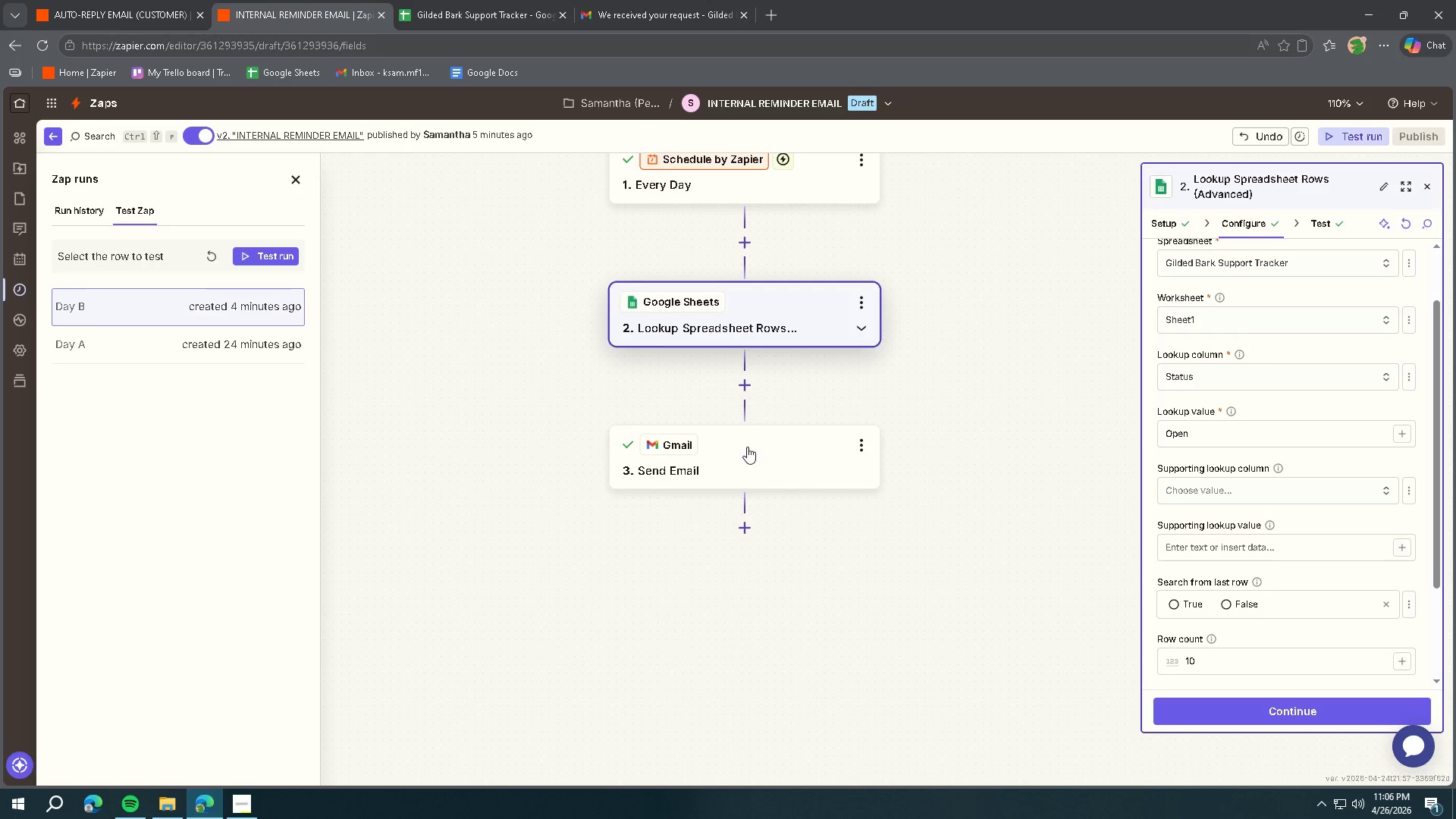 
left_click([444, 13])
 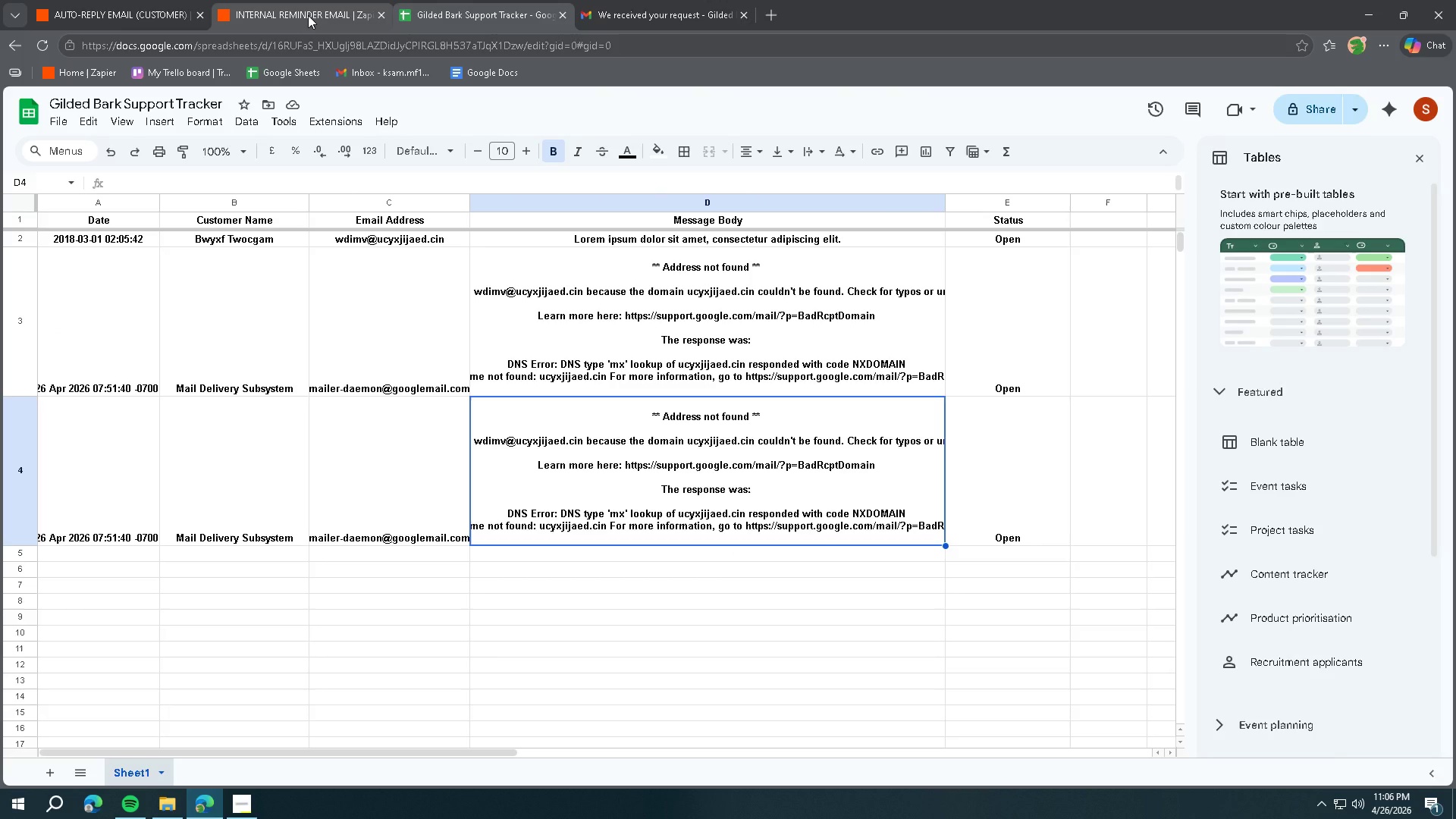 
left_click([308, 14])
 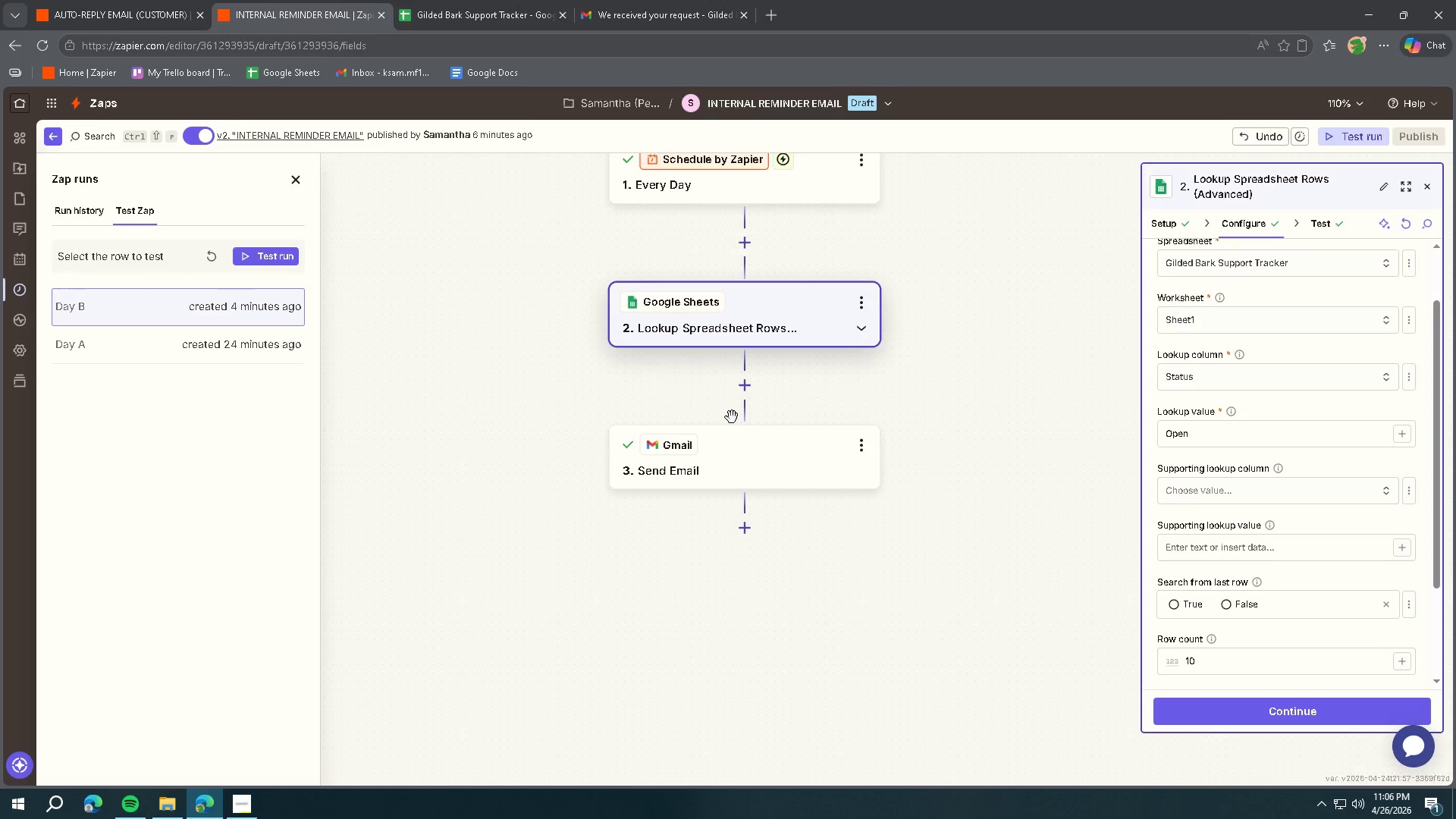 
scroll: coordinate [805, 416], scroll_direction: up, amount: 1.0
 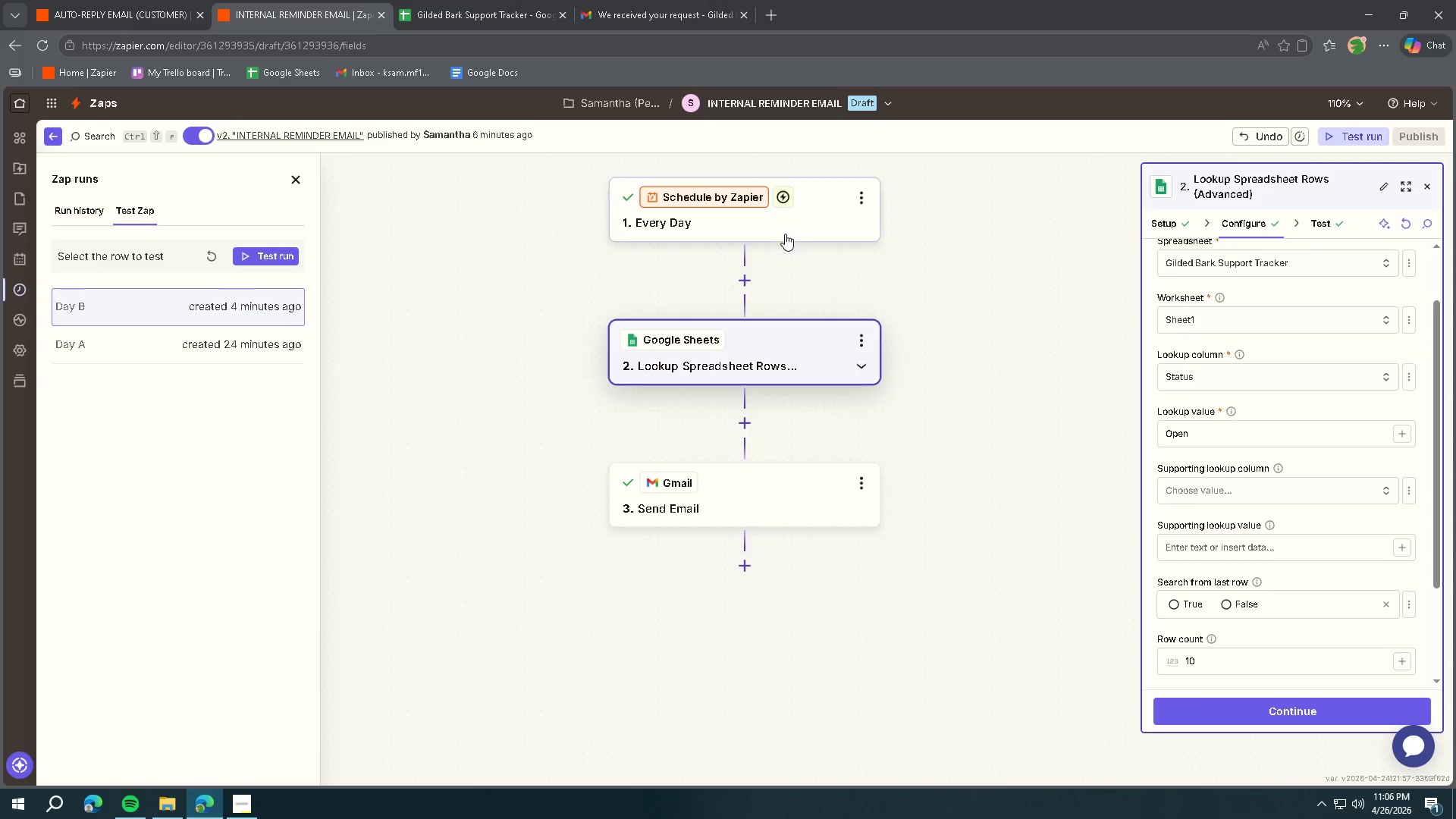 
left_click([783, 235])
 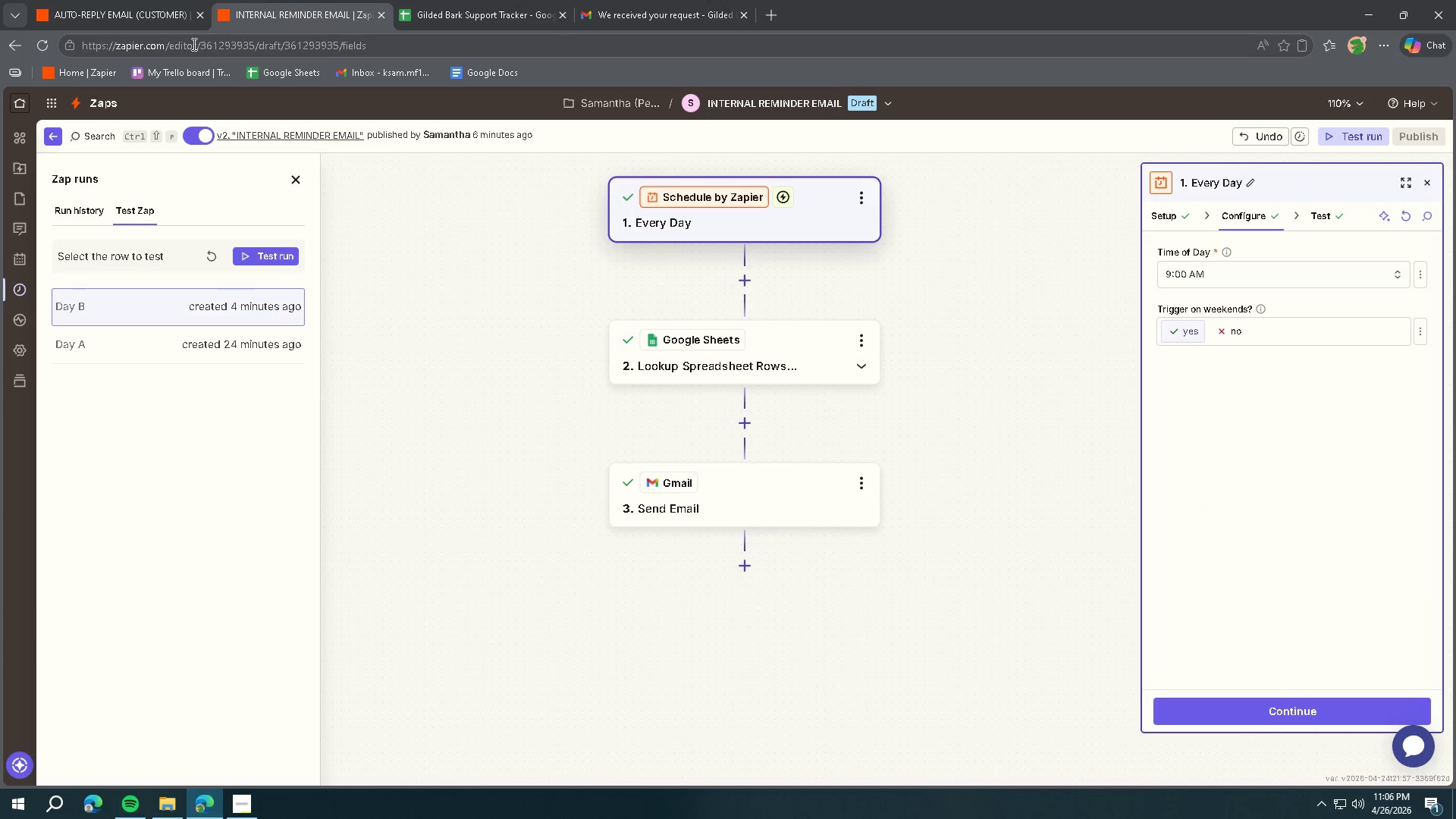 
left_click([123, 11])
 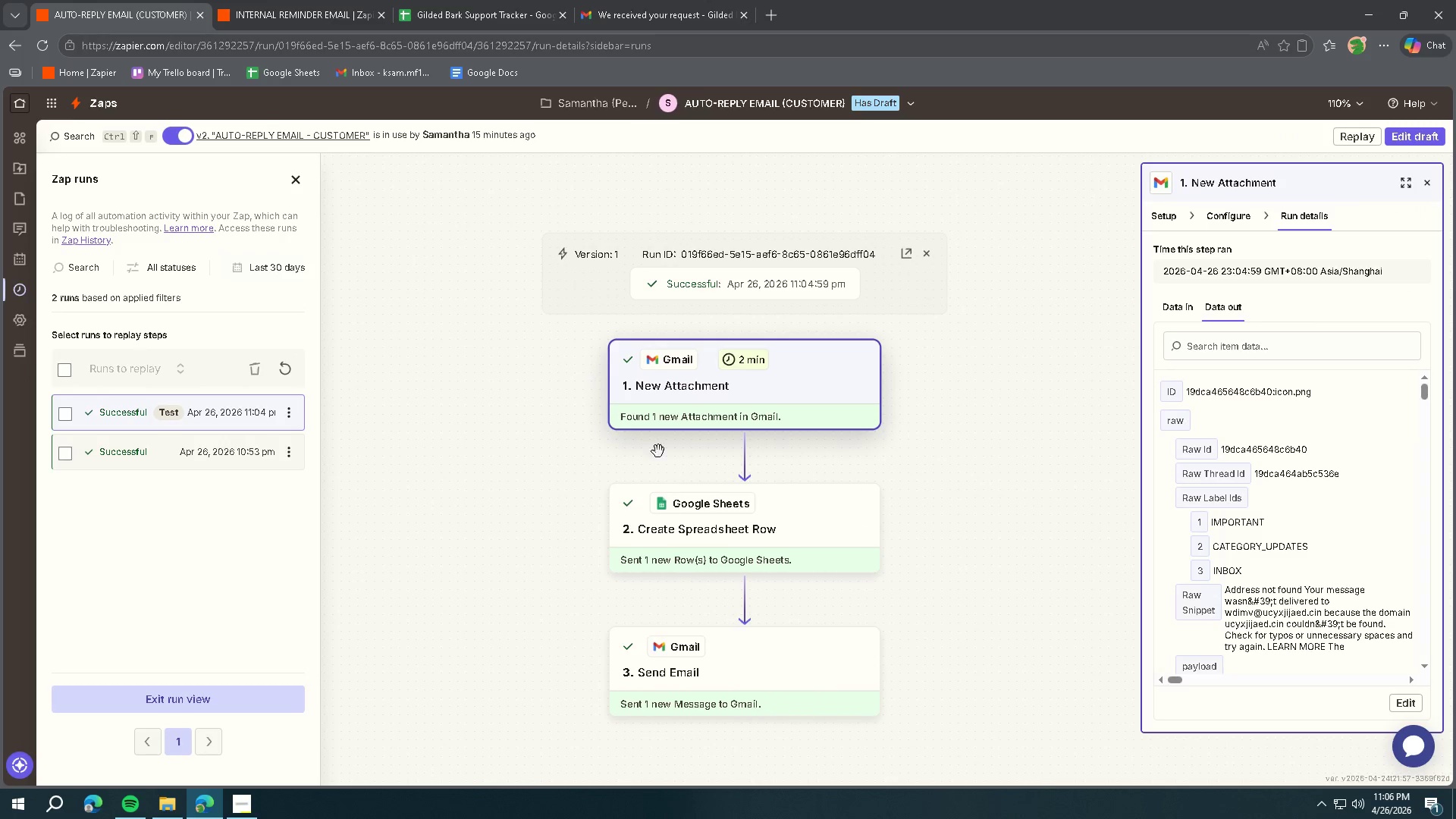 
left_click([781, 511])
 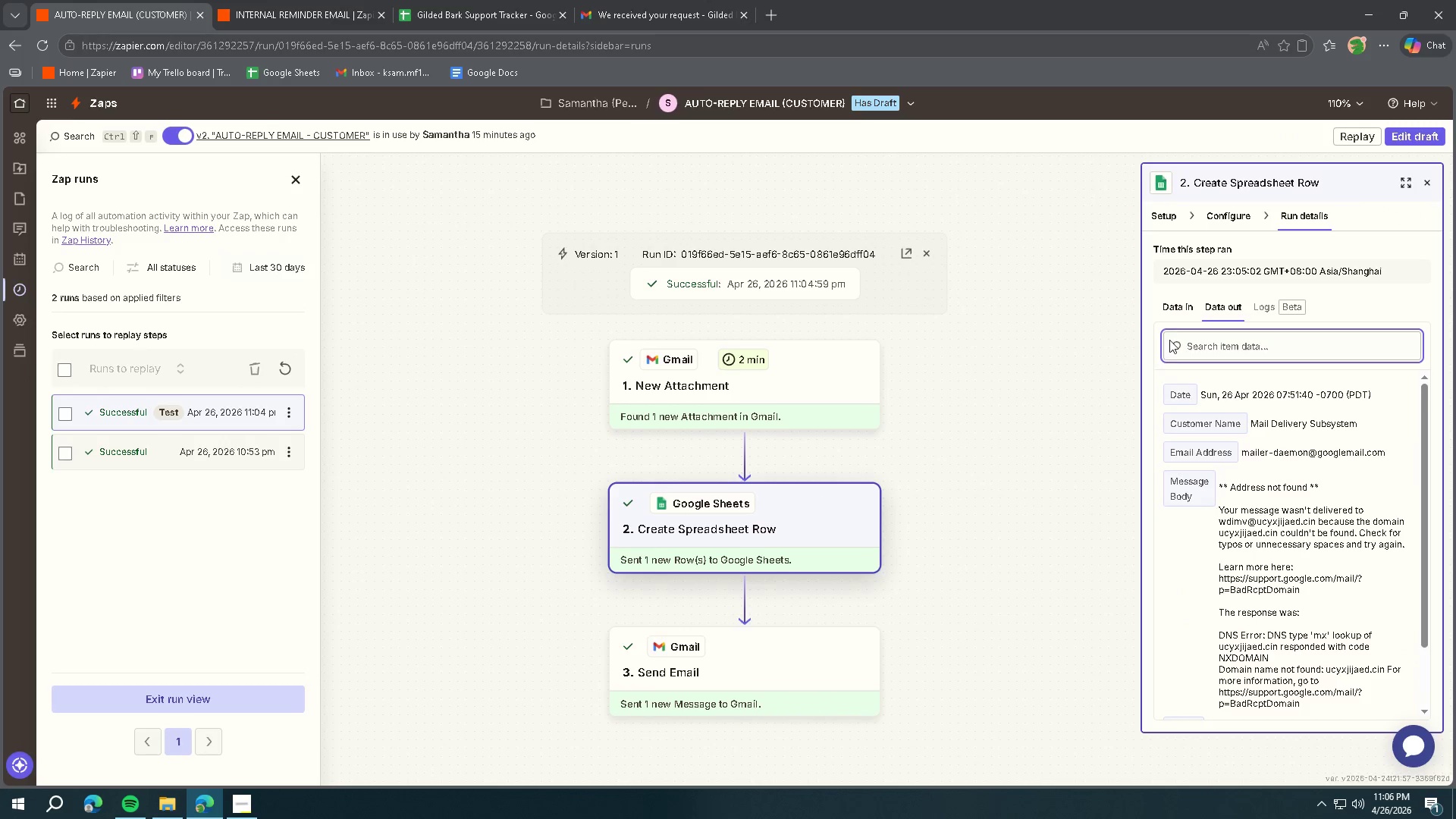 
left_click([1228, 217])
 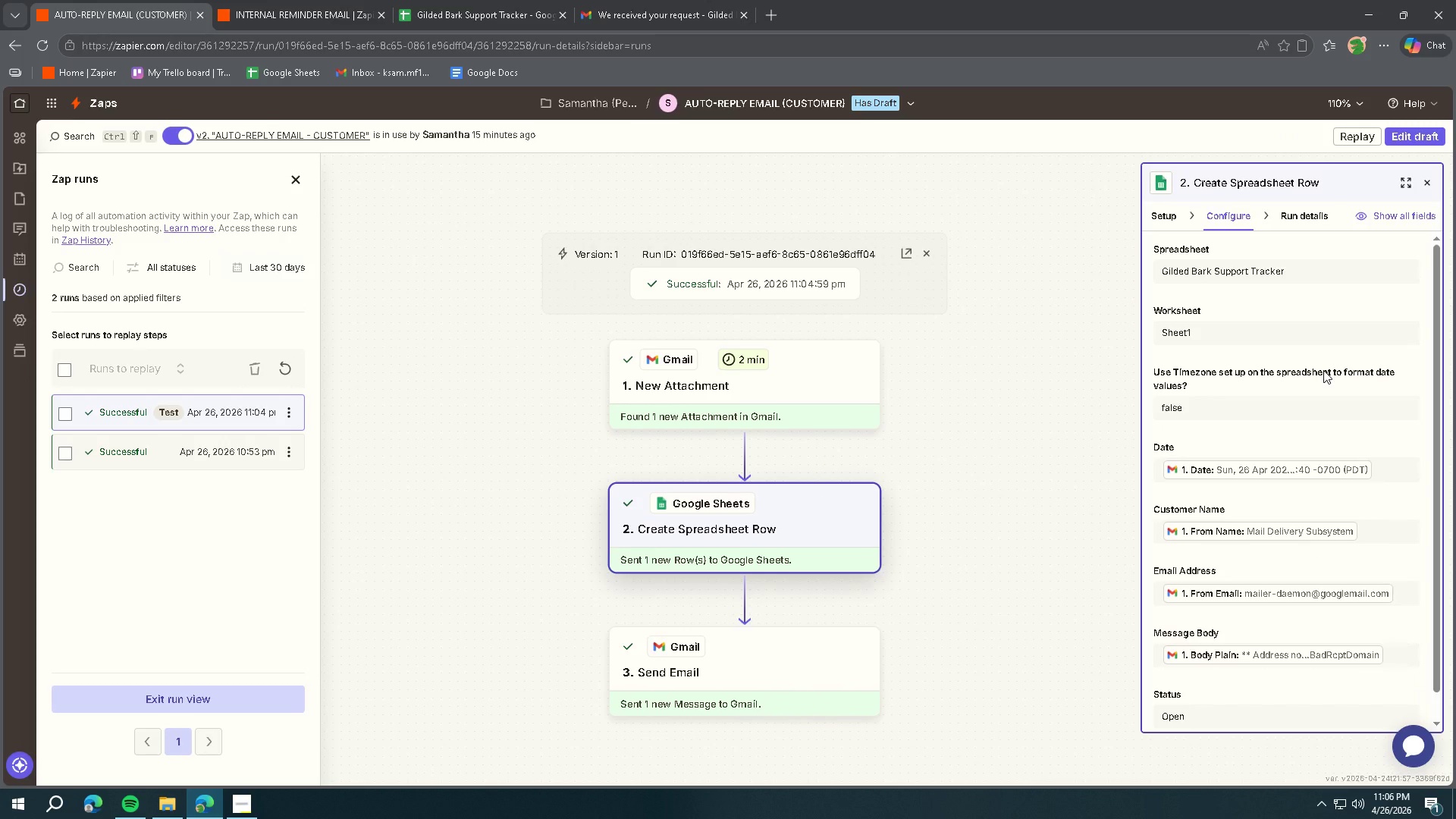 
scroll: coordinate [1320, 369], scroll_direction: down, amount: 1.0
 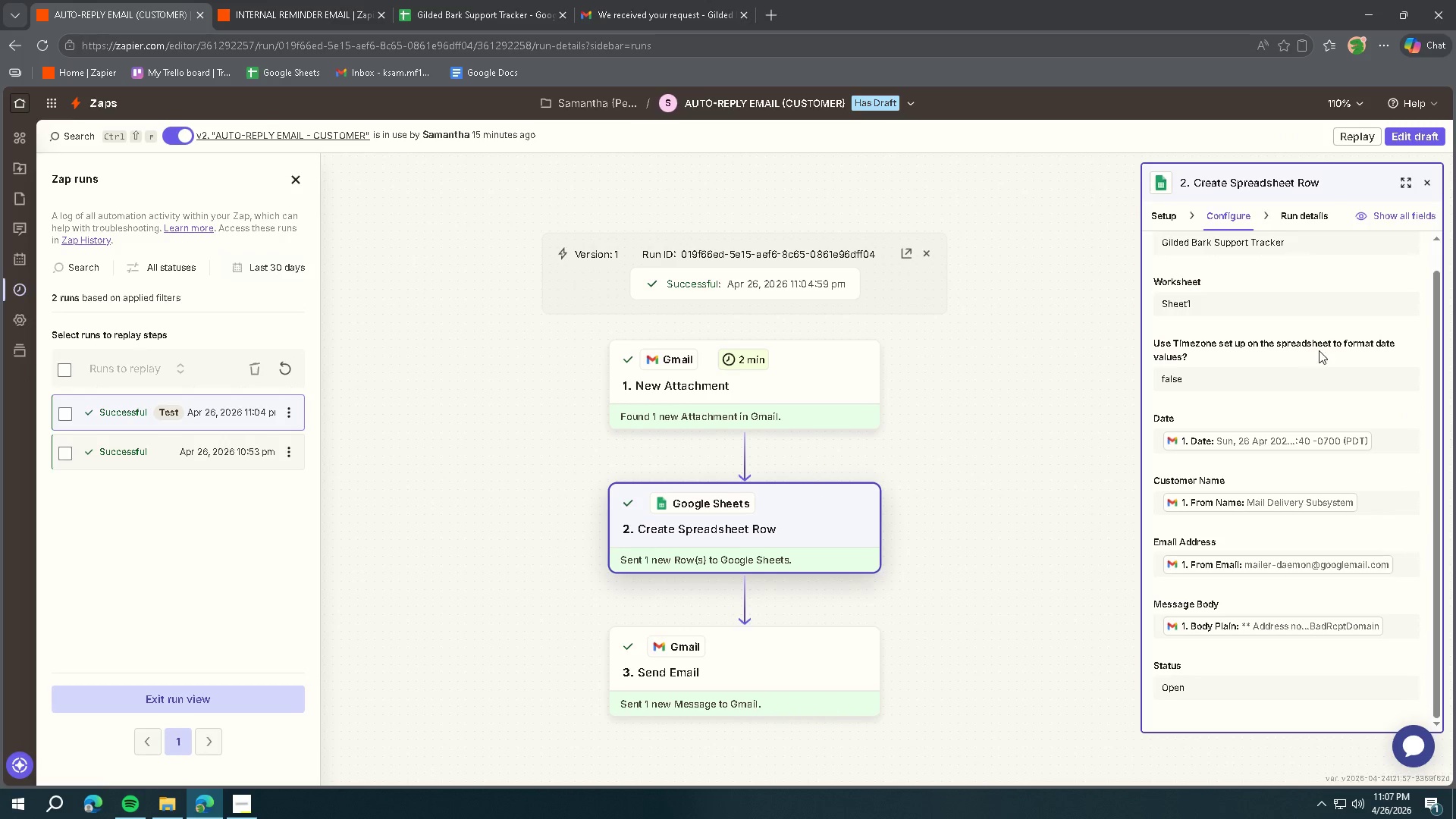 
left_click([1403, 141])
 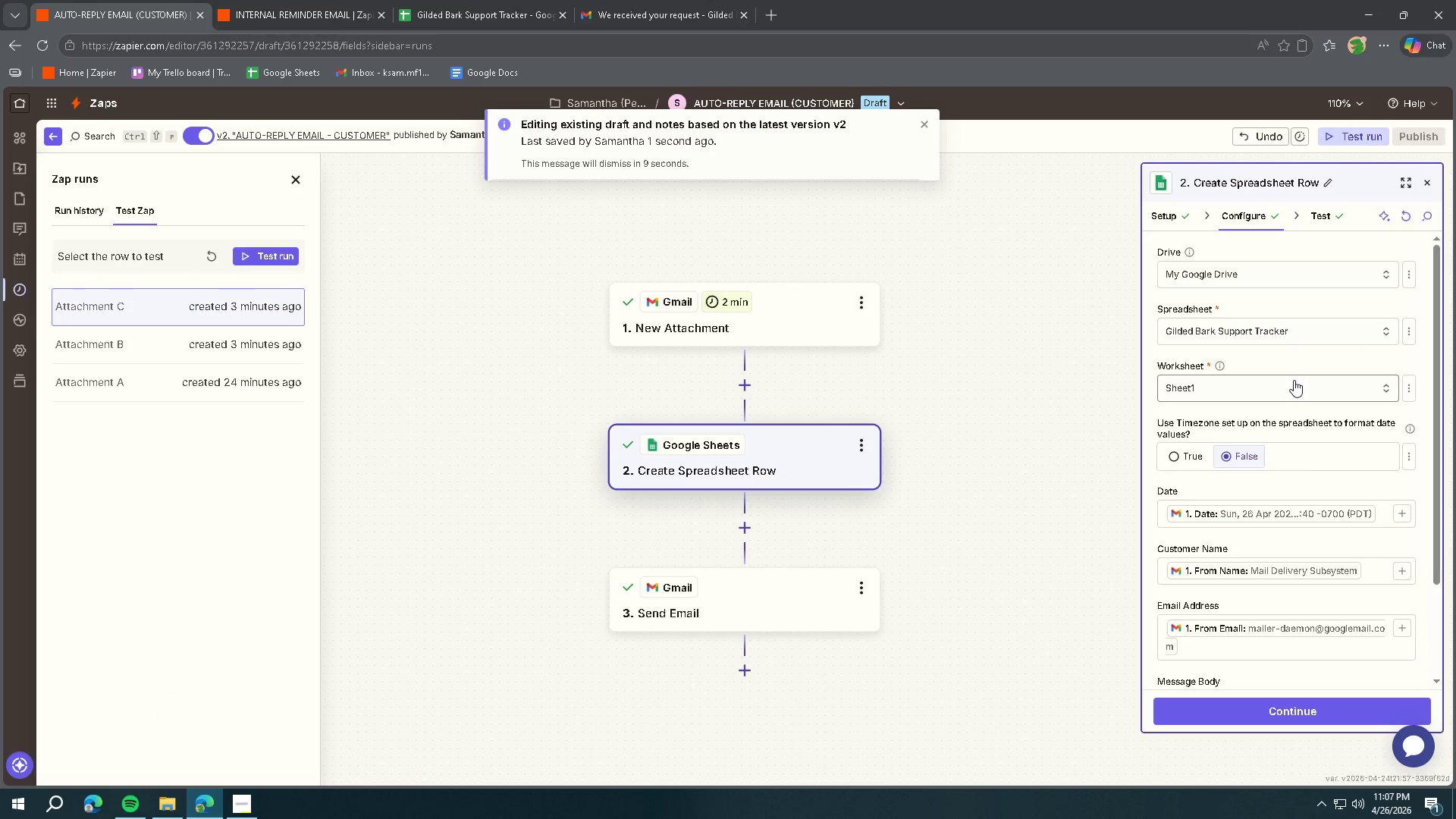 
wait(5.02)
 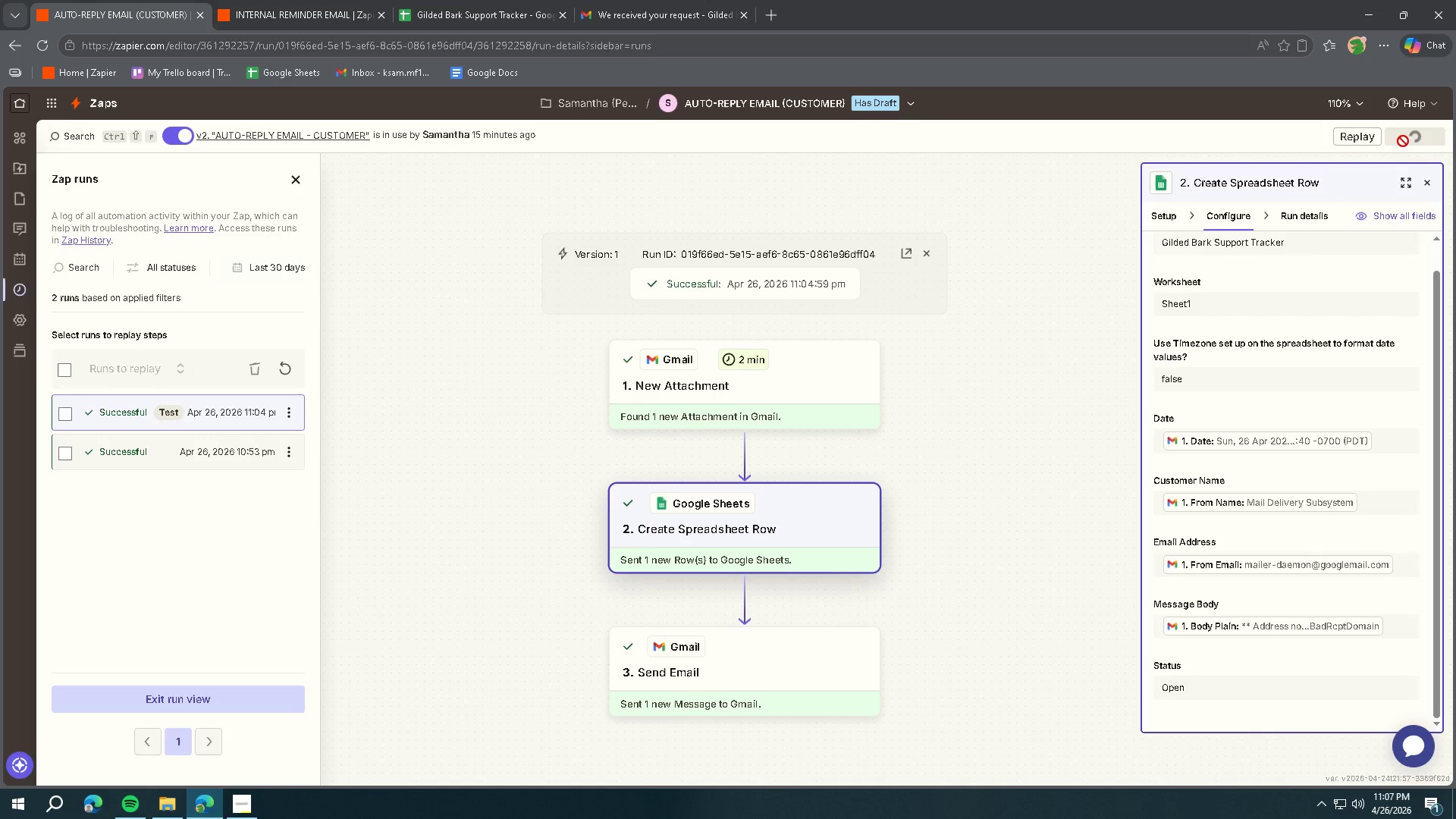 
scroll: coordinate [1292, 378], scroll_direction: down, amount: 1.0
 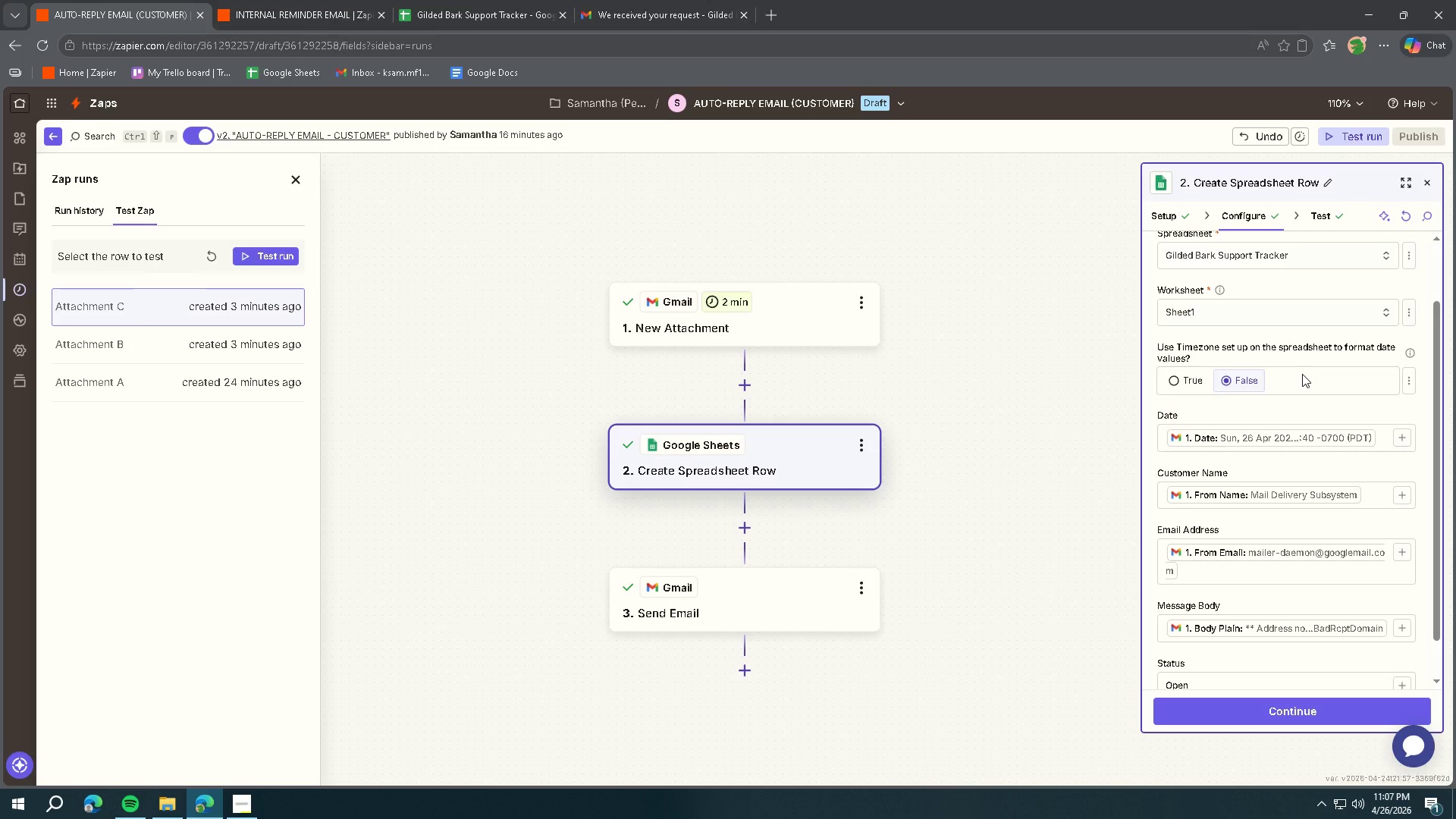 
wait(52.63)
 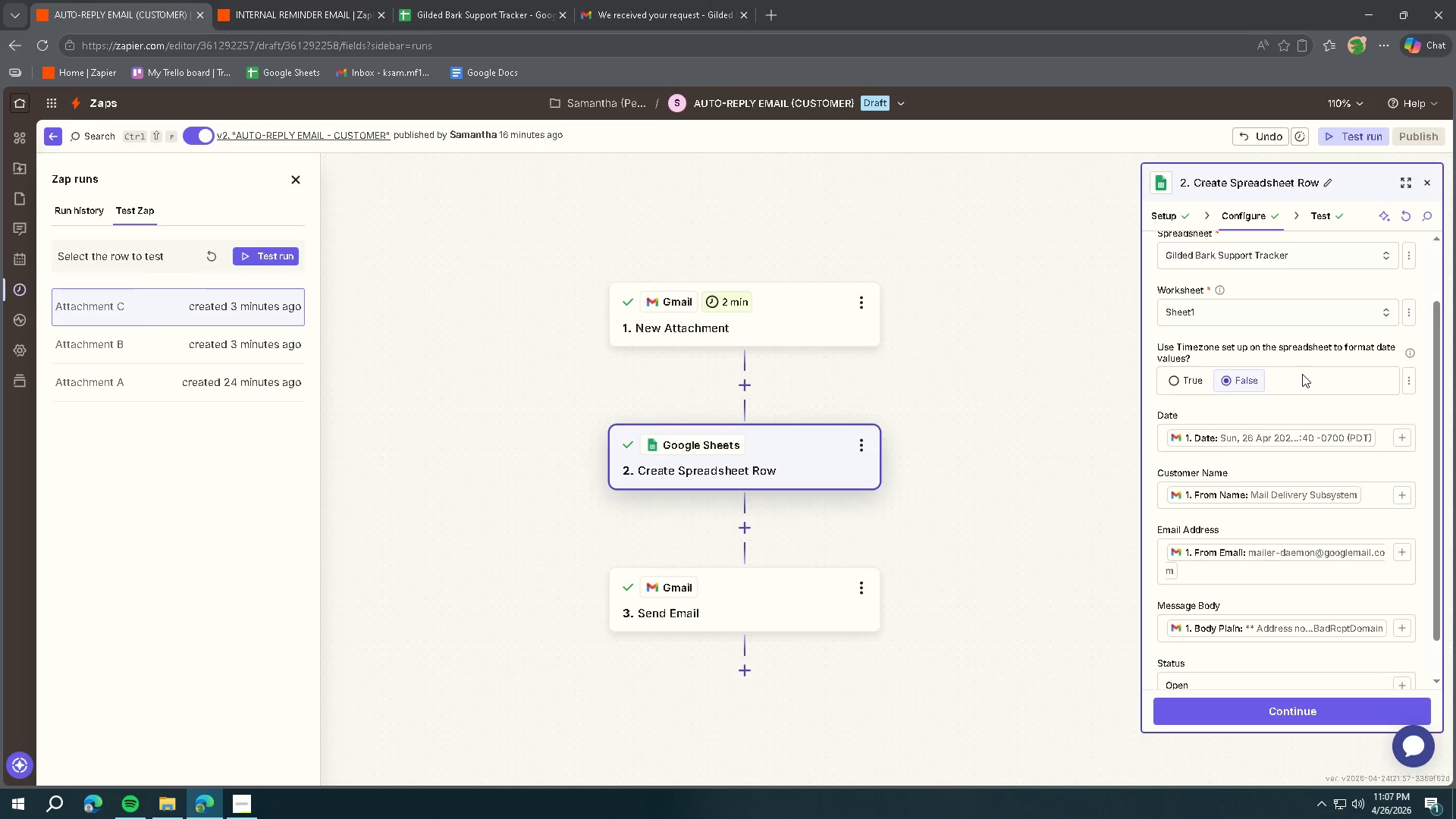 
left_click([805, 320])
 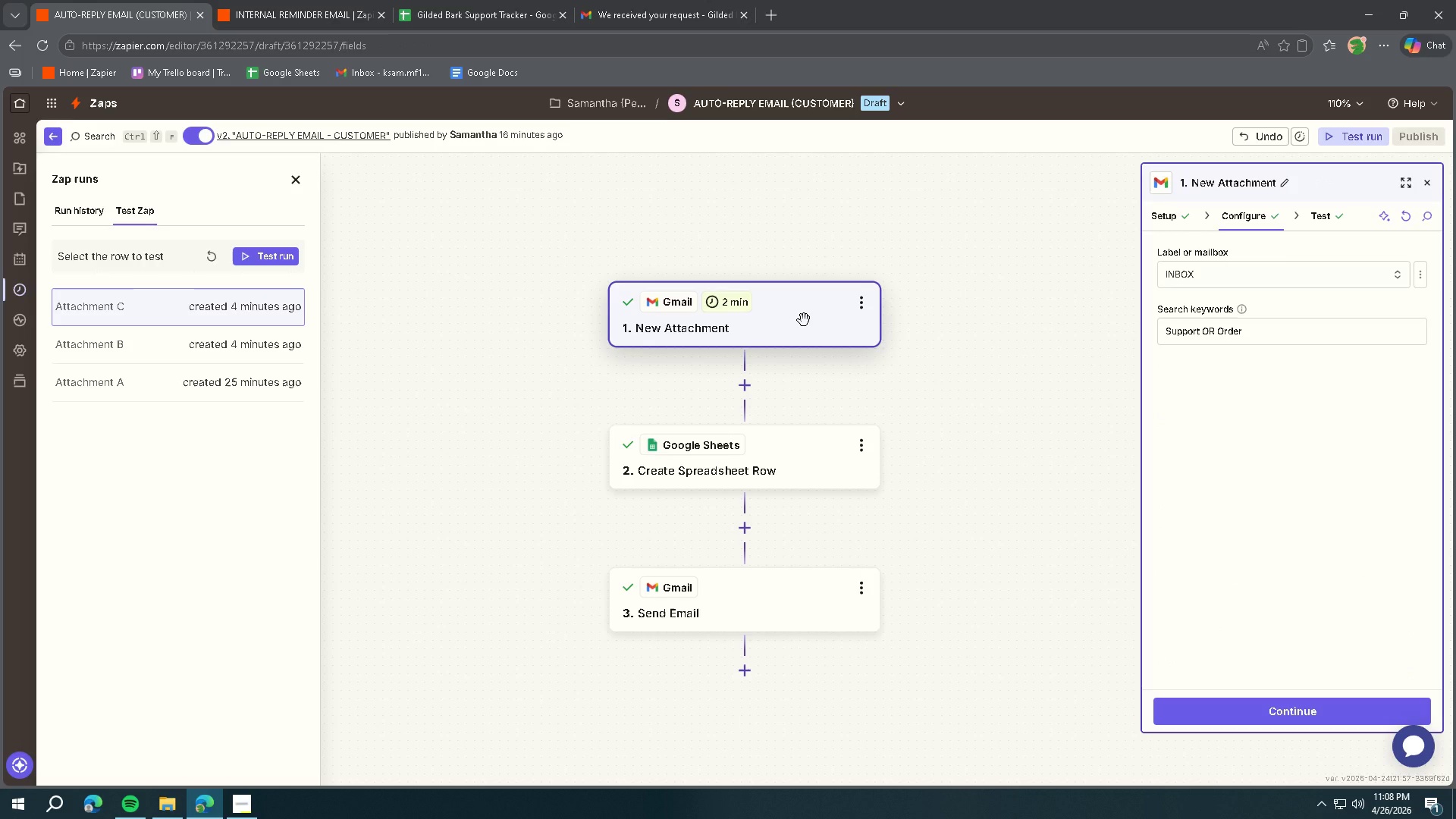 
wait(11.47)
 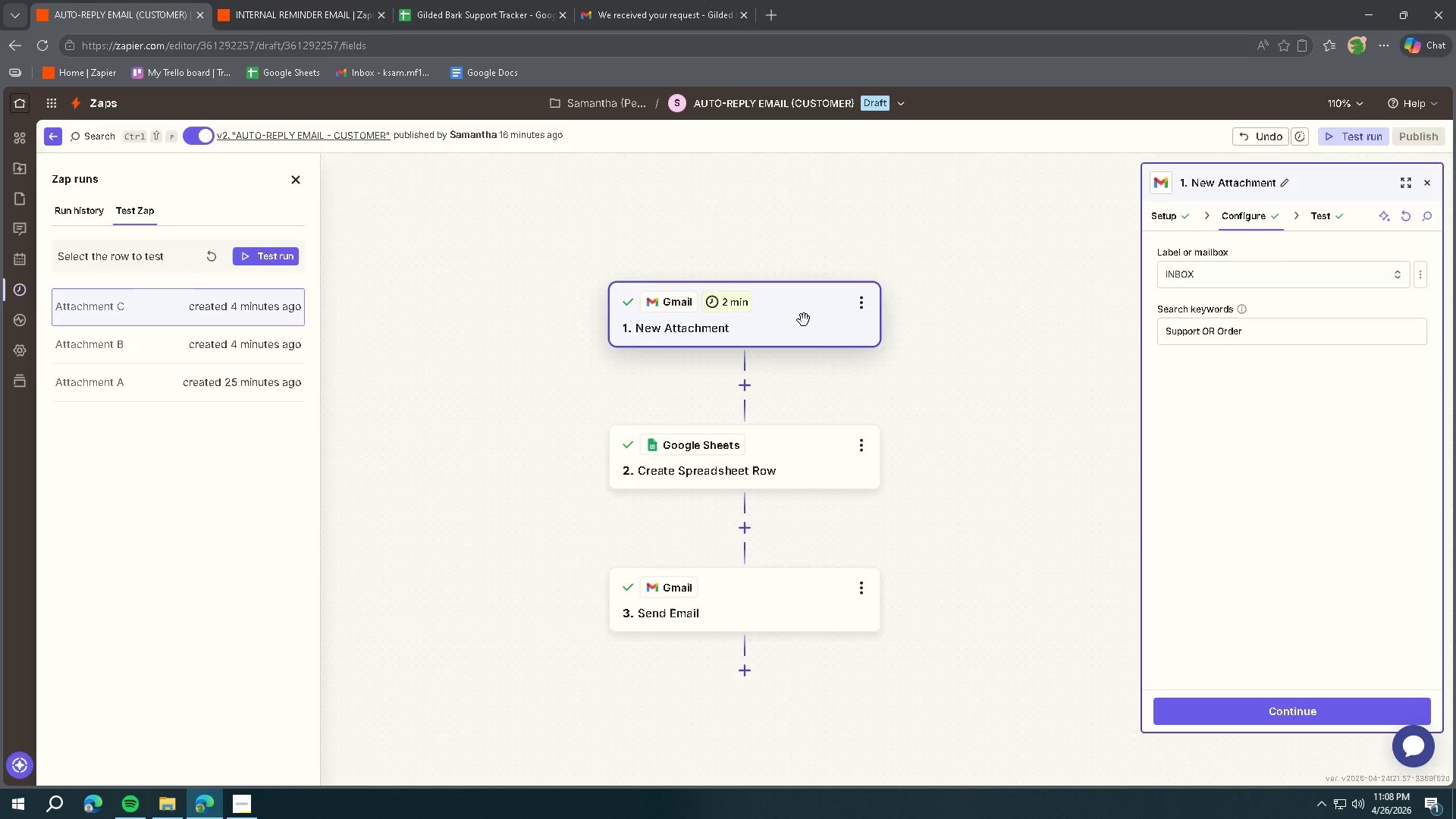 
left_click([1290, 337])
 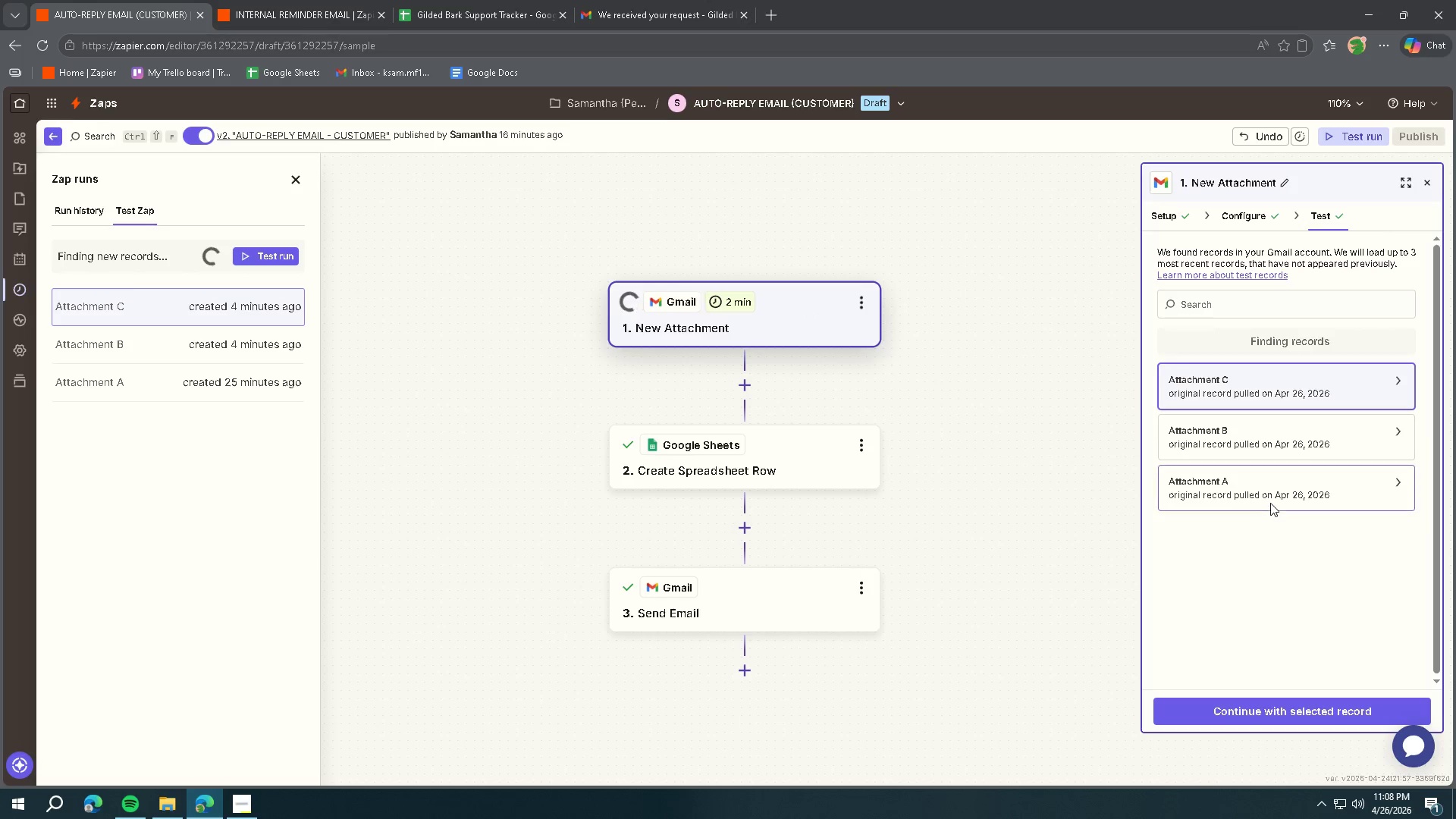 
wait(11.14)
 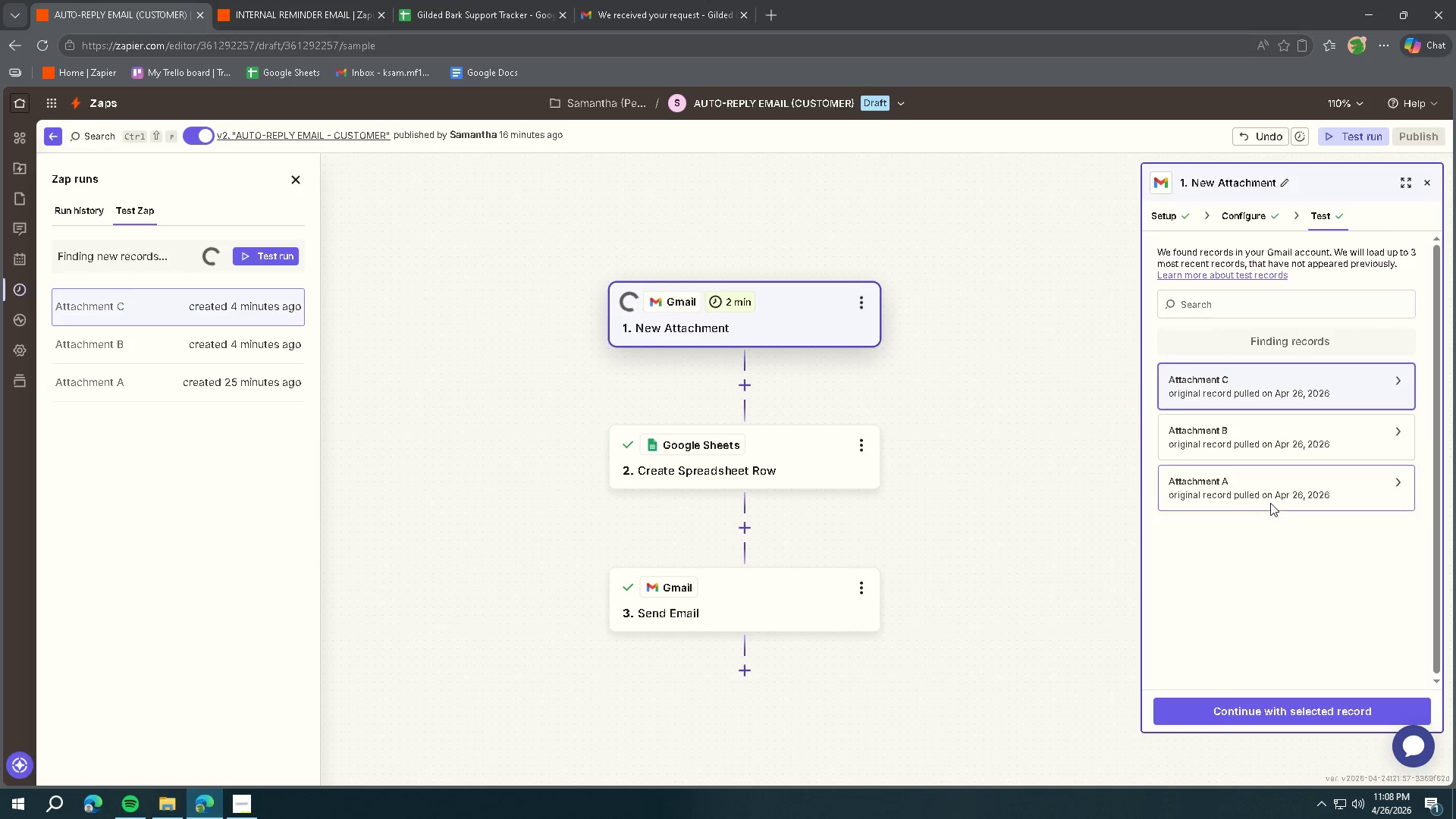 
double_click([1254, 387])
 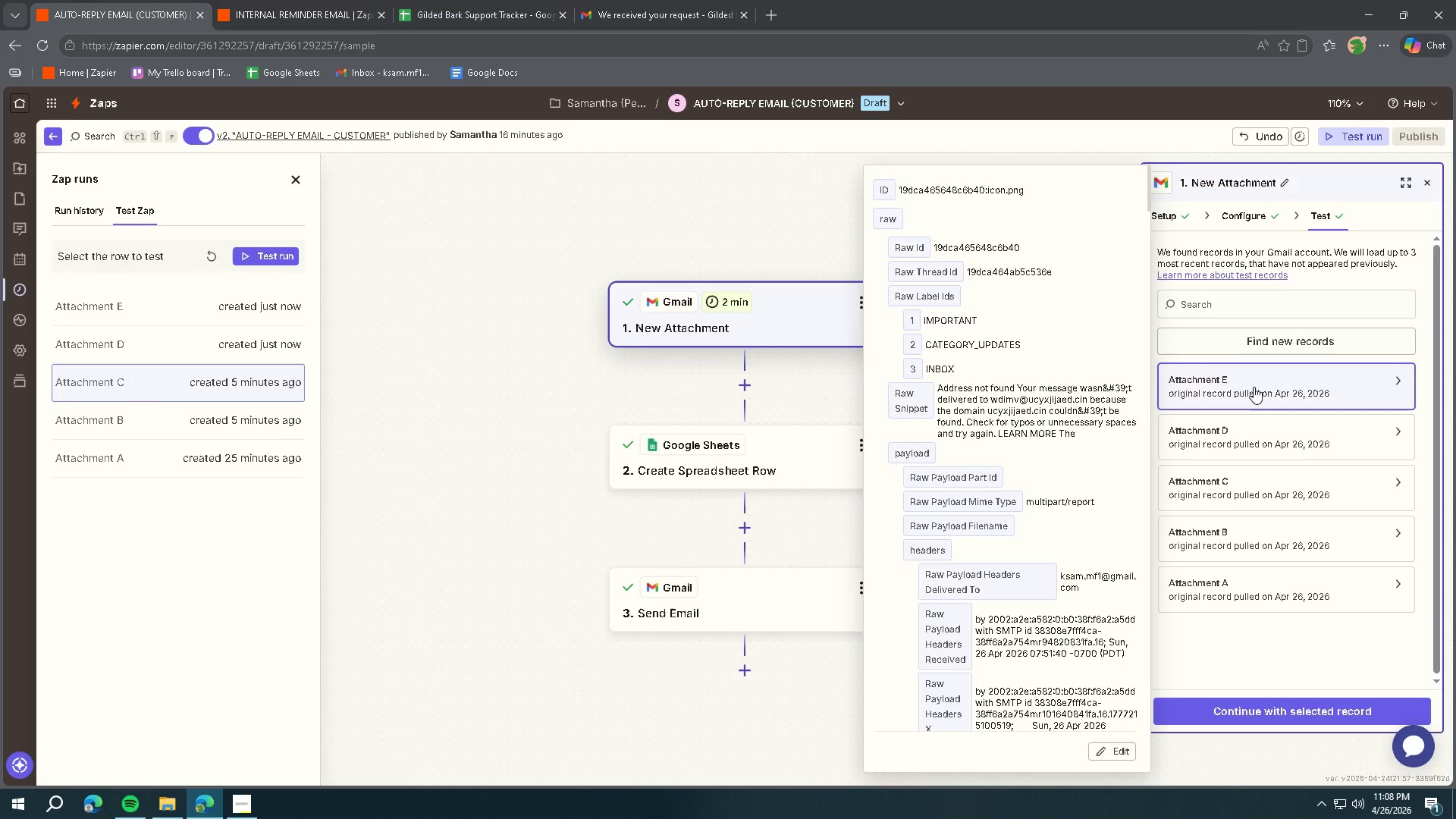 
scroll: coordinate [1106, 472], scroll_direction: down, amount: 31.0
 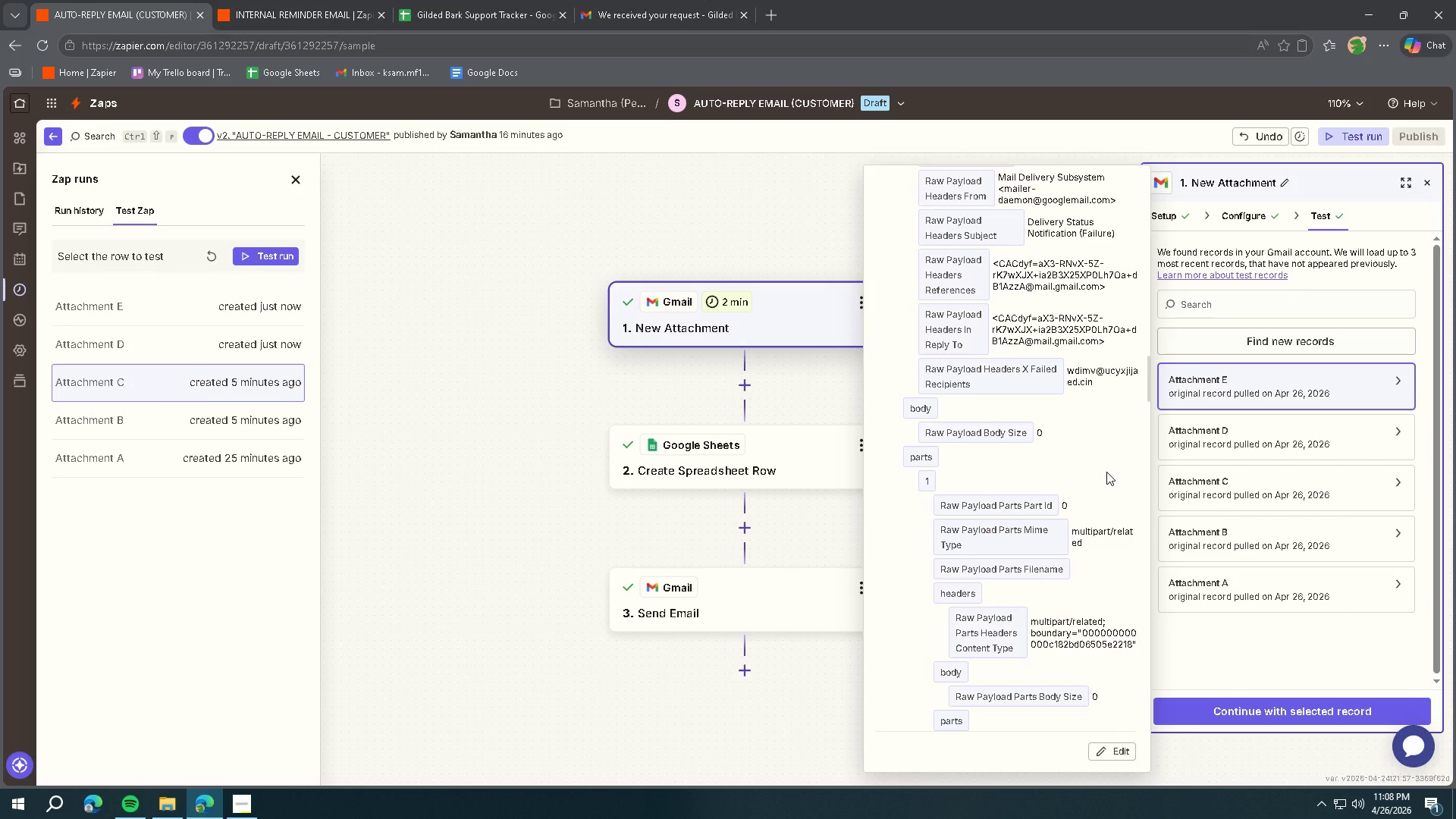 
scroll: coordinate [1108, 480], scroll_direction: down, amount: 27.0
 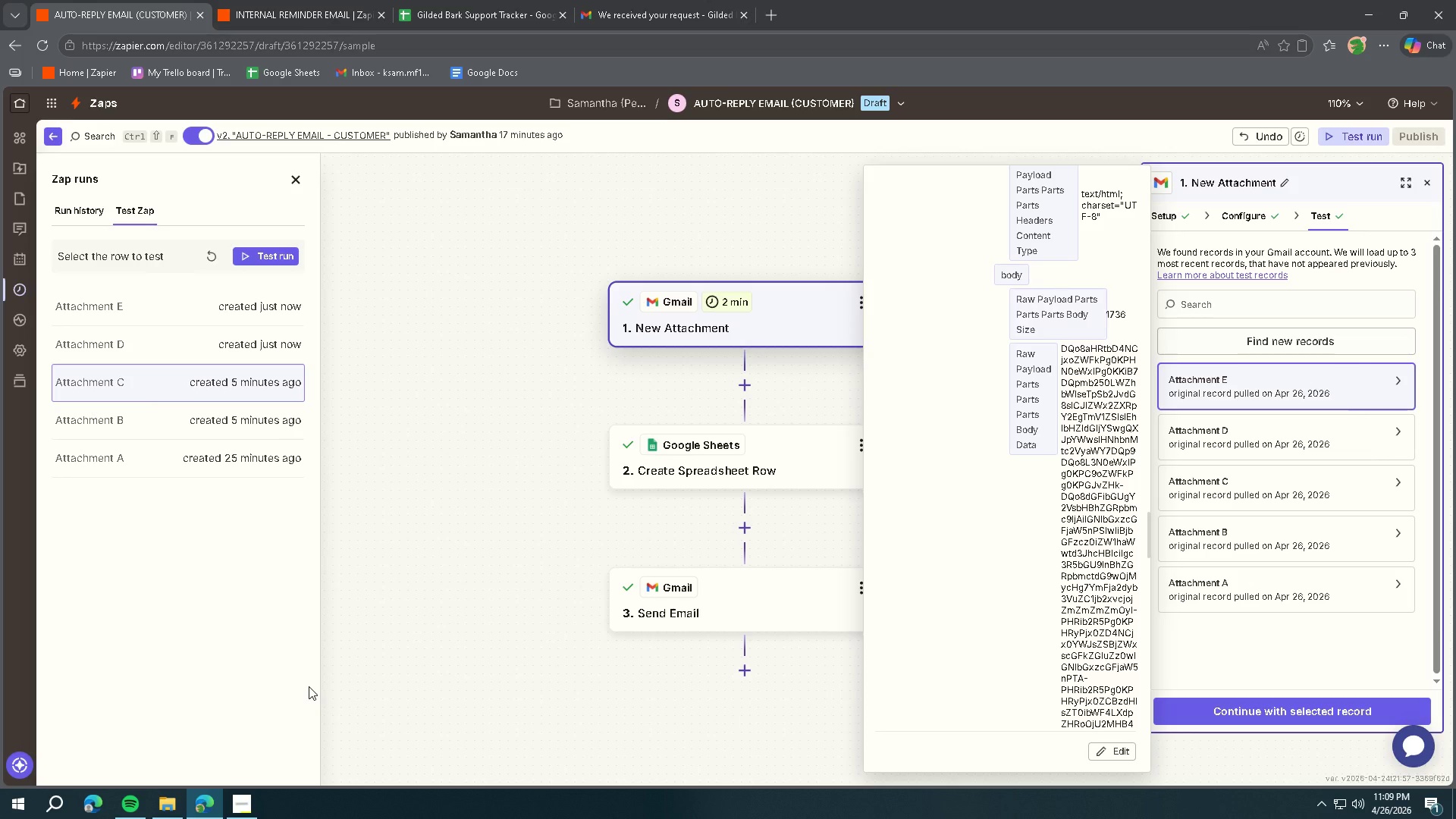 
wait(49.47)
 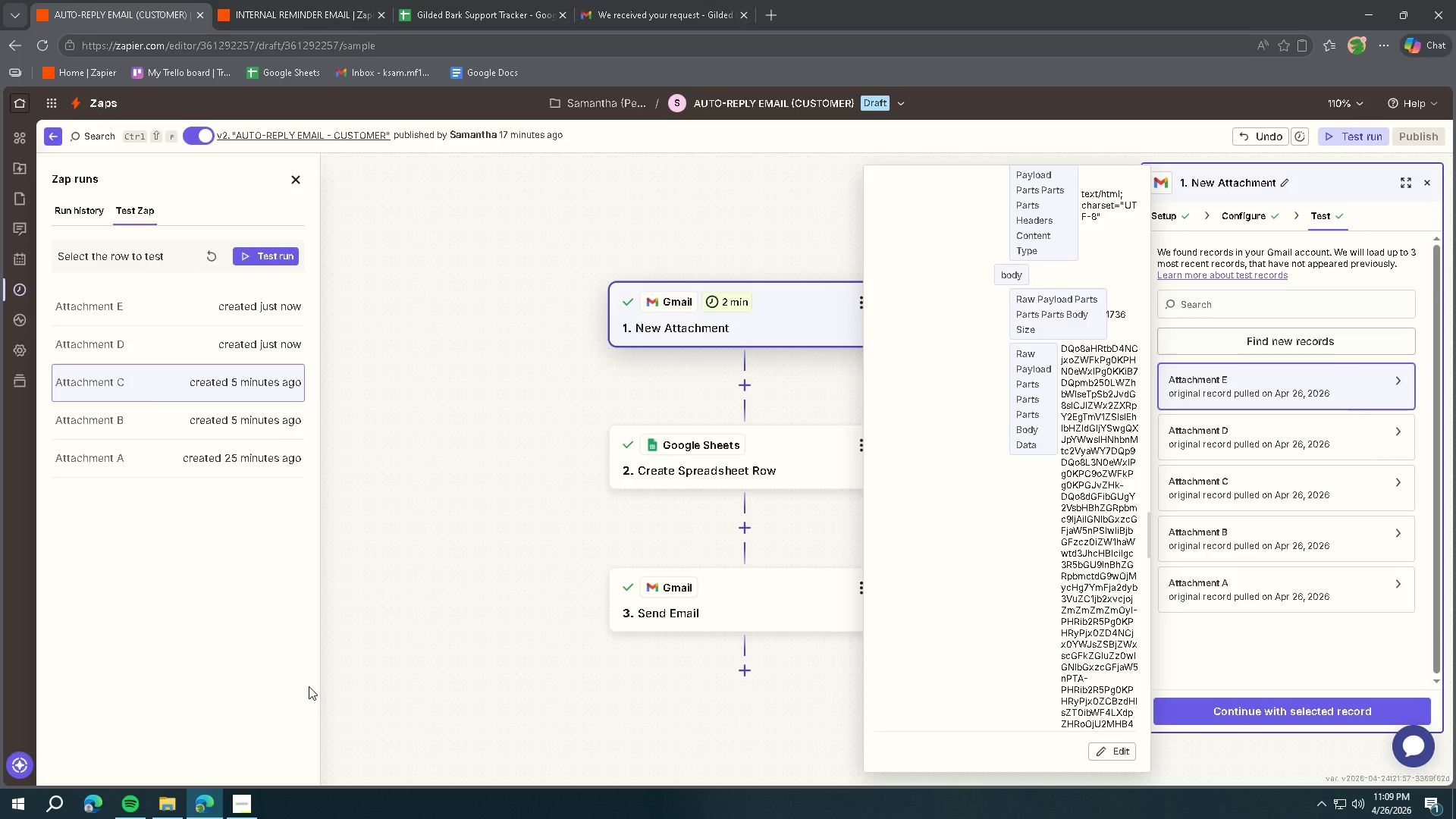 
left_click([1232, 429])
 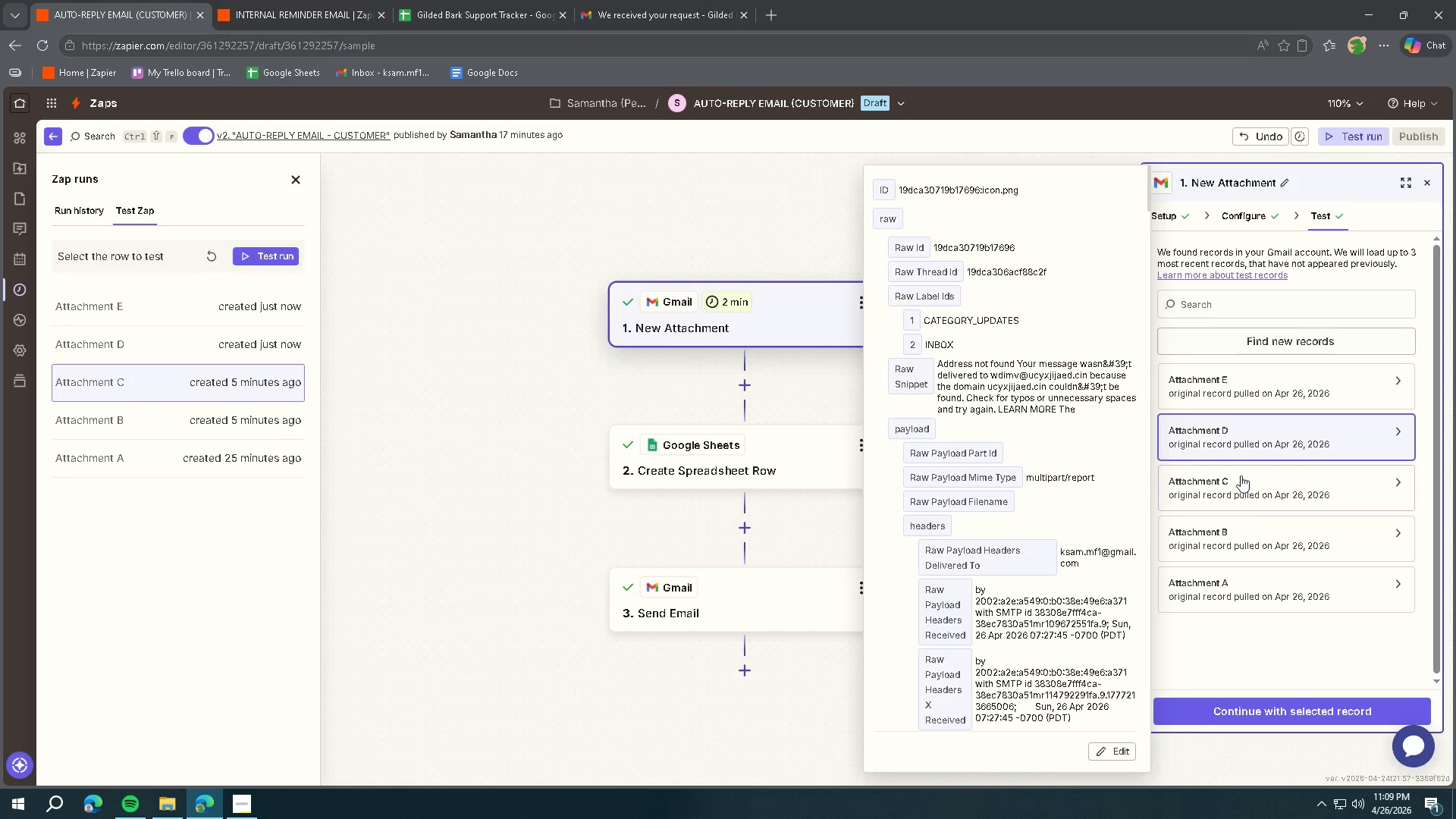 
scroll: coordinate [1071, 529], scroll_direction: down, amount: 25.0
 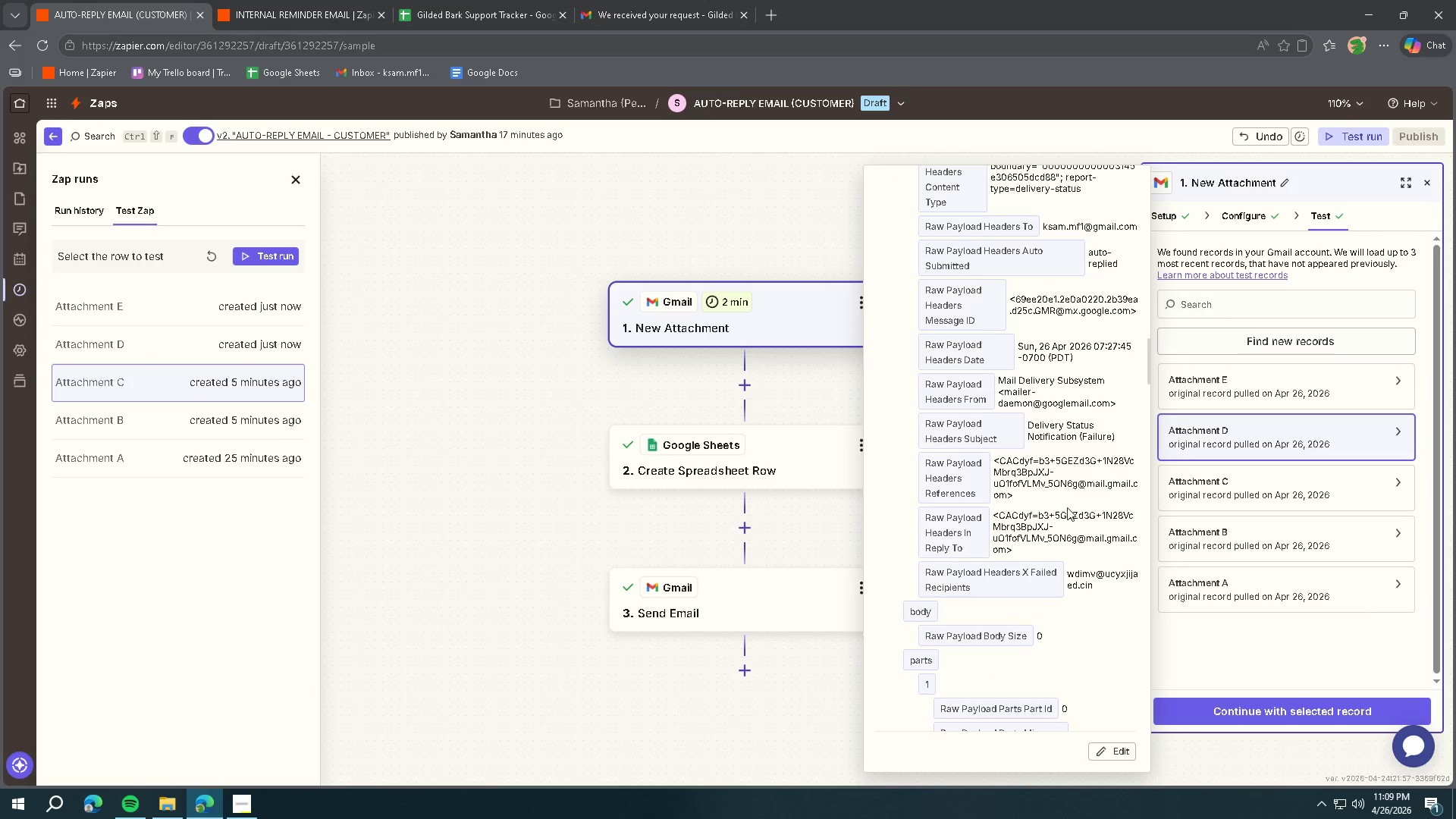 
scroll: coordinate [1072, 494], scroll_direction: up, amount: 3.0
 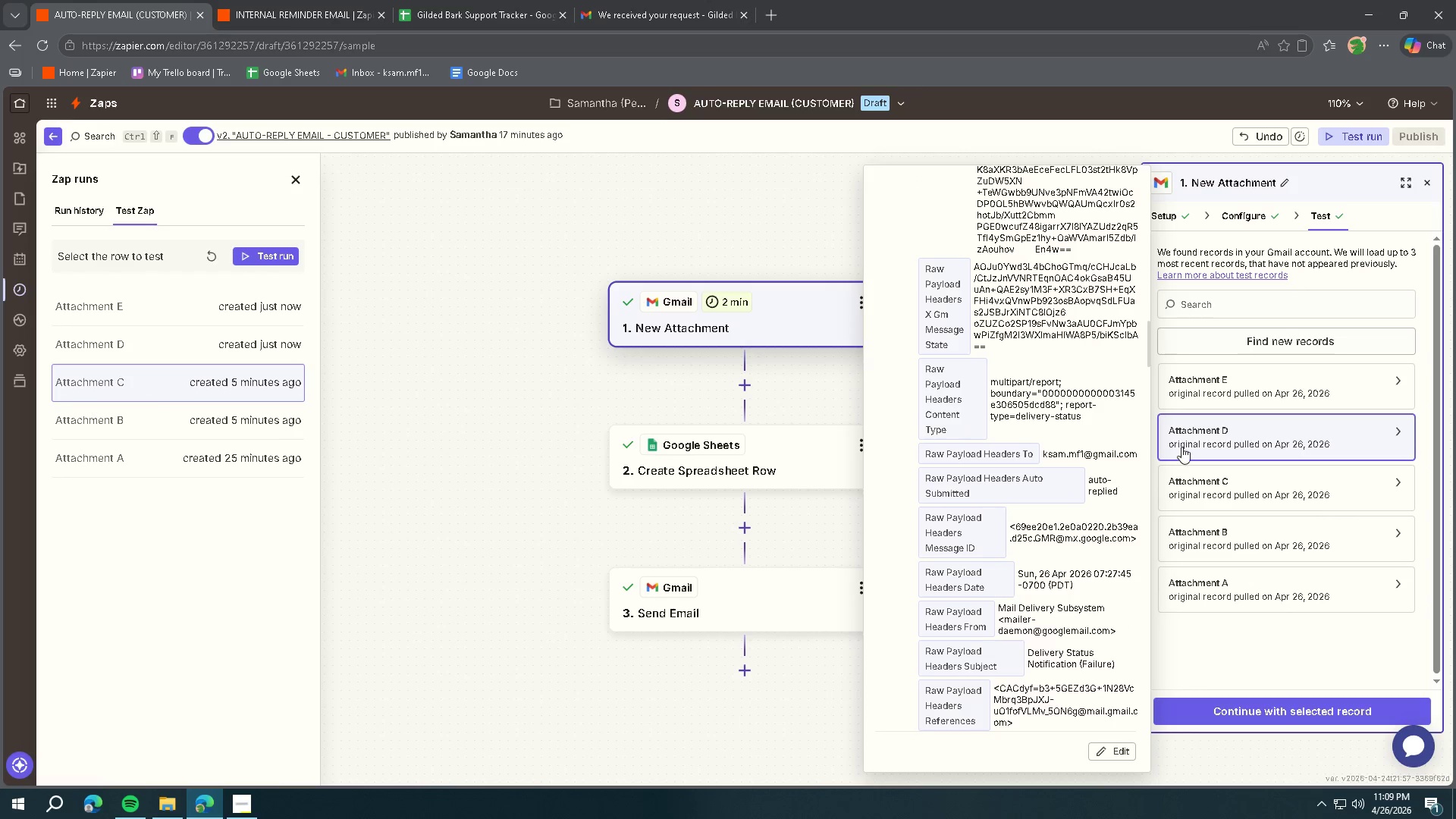 
left_click([1286, 397])
 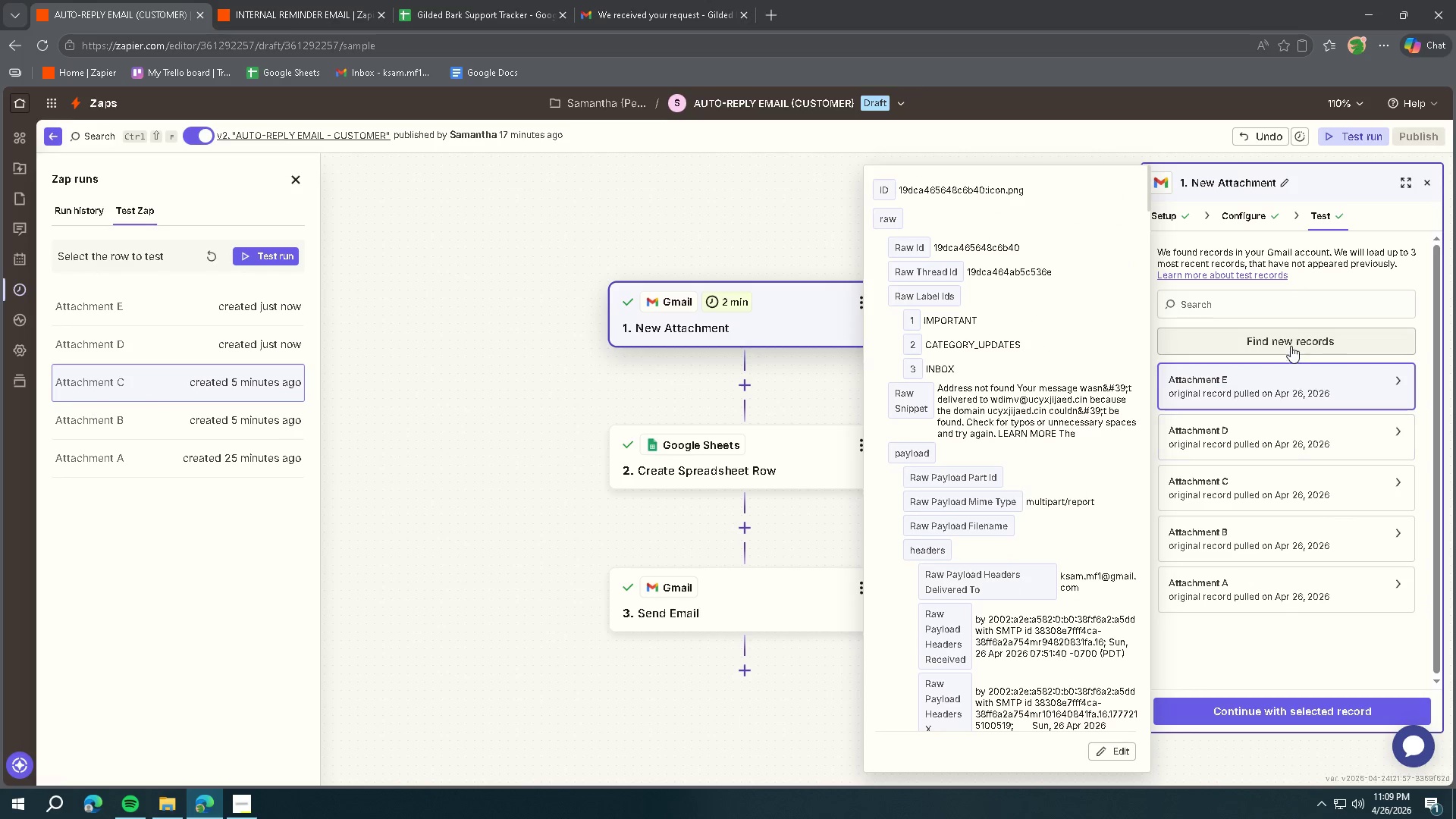 
left_click([1288, 343])
 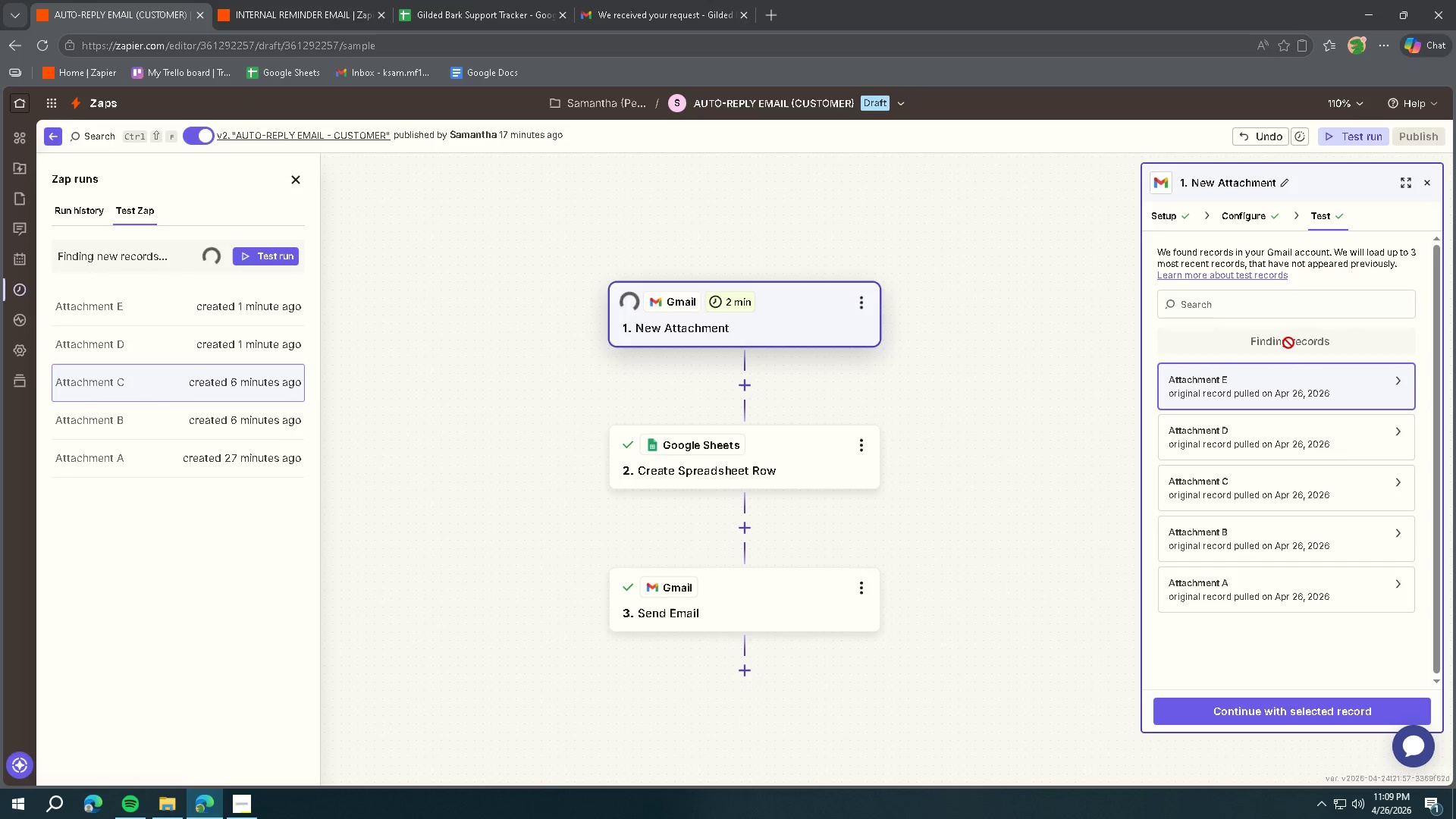 
wait(7.58)
 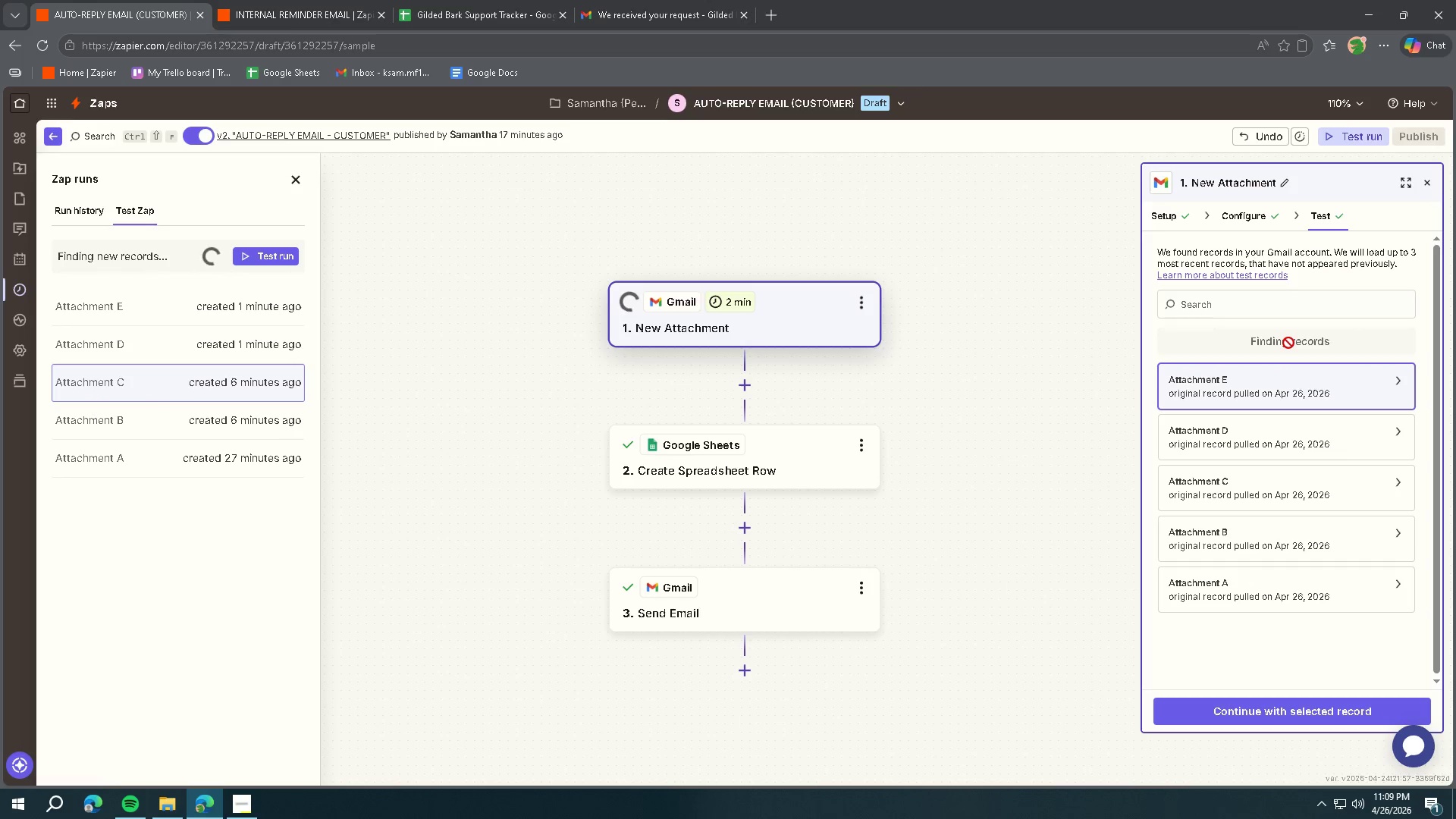 
left_click([1267, 388])
 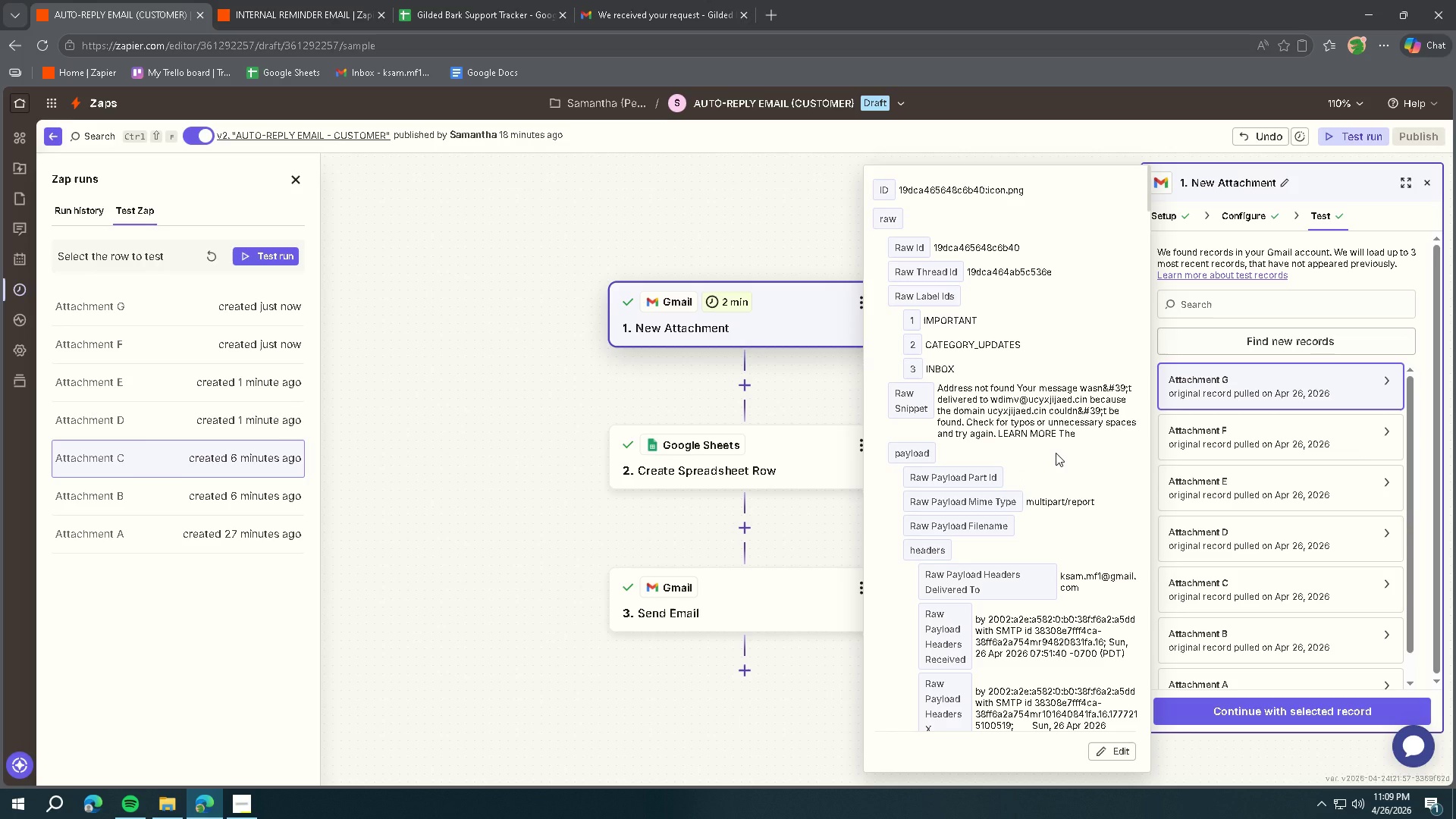 
scroll: coordinate [1056, 453], scroll_direction: up, amount: 1.0
 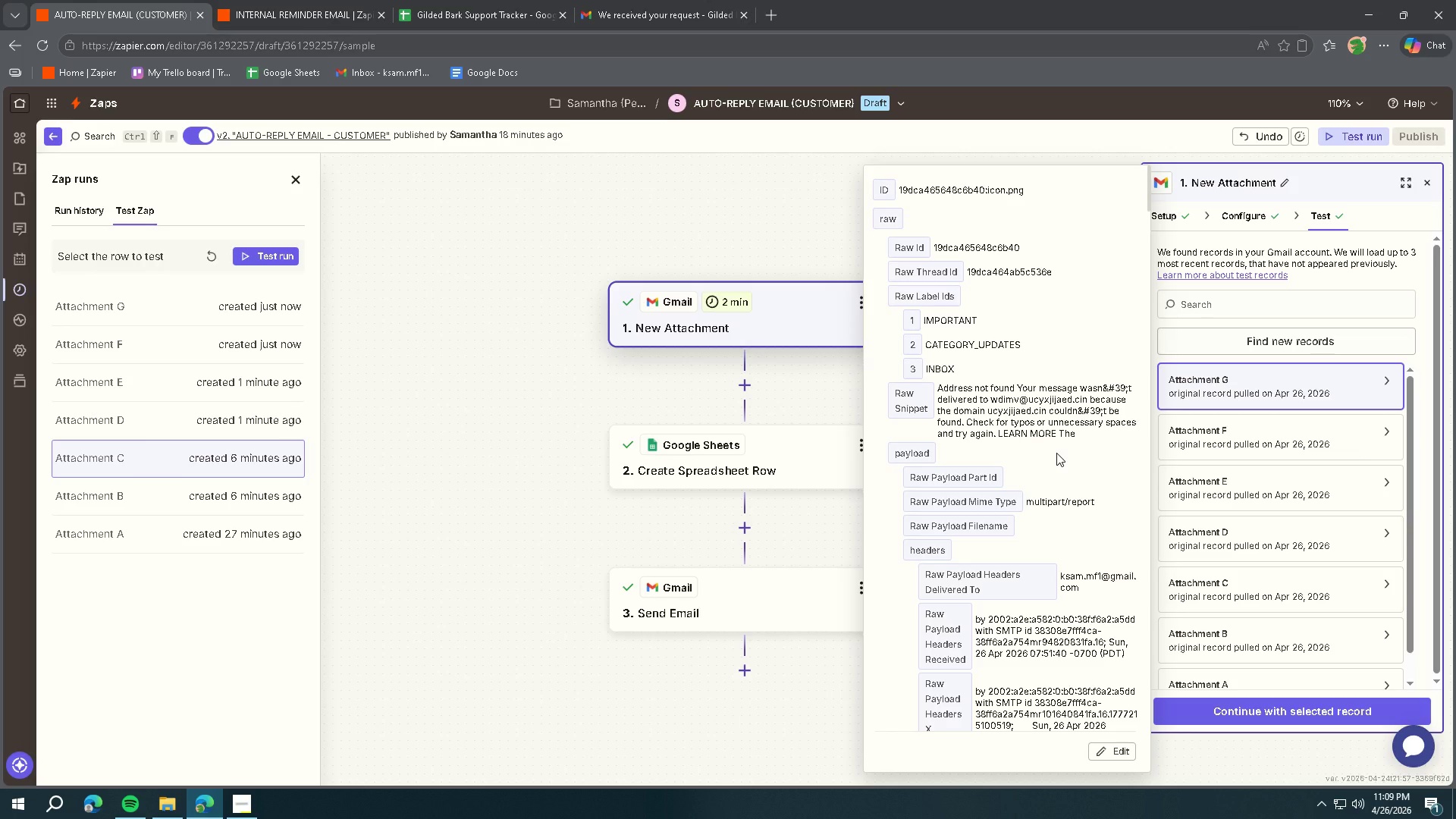 
scroll: coordinate [1107, 457], scroll_direction: down, amount: 41.0
 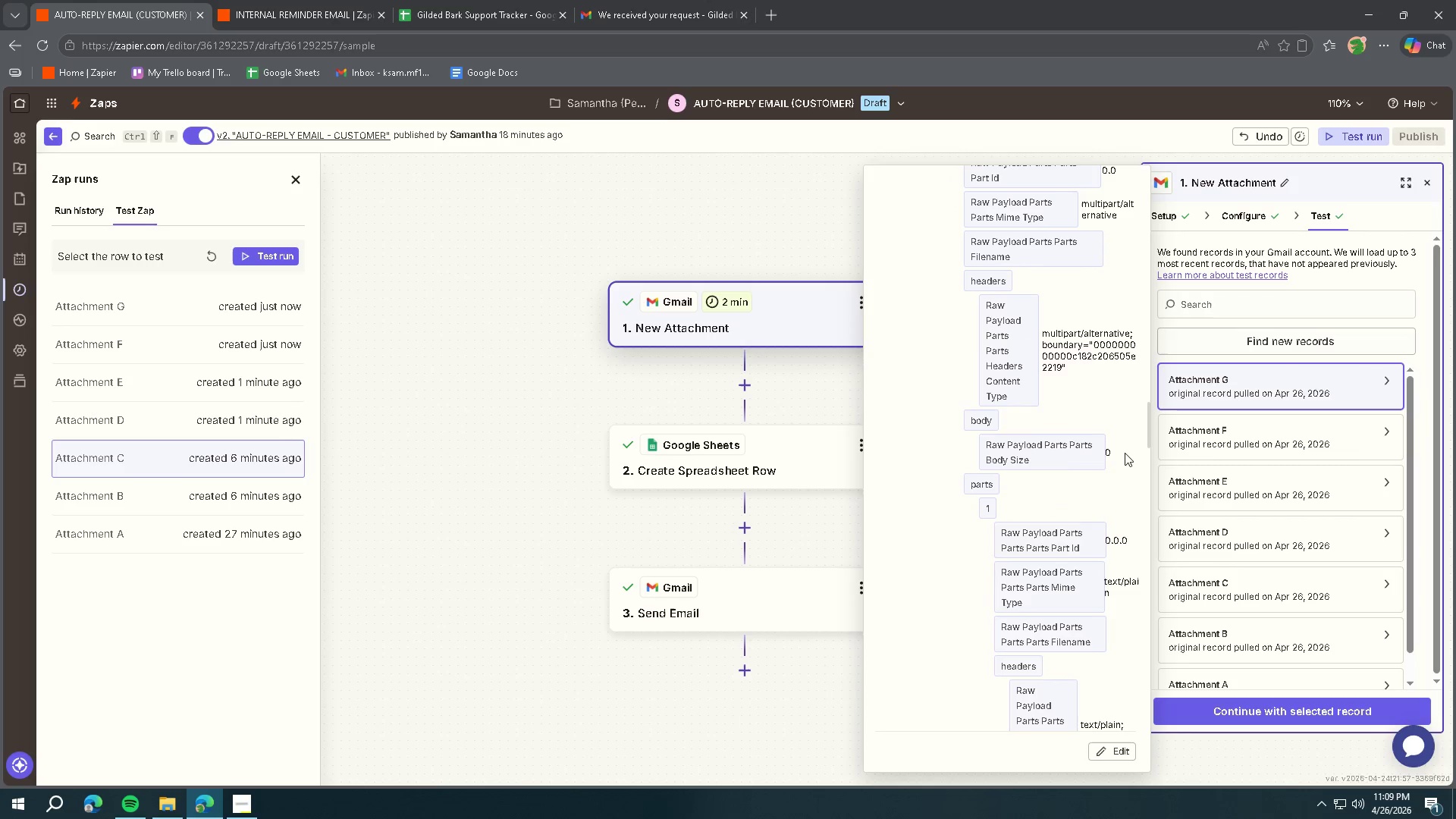 
left_click([1213, 444])
 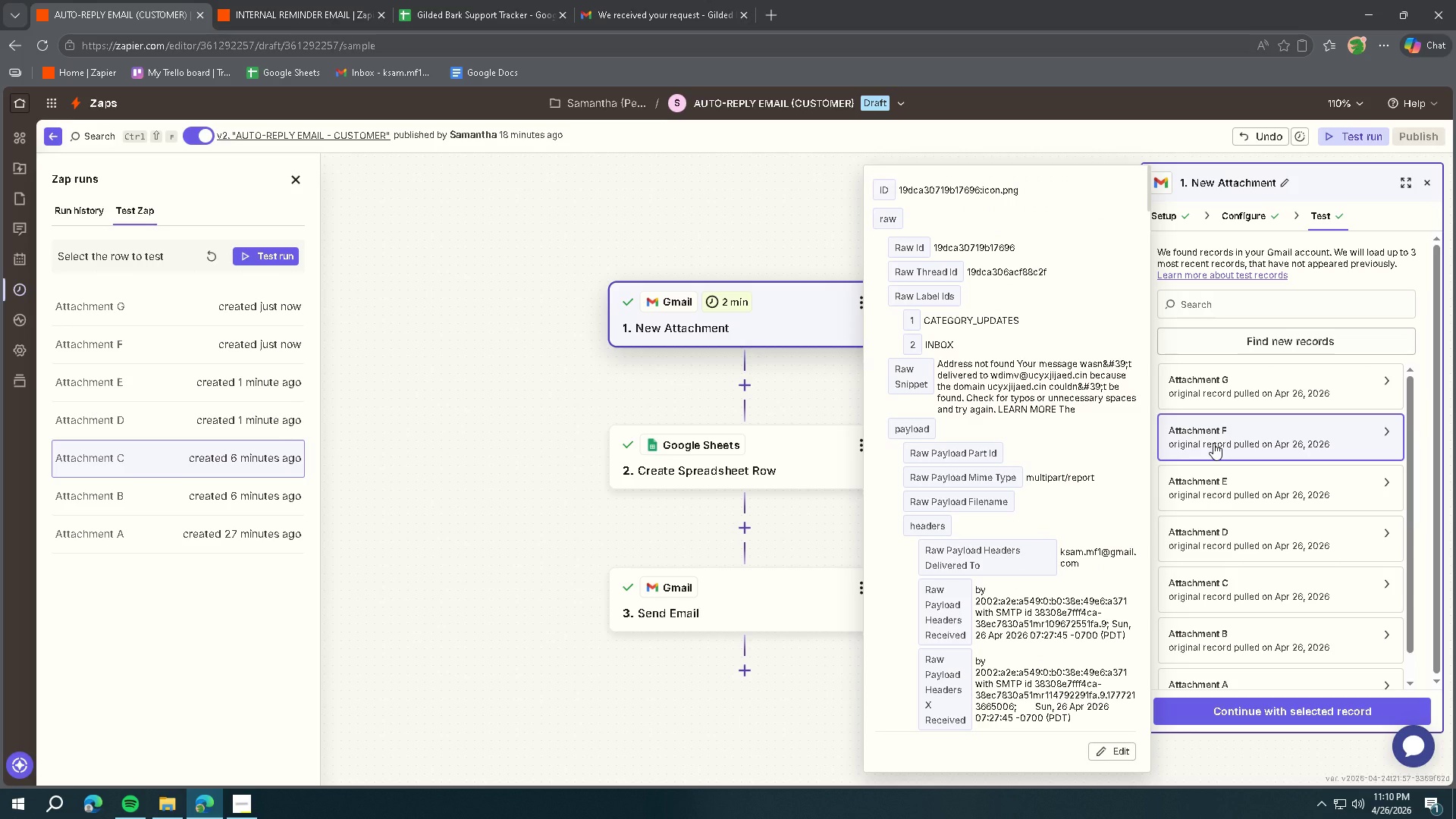 
double_click([1245, 335])
 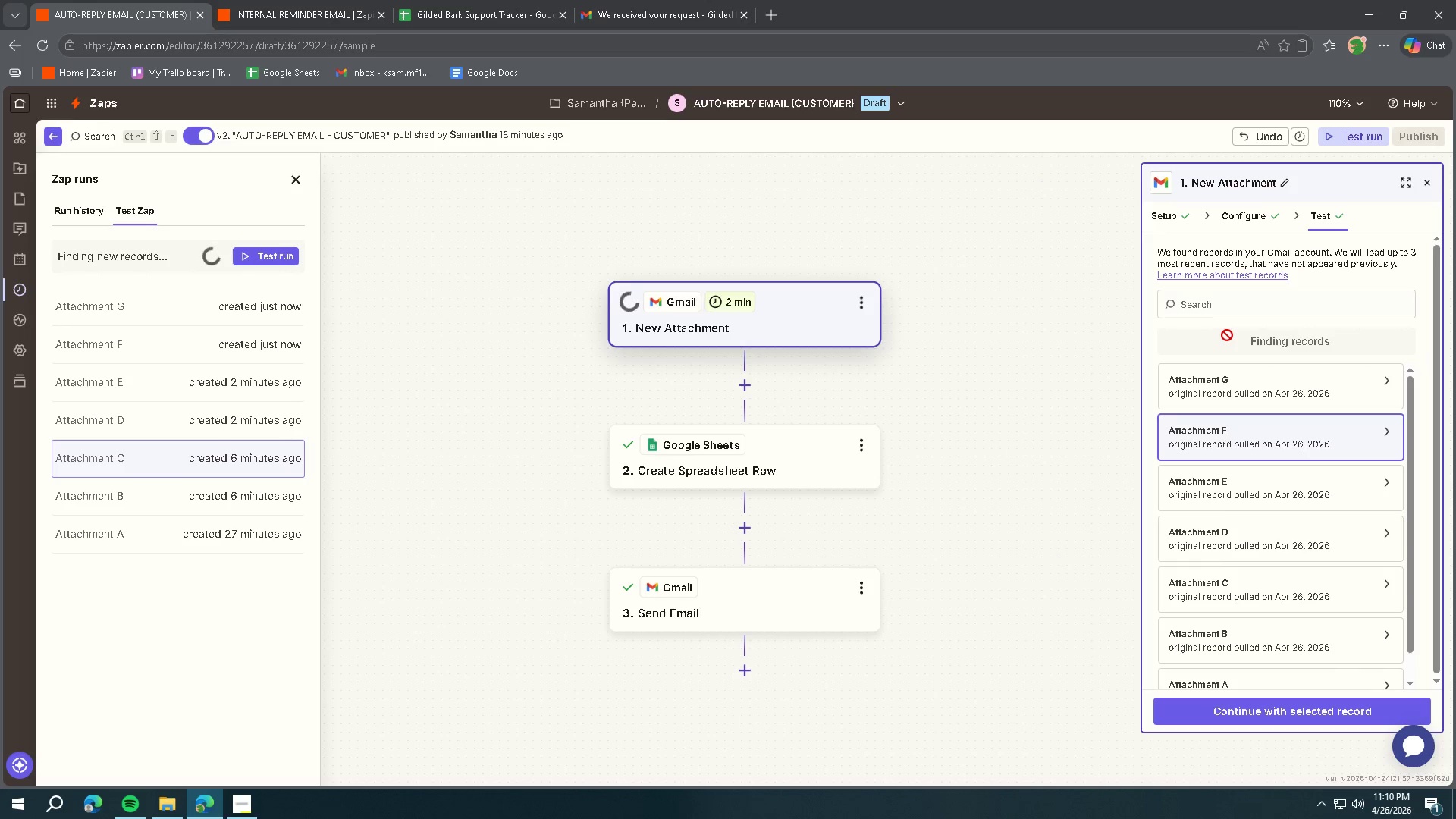 
wait(8.05)
 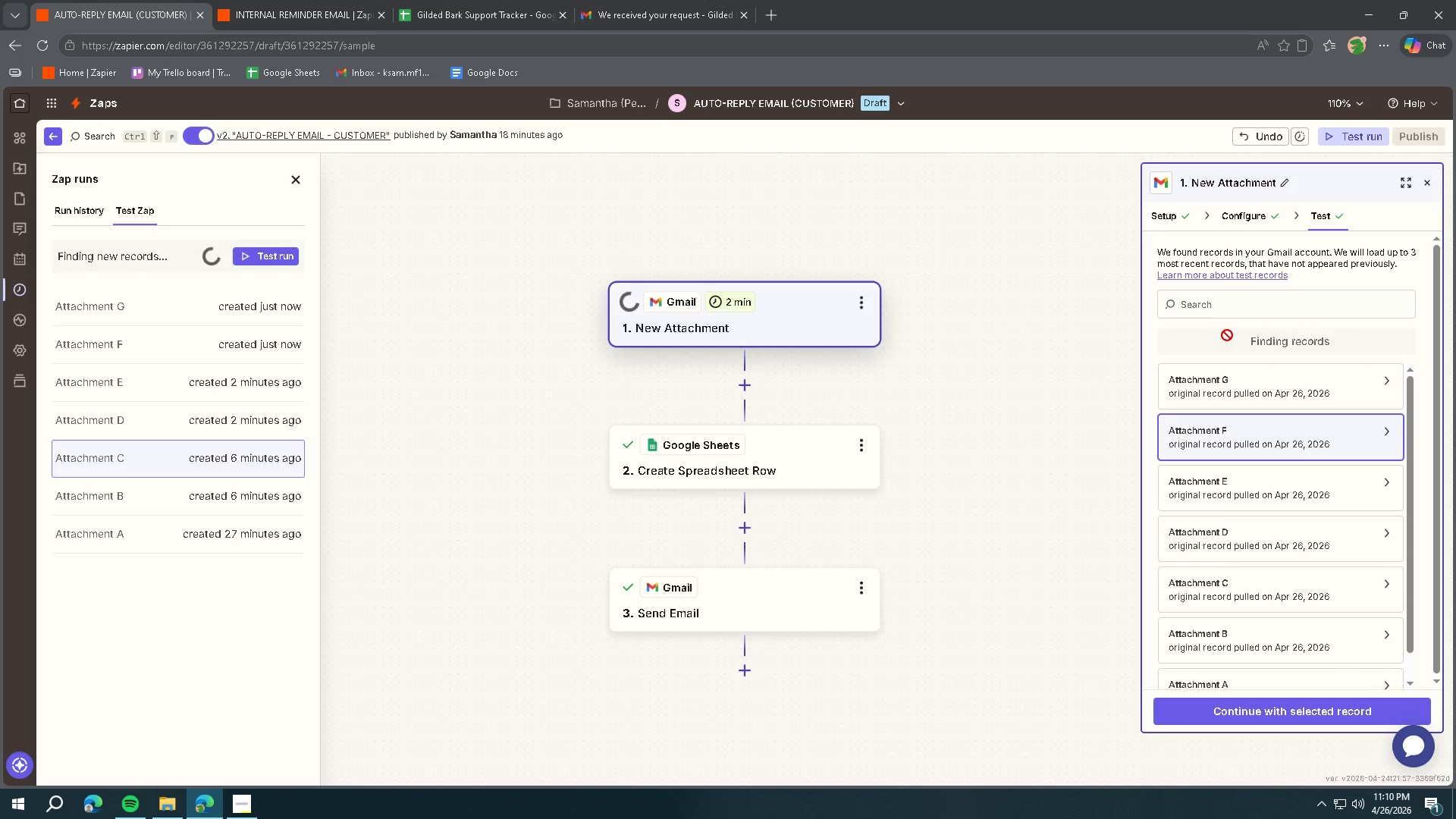 
left_click([1246, 381])
 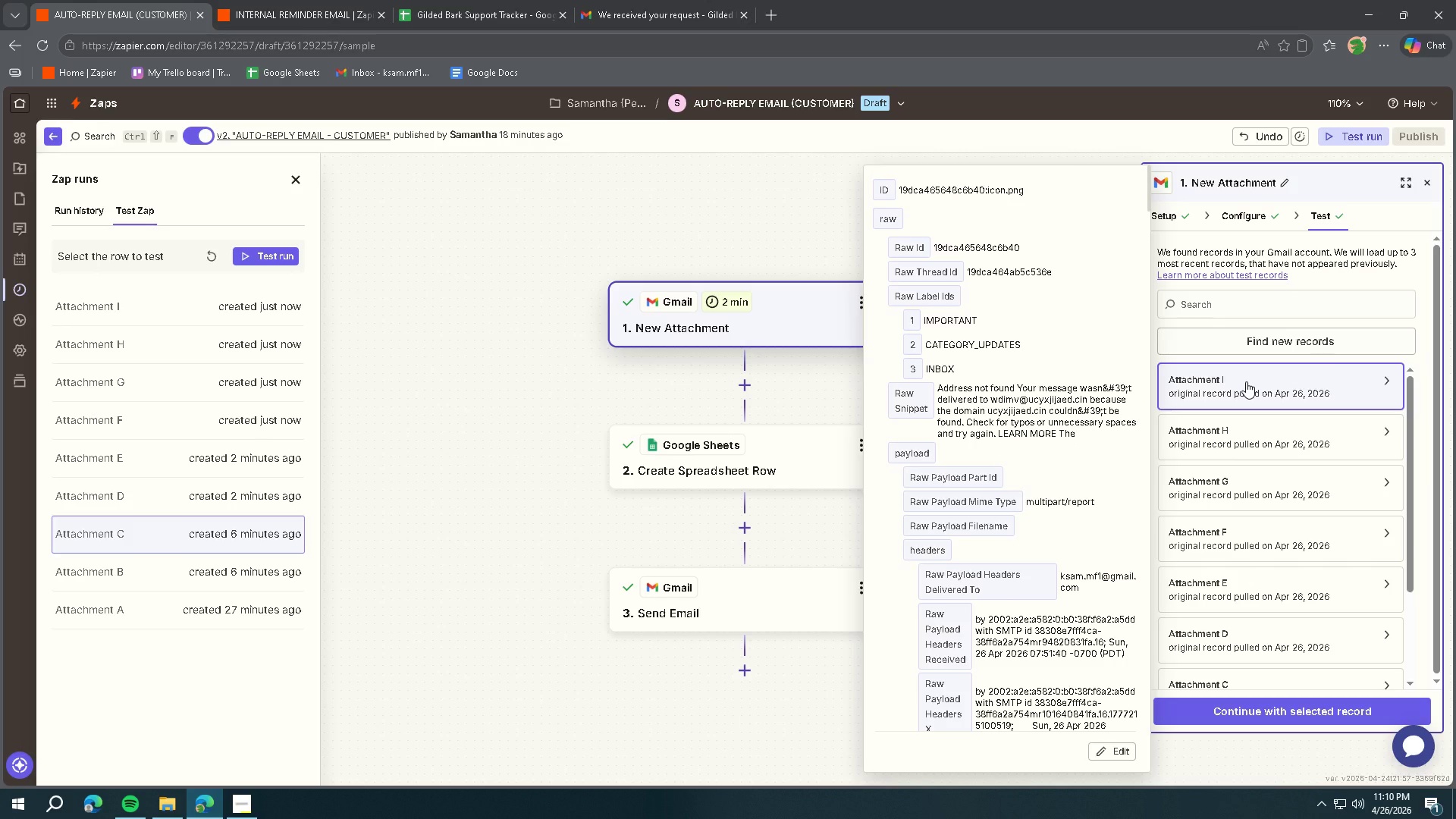 
scroll: coordinate [1087, 472], scroll_direction: up, amount: 5.0
 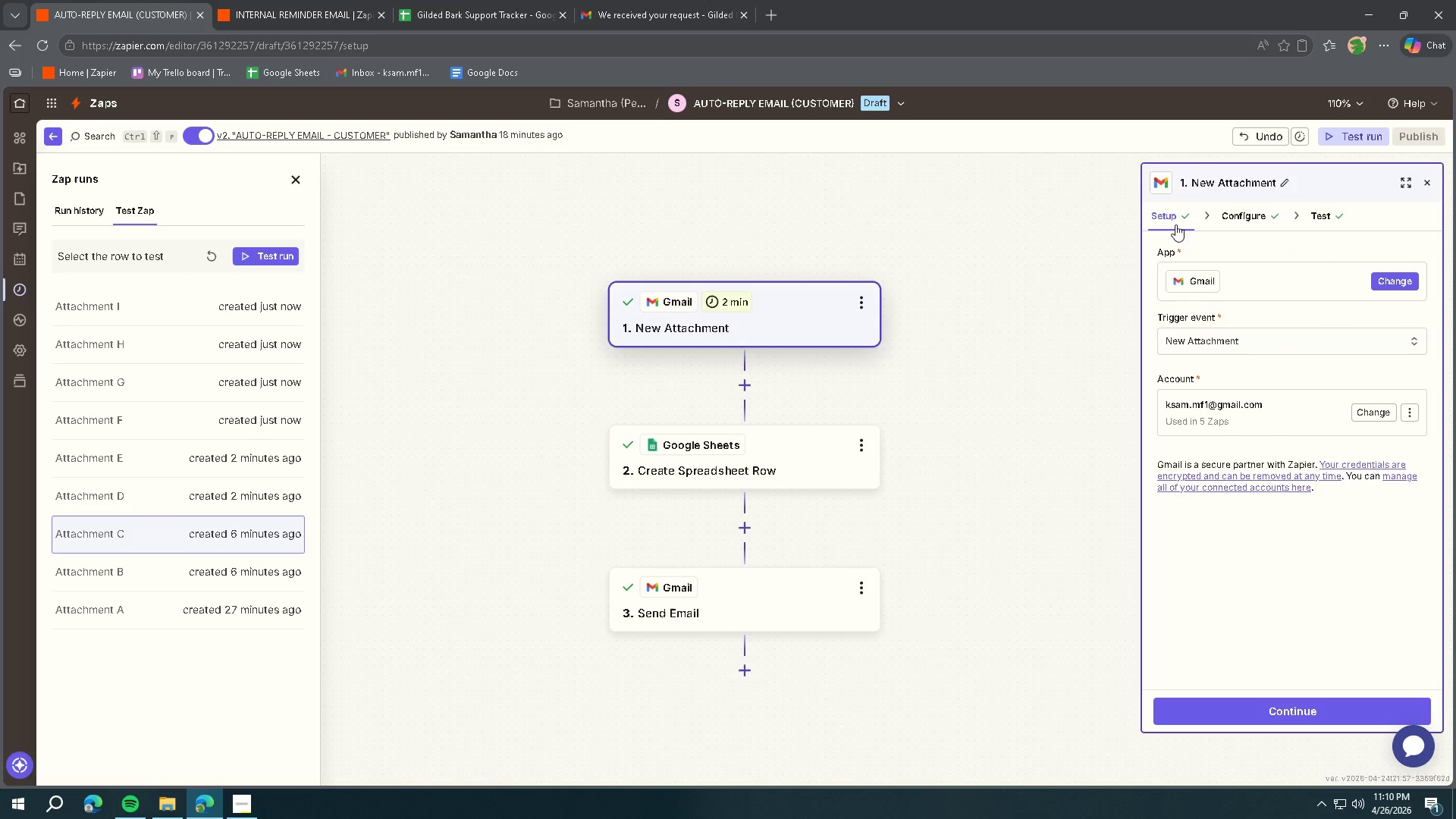 
left_click([1228, 220])
 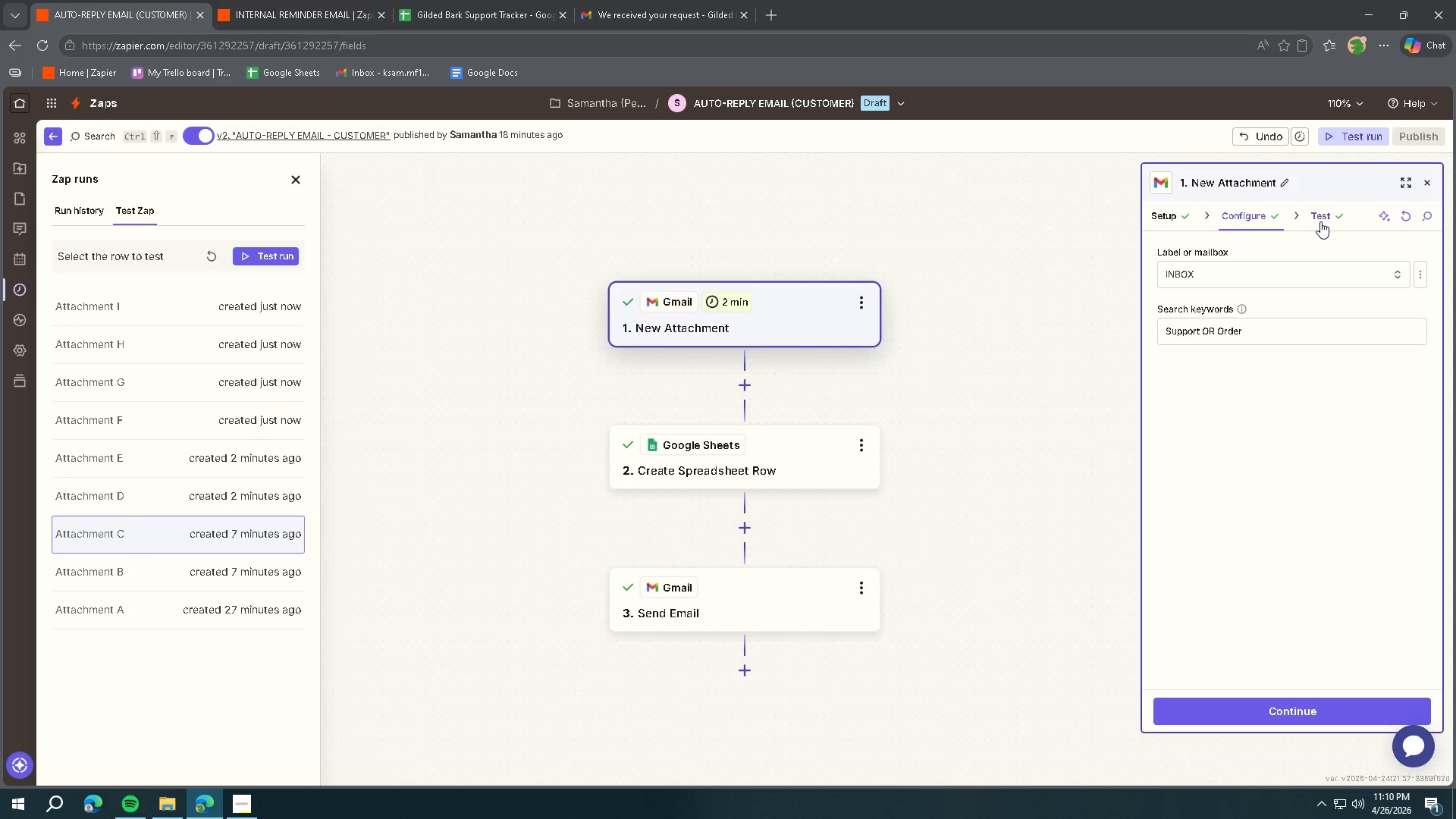 
left_click([1320, 221])
 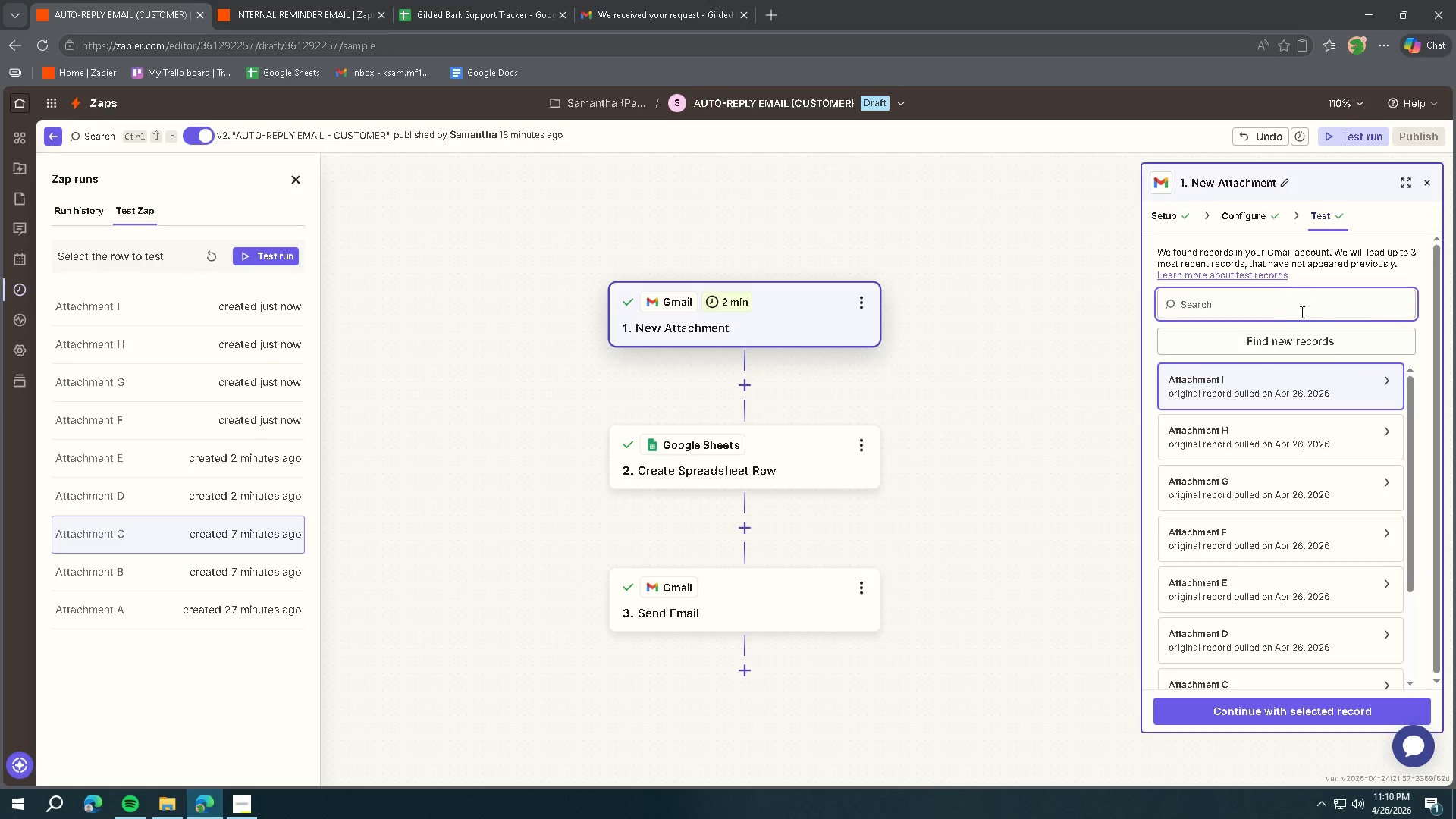 
left_click([1290, 340])
 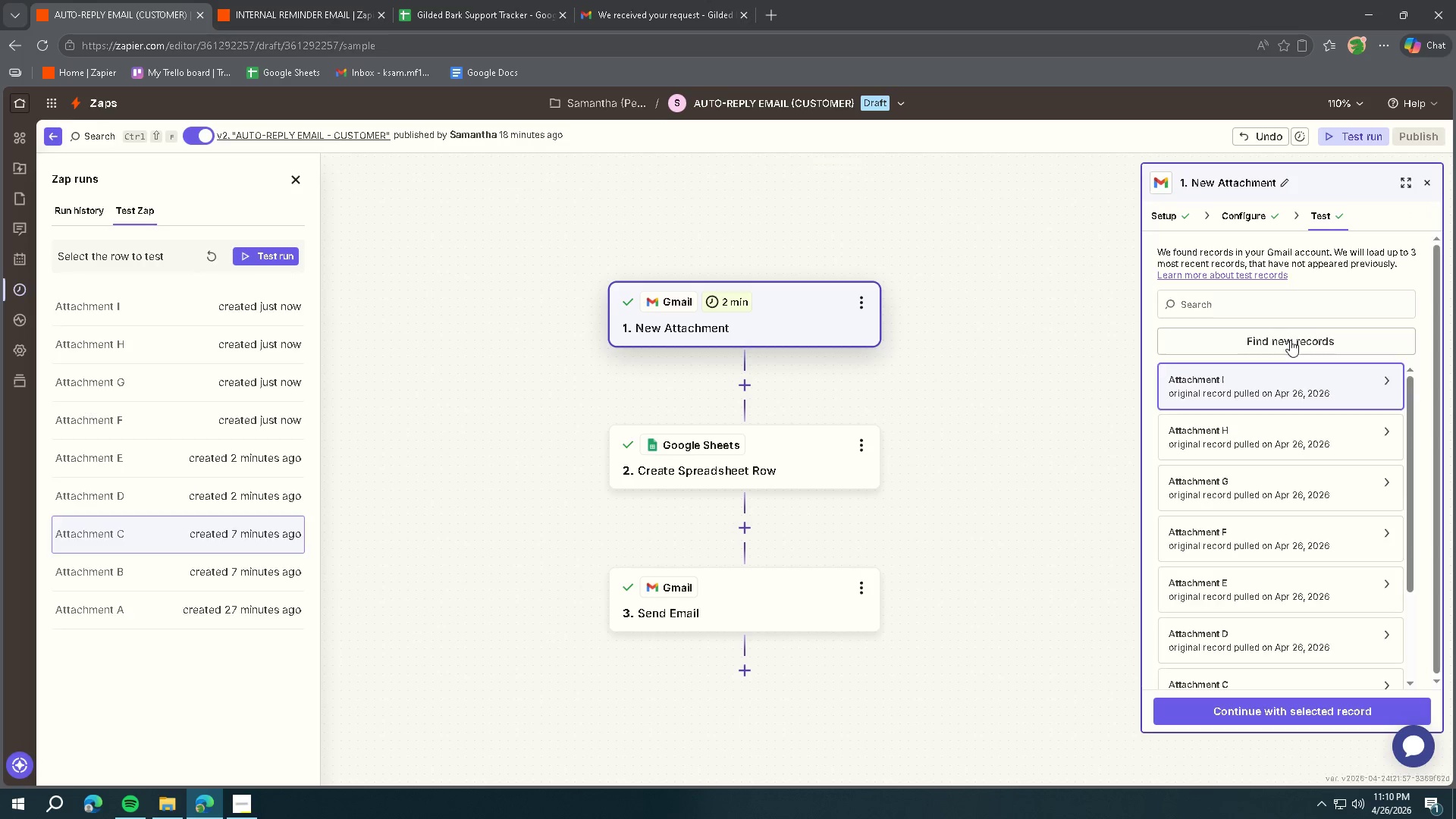 
left_click([1290, 340])
 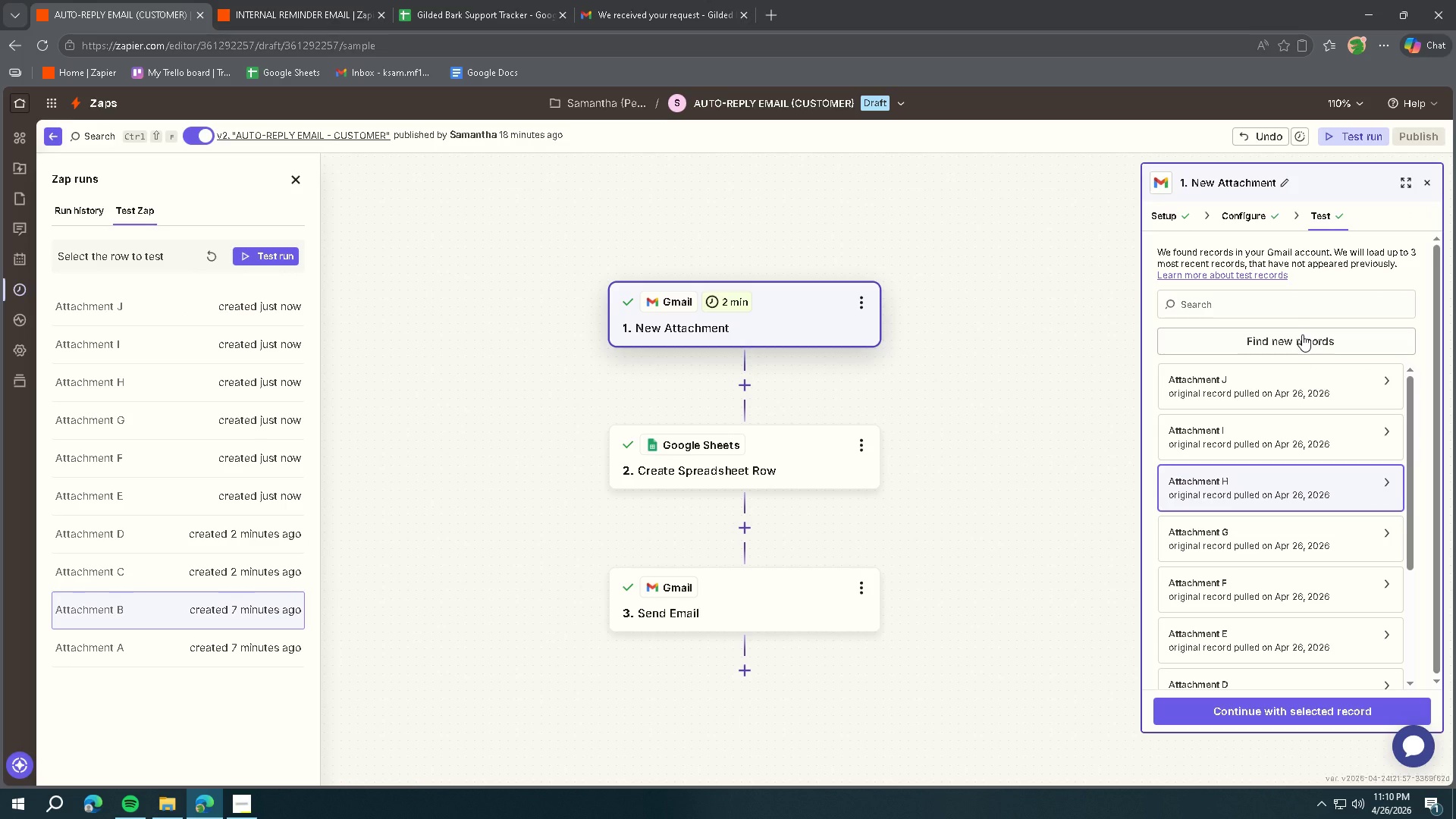 
wait(17.88)
 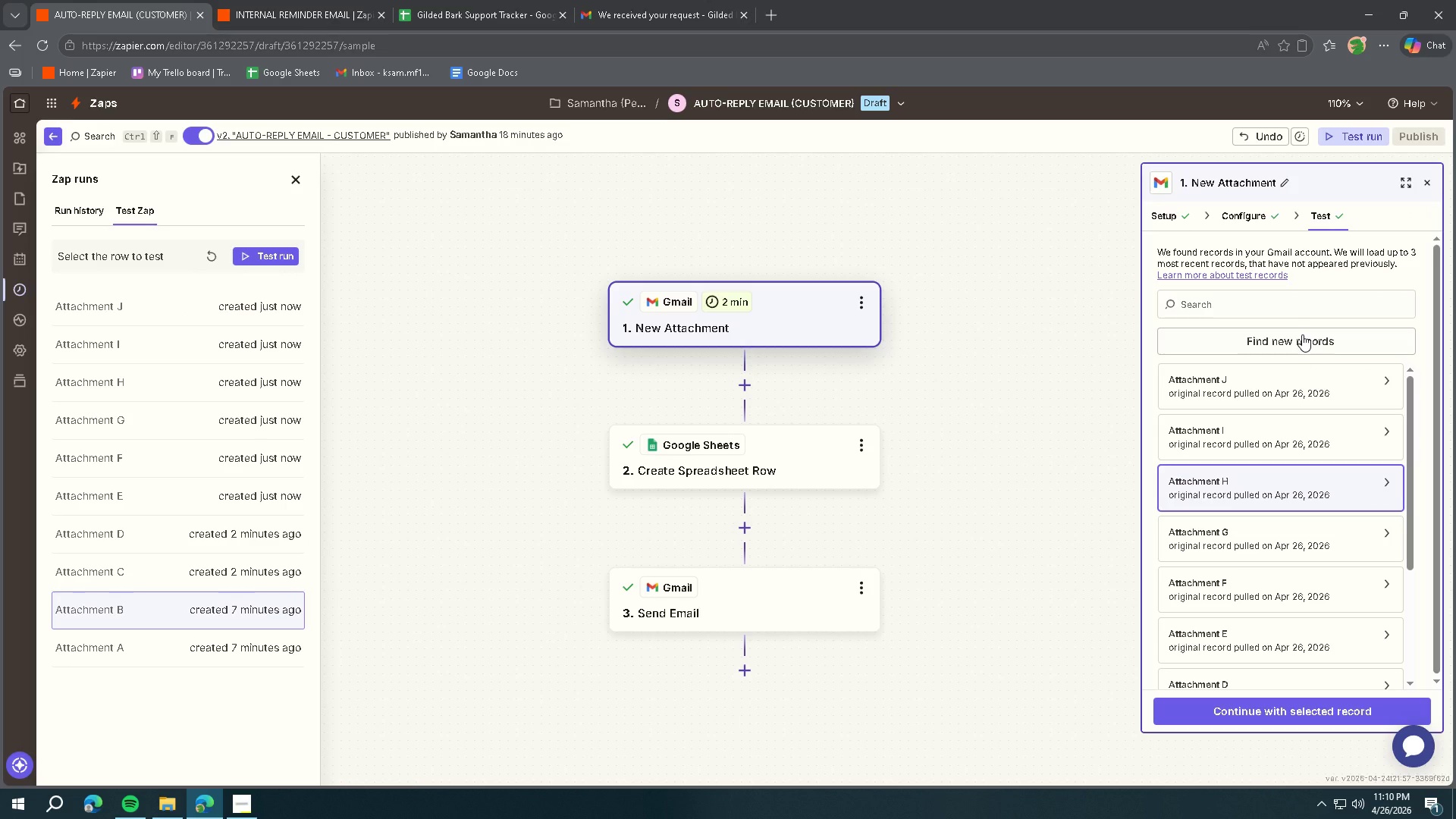 
left_click([1222, 218])
 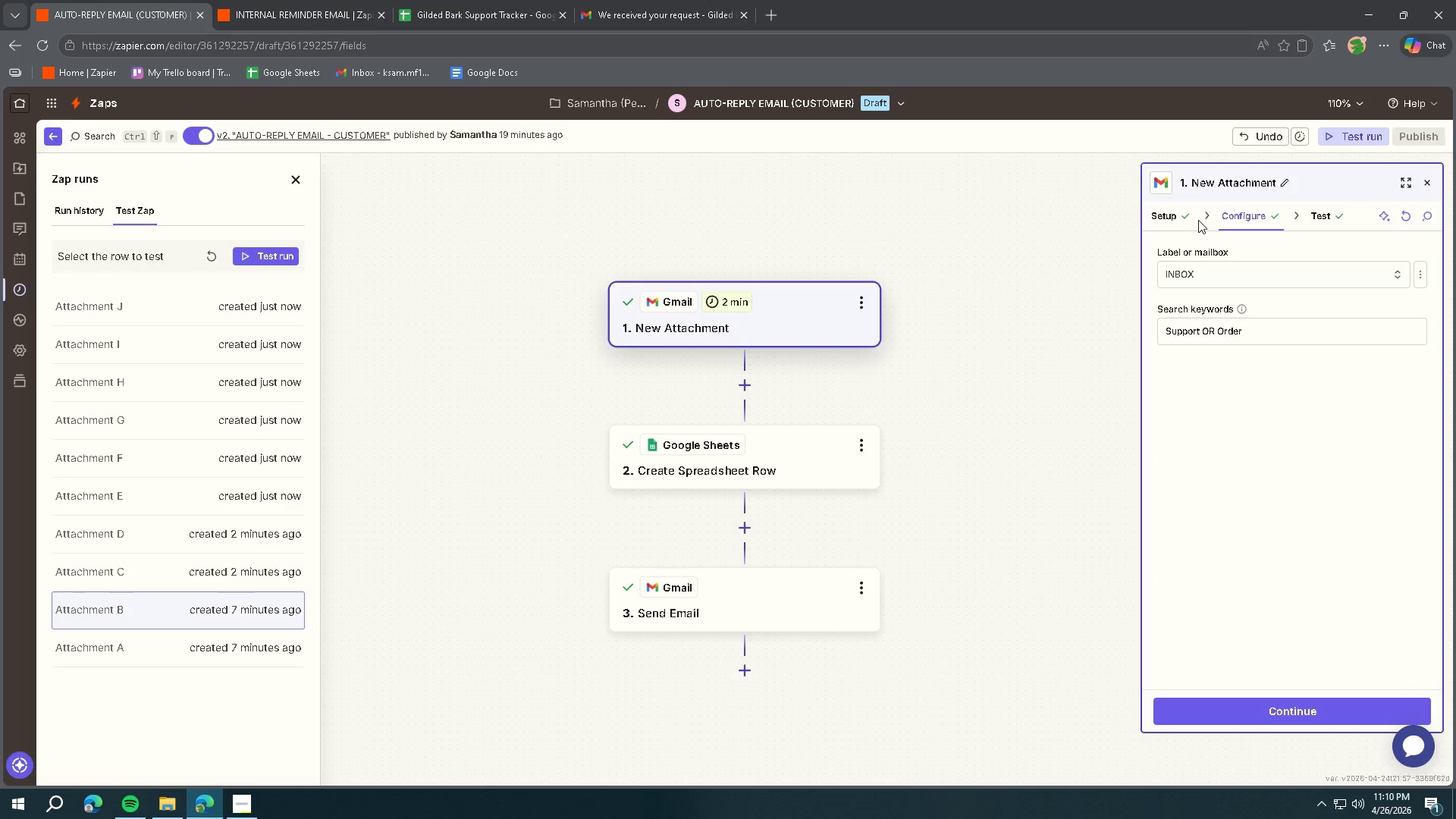 
left_click([1163, 216])
 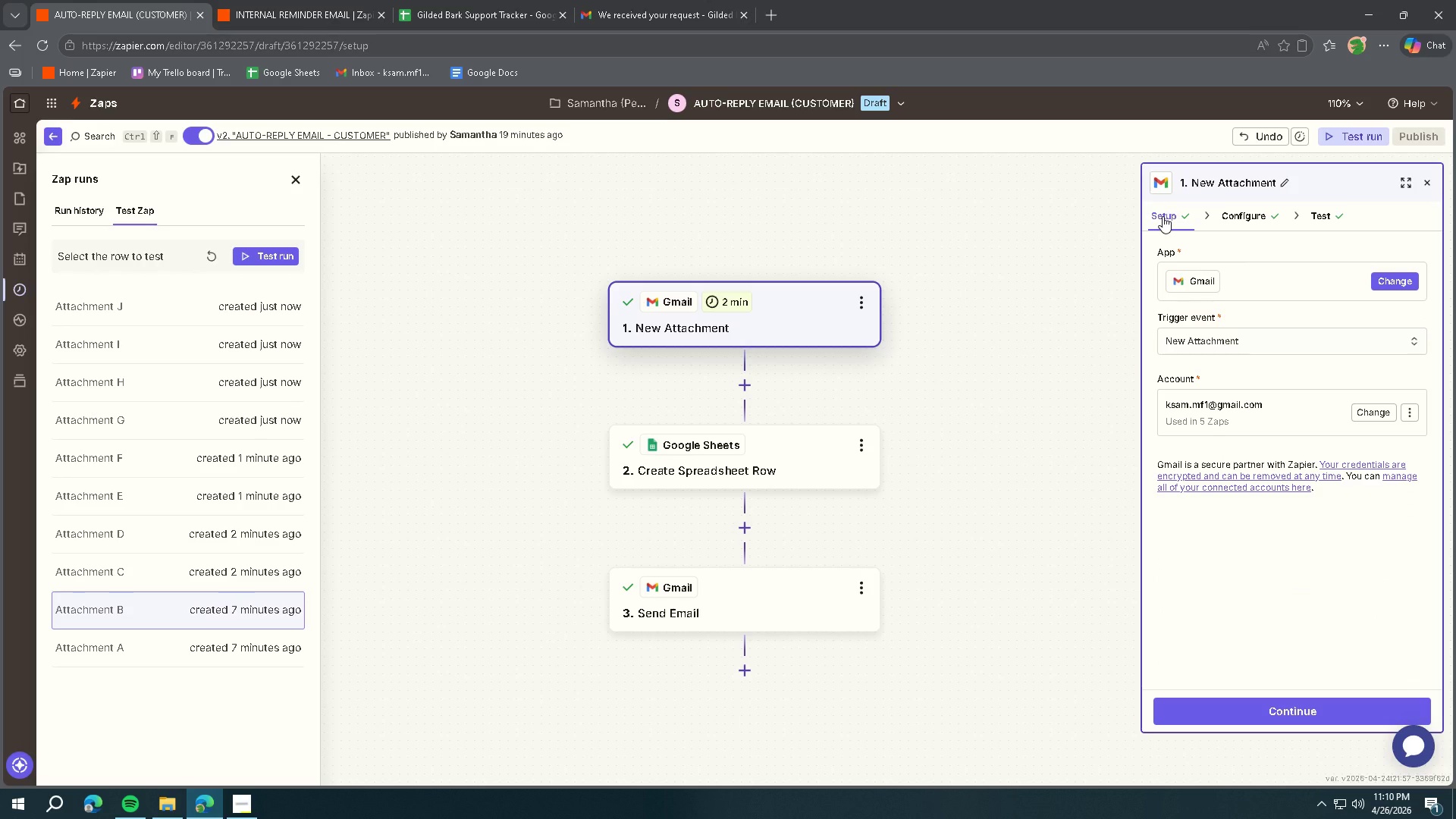 
wait(5.61)
 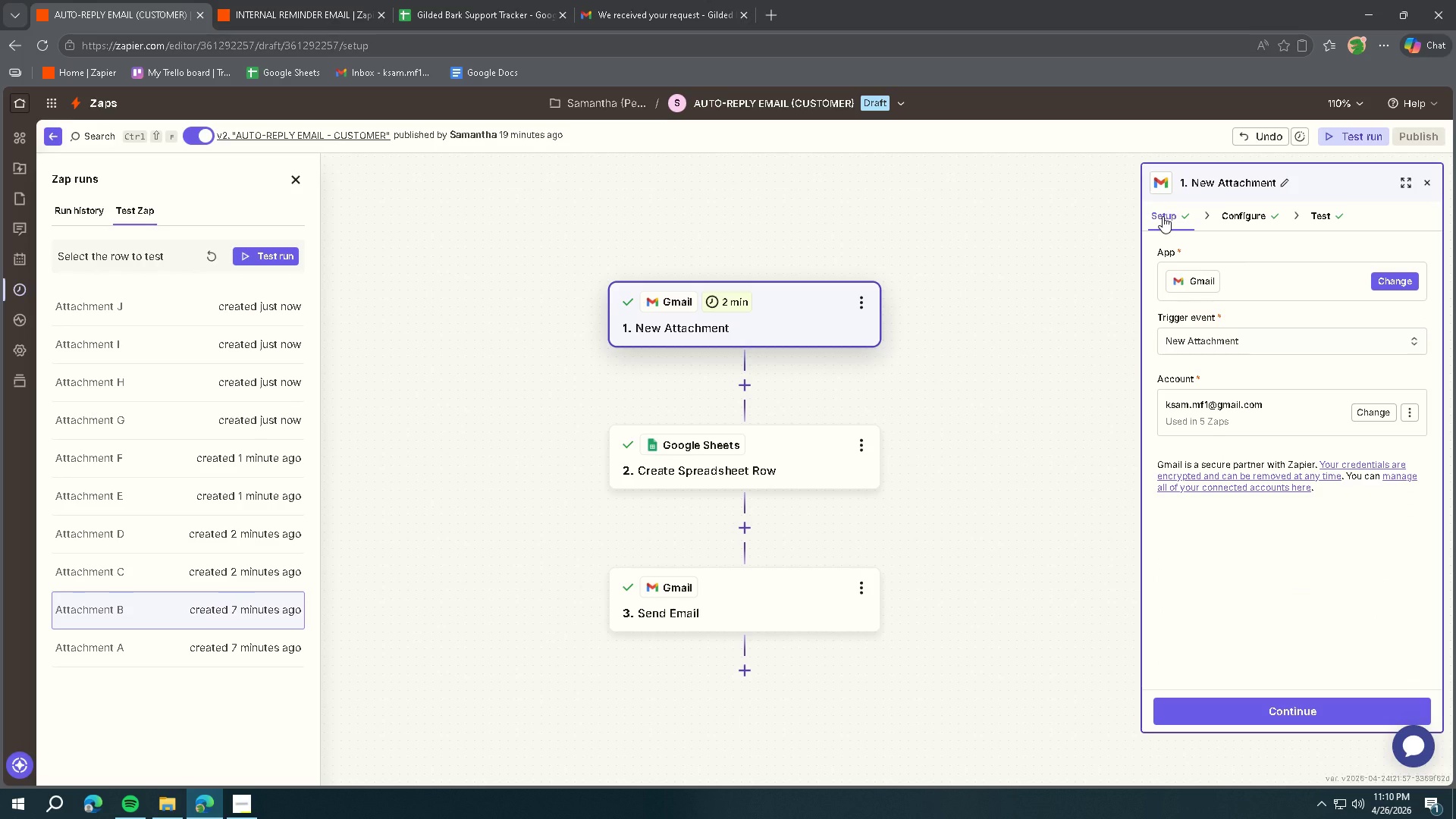 
left_click([1216, 217])
 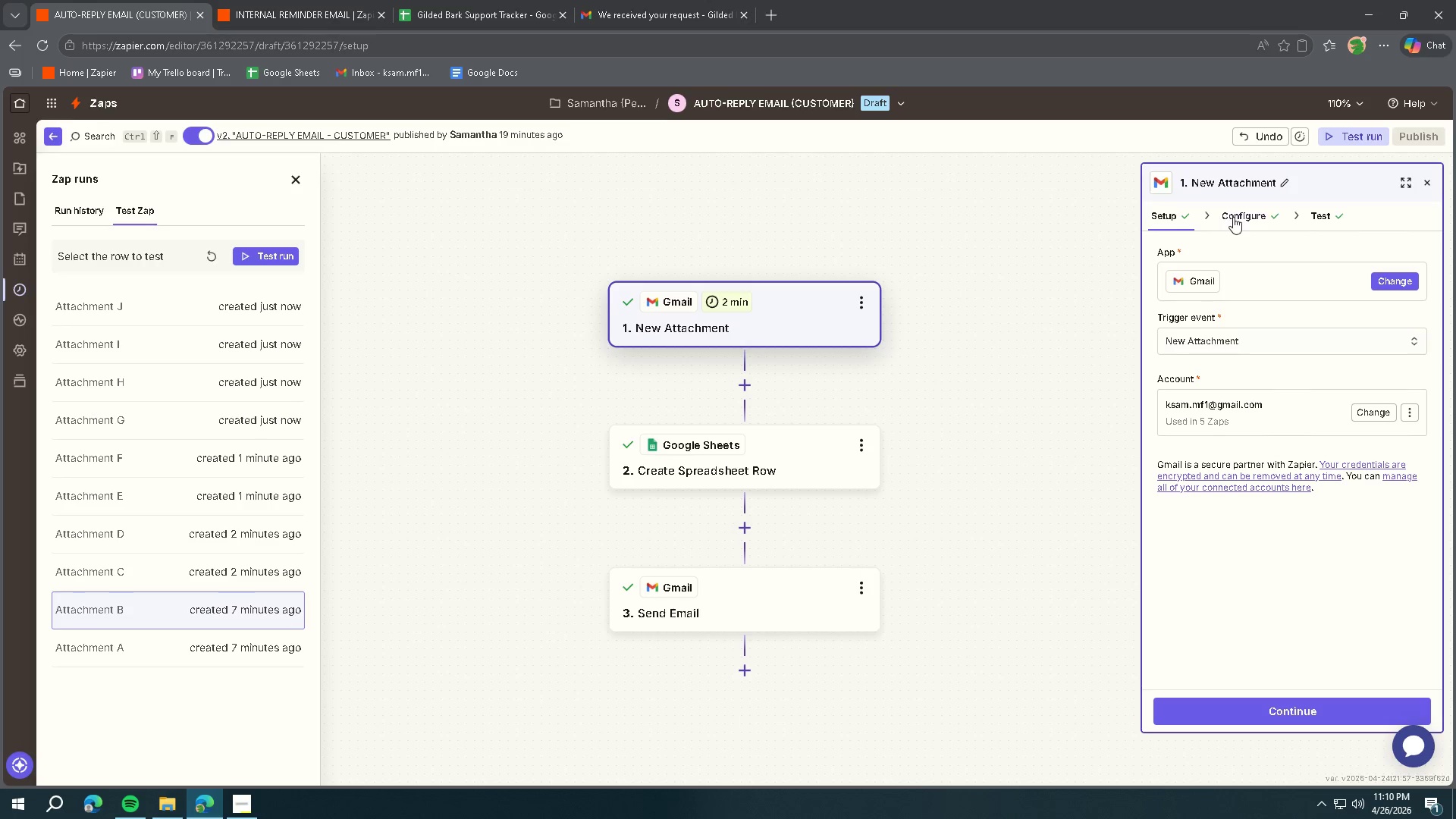 
left_click([1236, 217])
 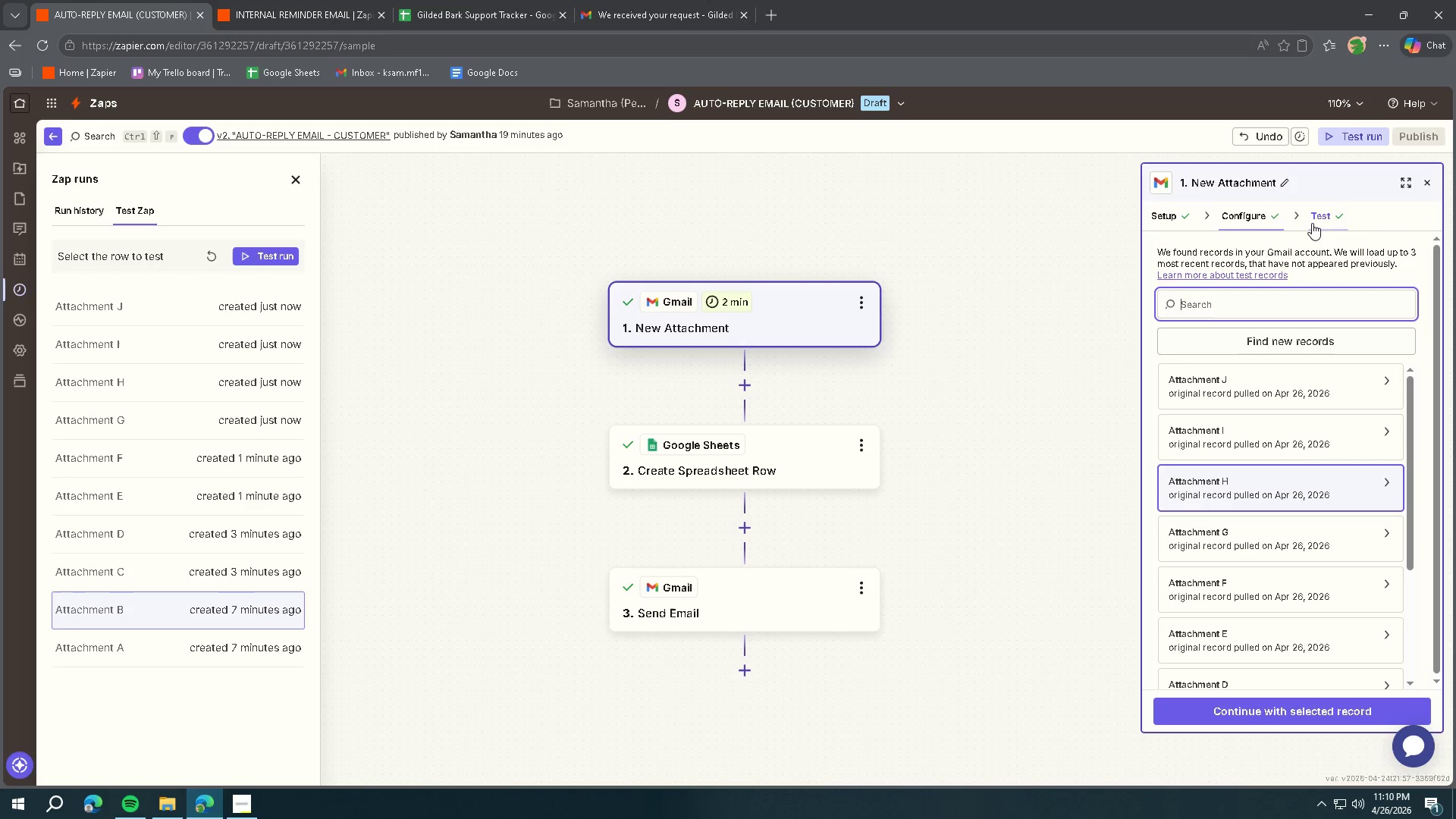 
left_click([1263, 221])
 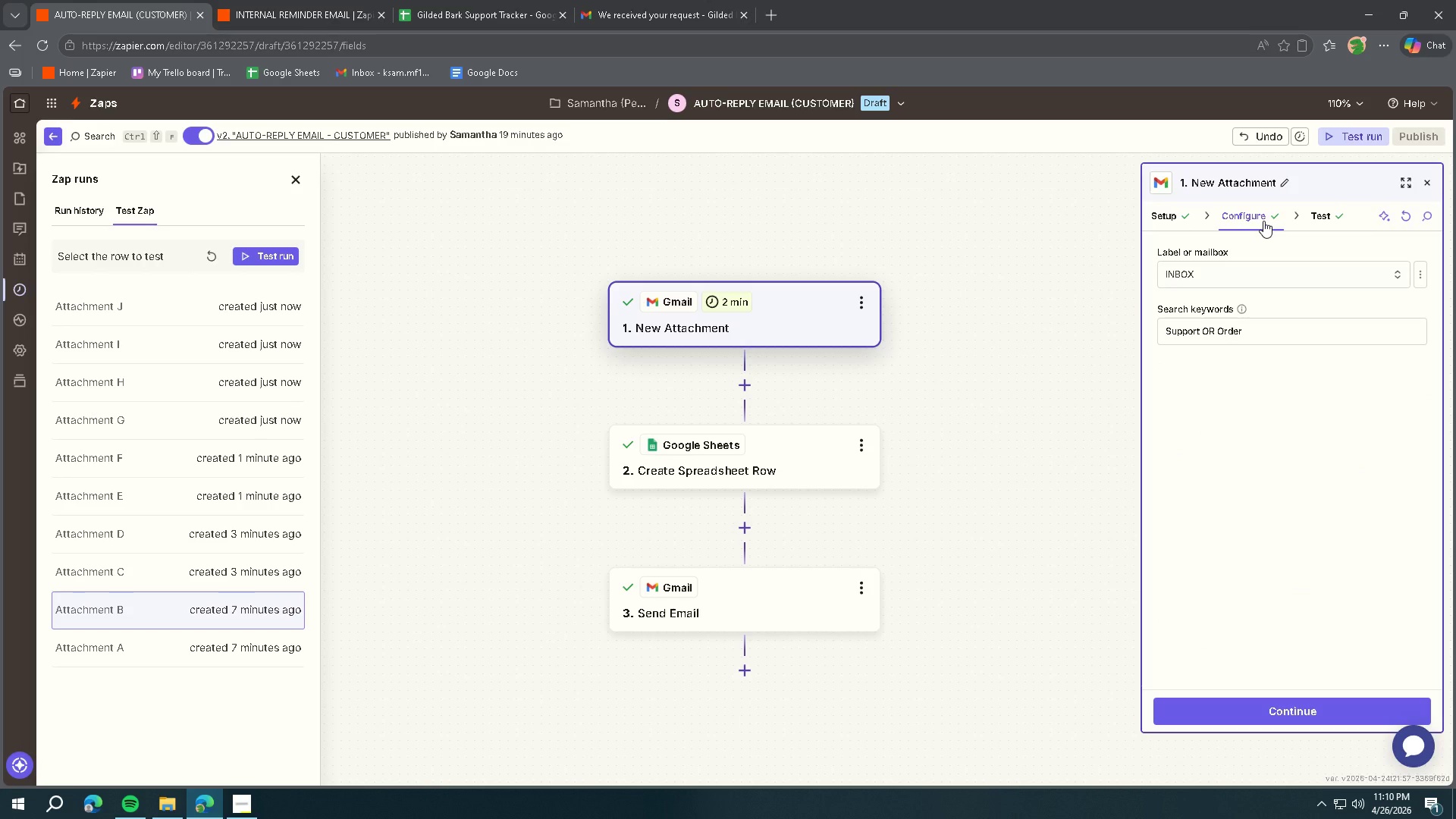 
left_click([1285, 281])
 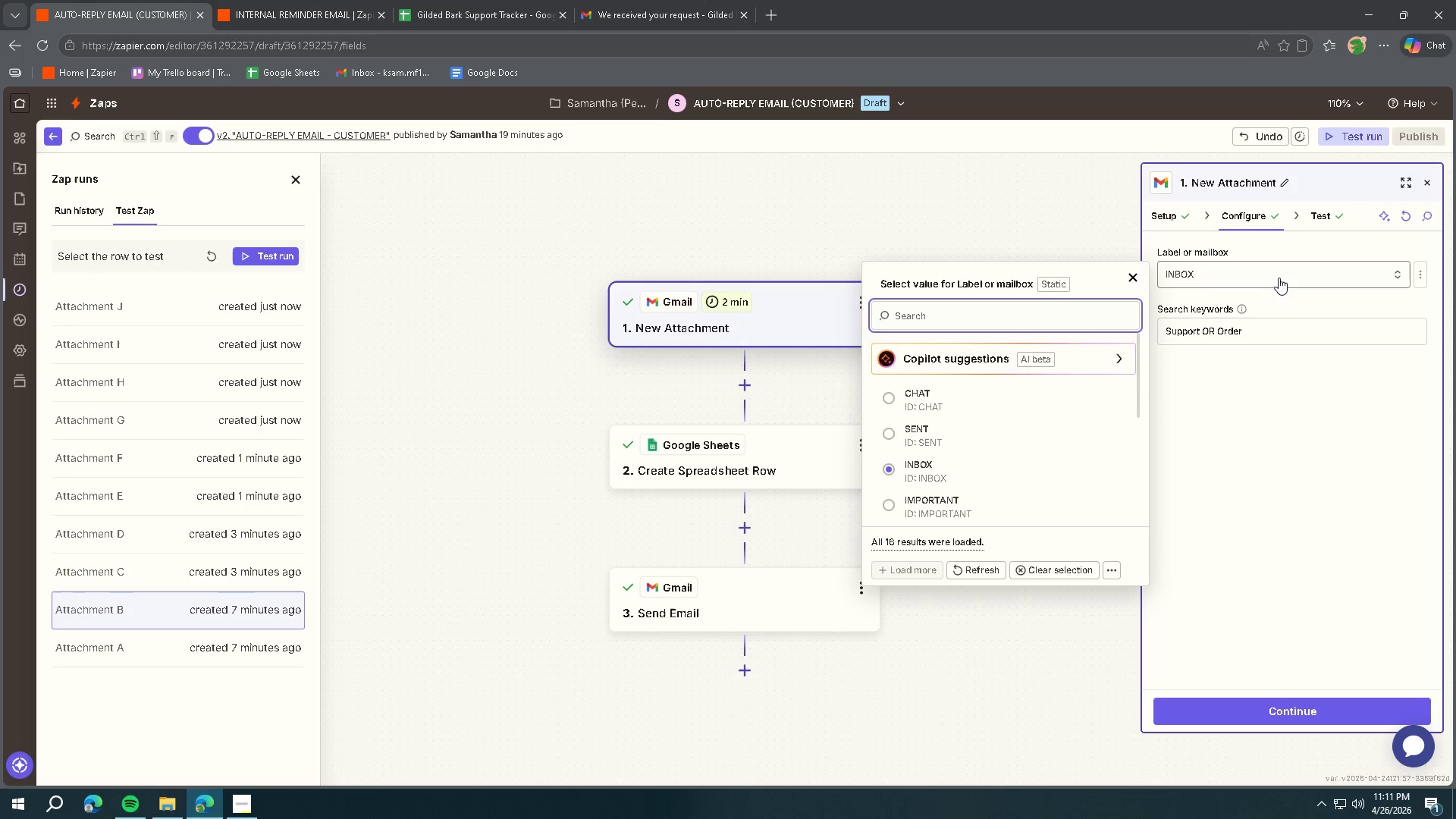 
scroll: coordinate [1052, 472], scroll_direction: down, amount: 15.0
 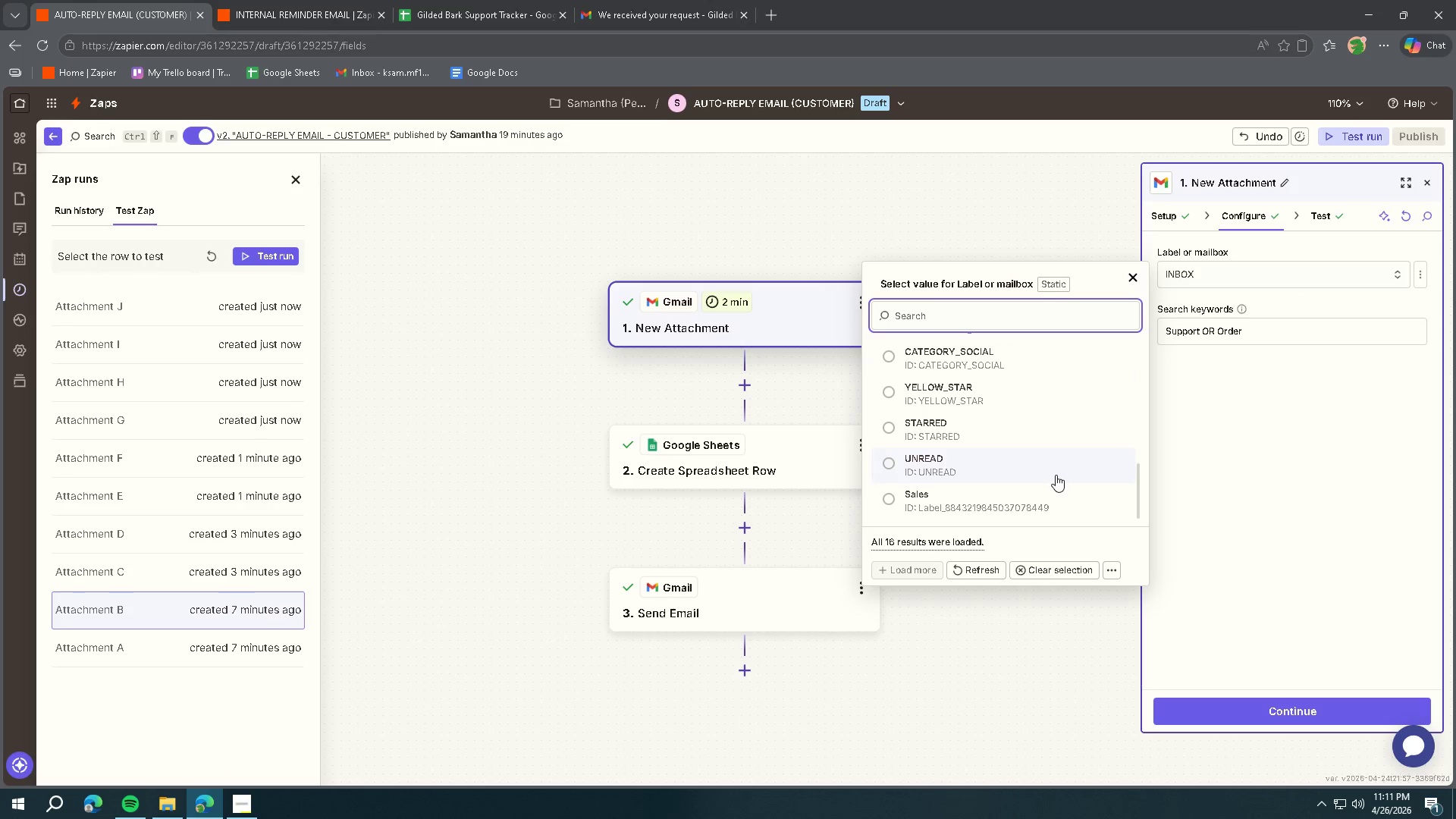 
scroll: coordinate [1065, 482], scroll_direction: up, amount: 10.0
 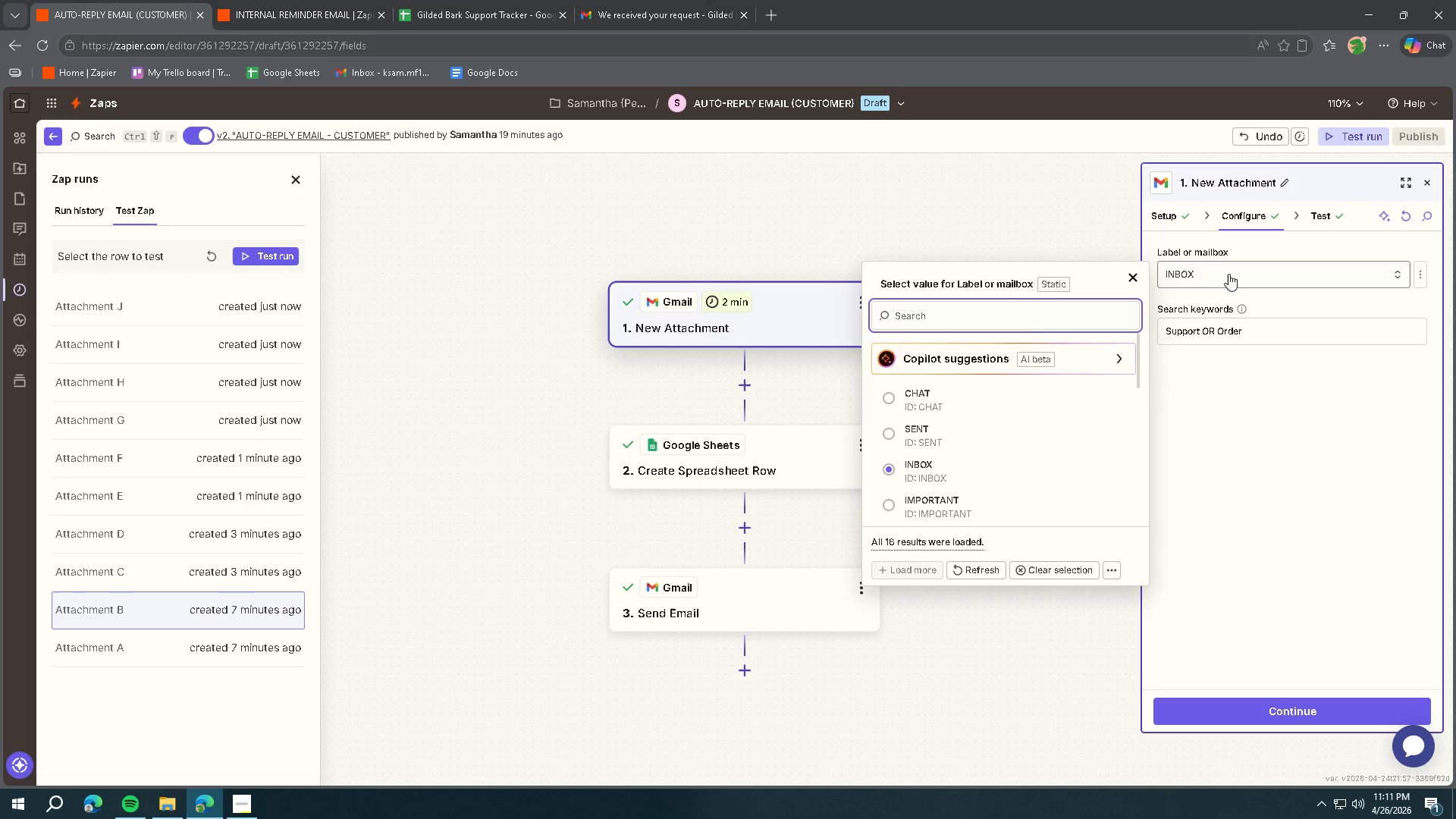 
left_click([1228, 273])
 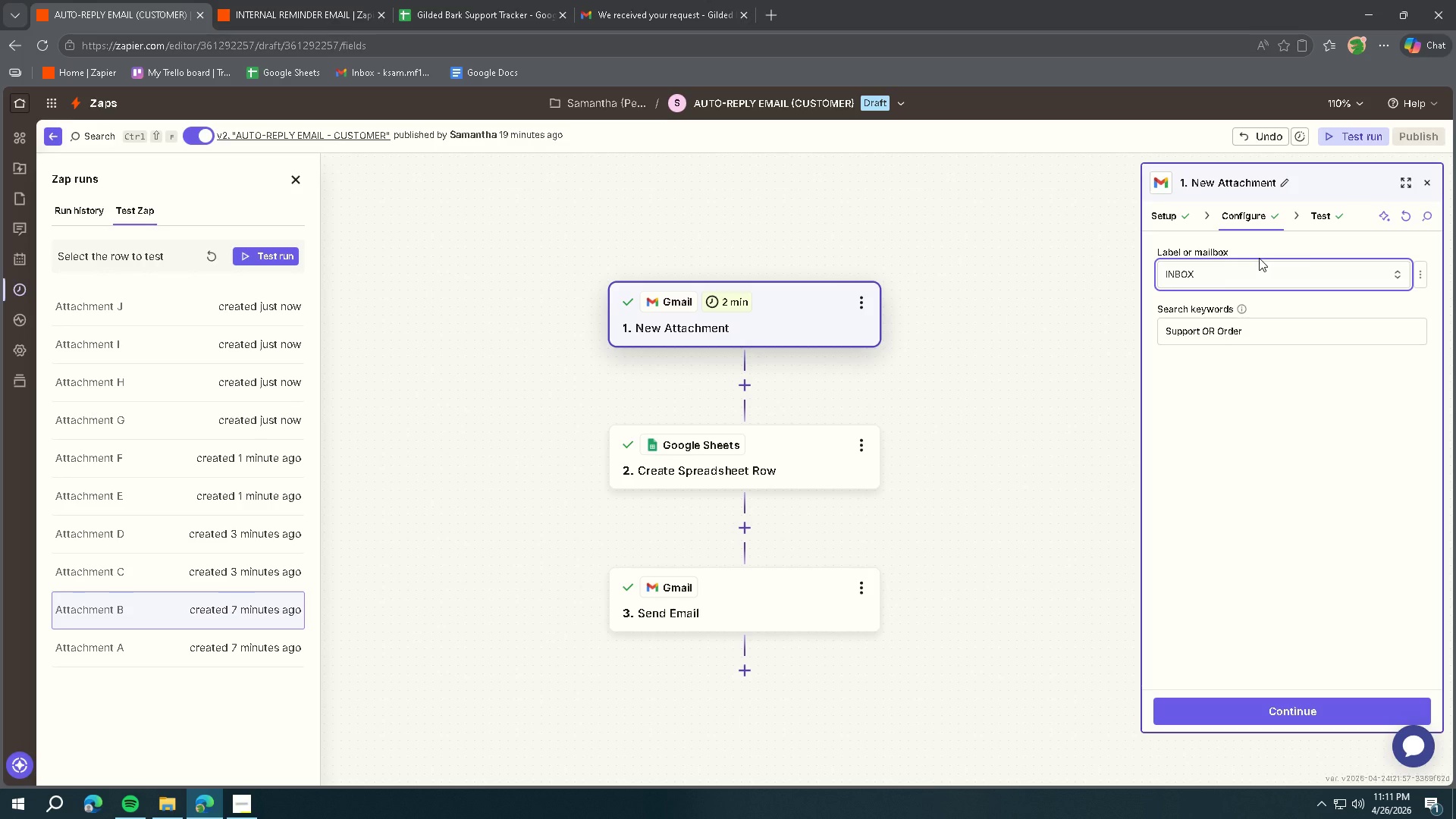 
wait(5.92)
 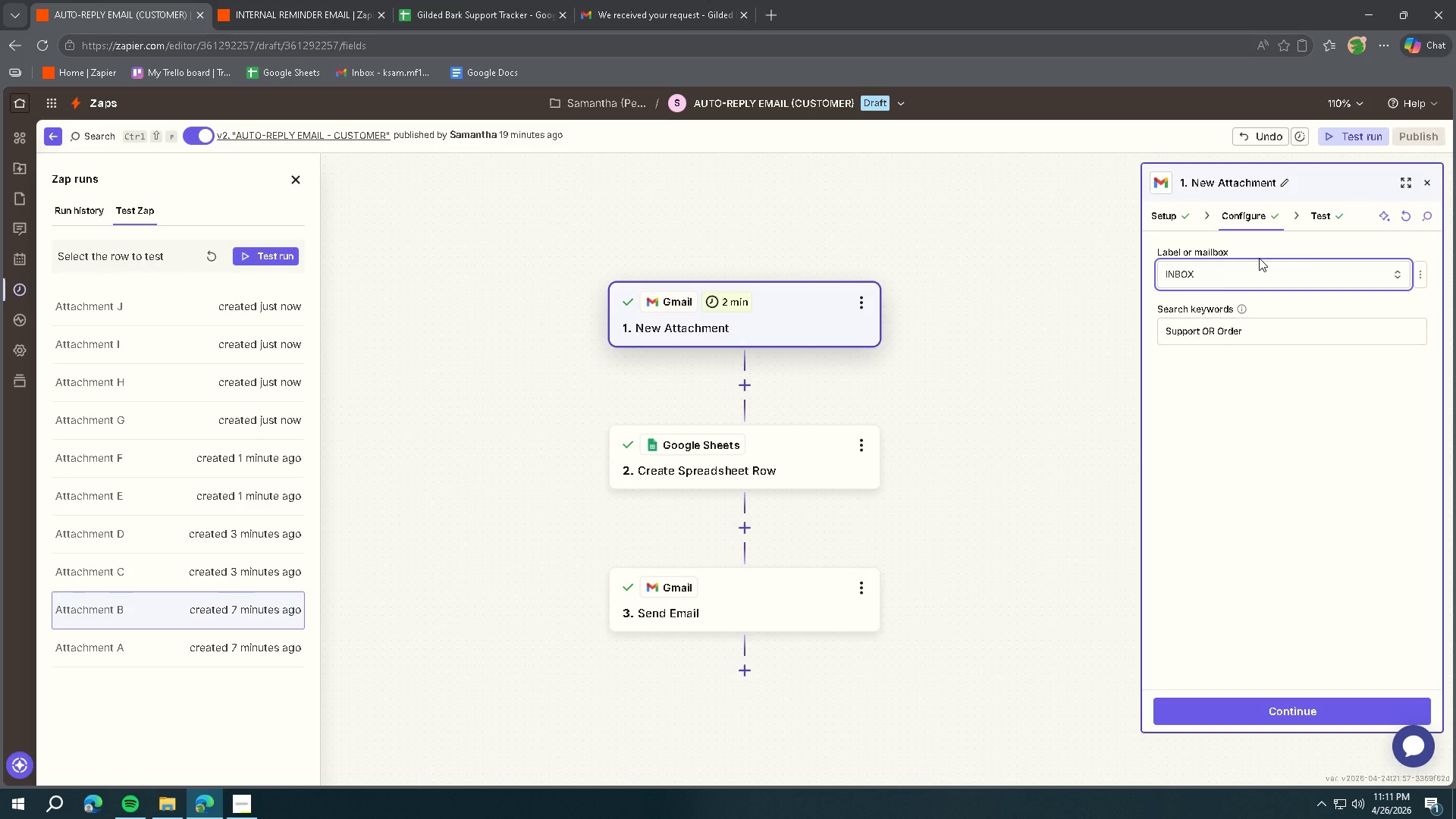 
left_click([1323, 218])
 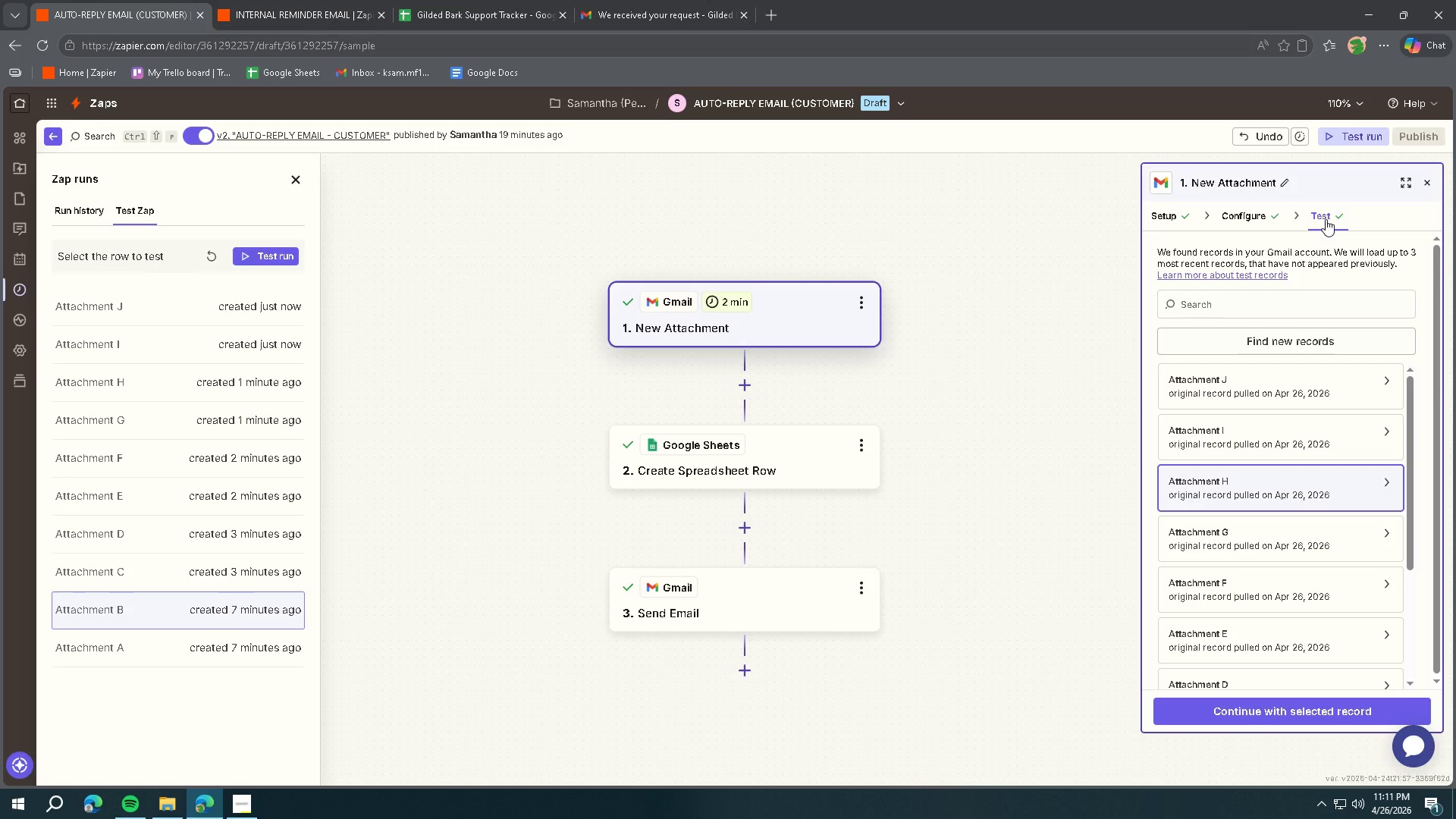 
wait(37.39)
 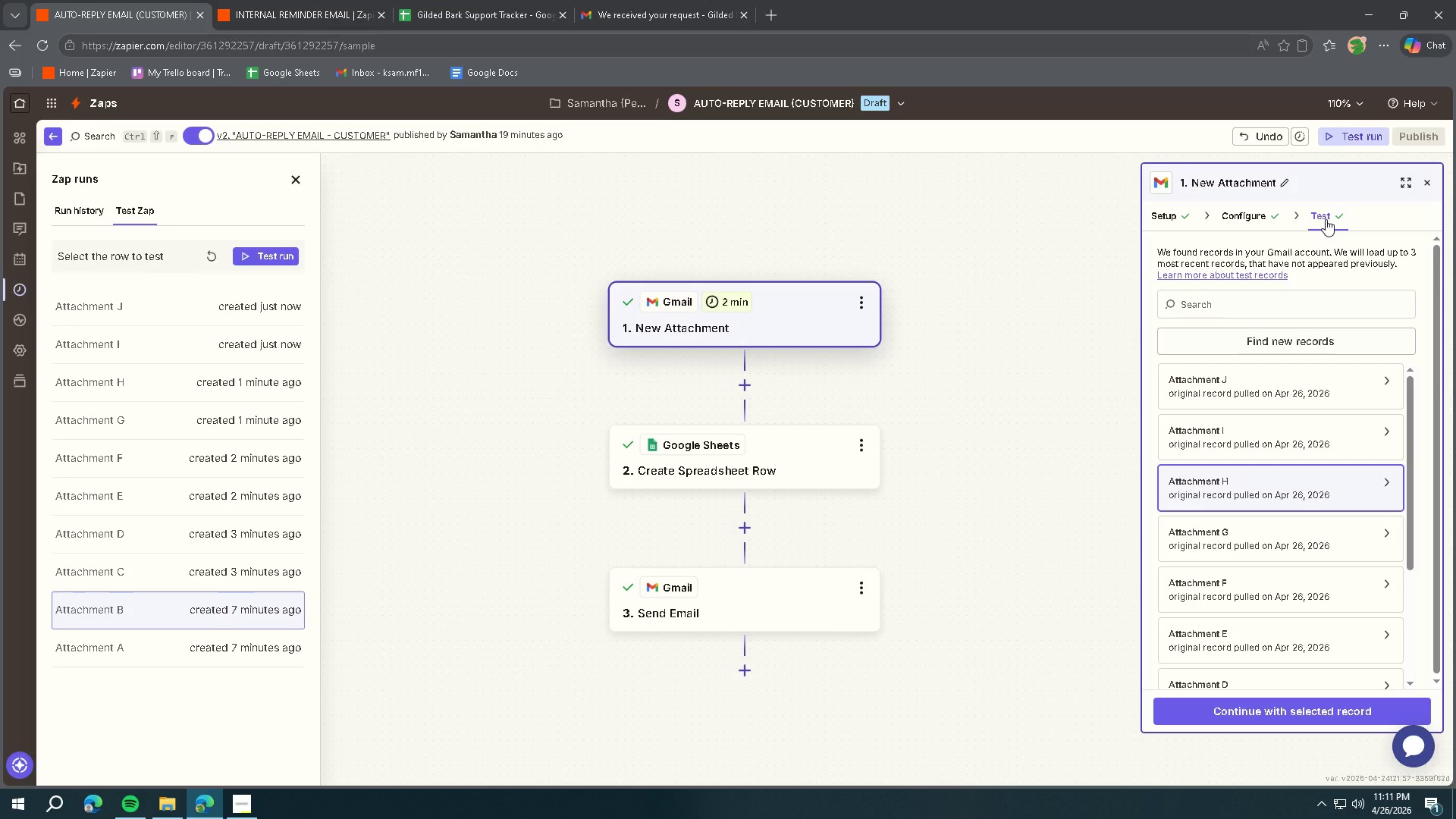 
left_click([1176, 213])
 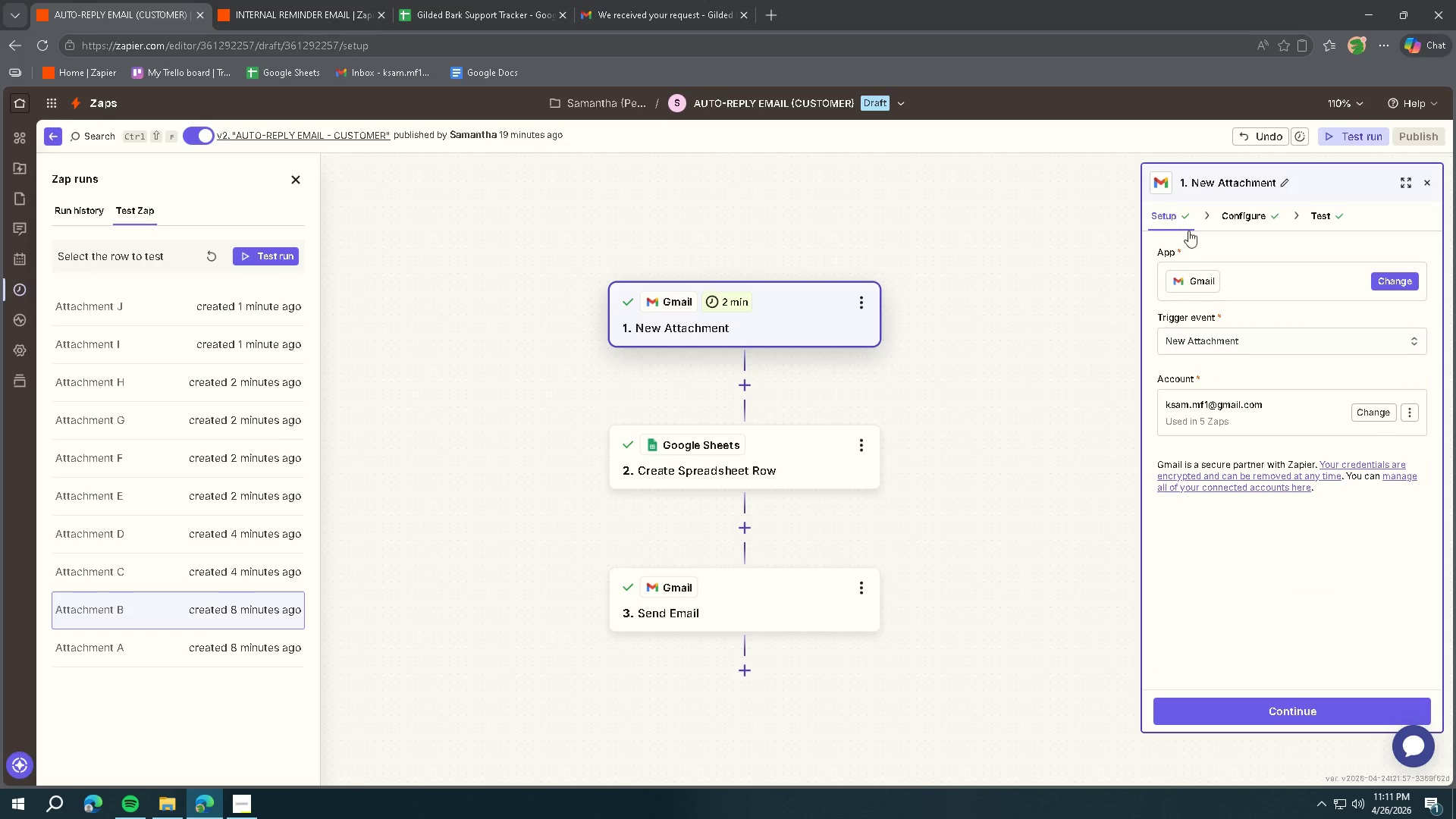 
left_click([1226, 337])
 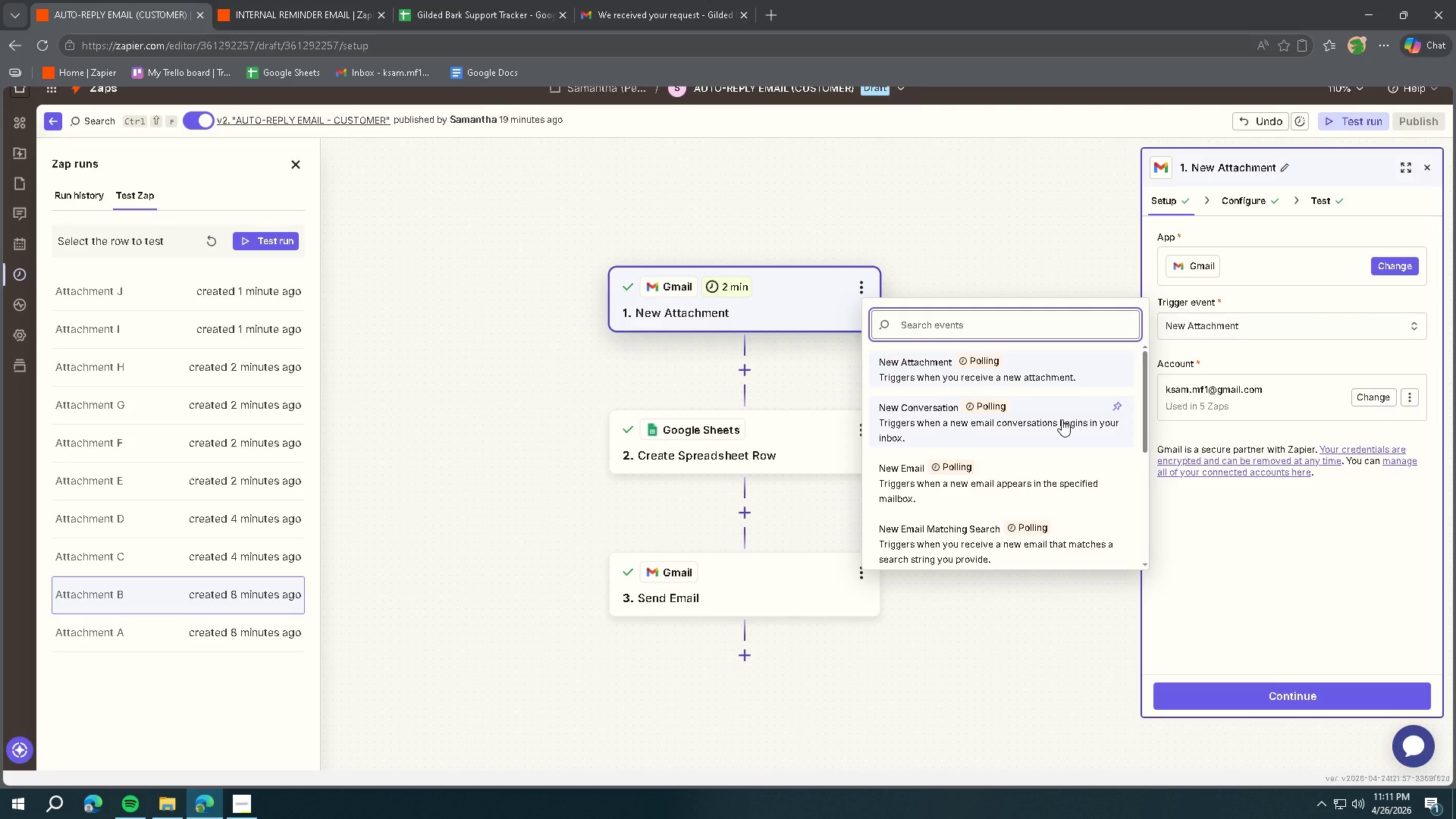 
left_click([1028, 483])
 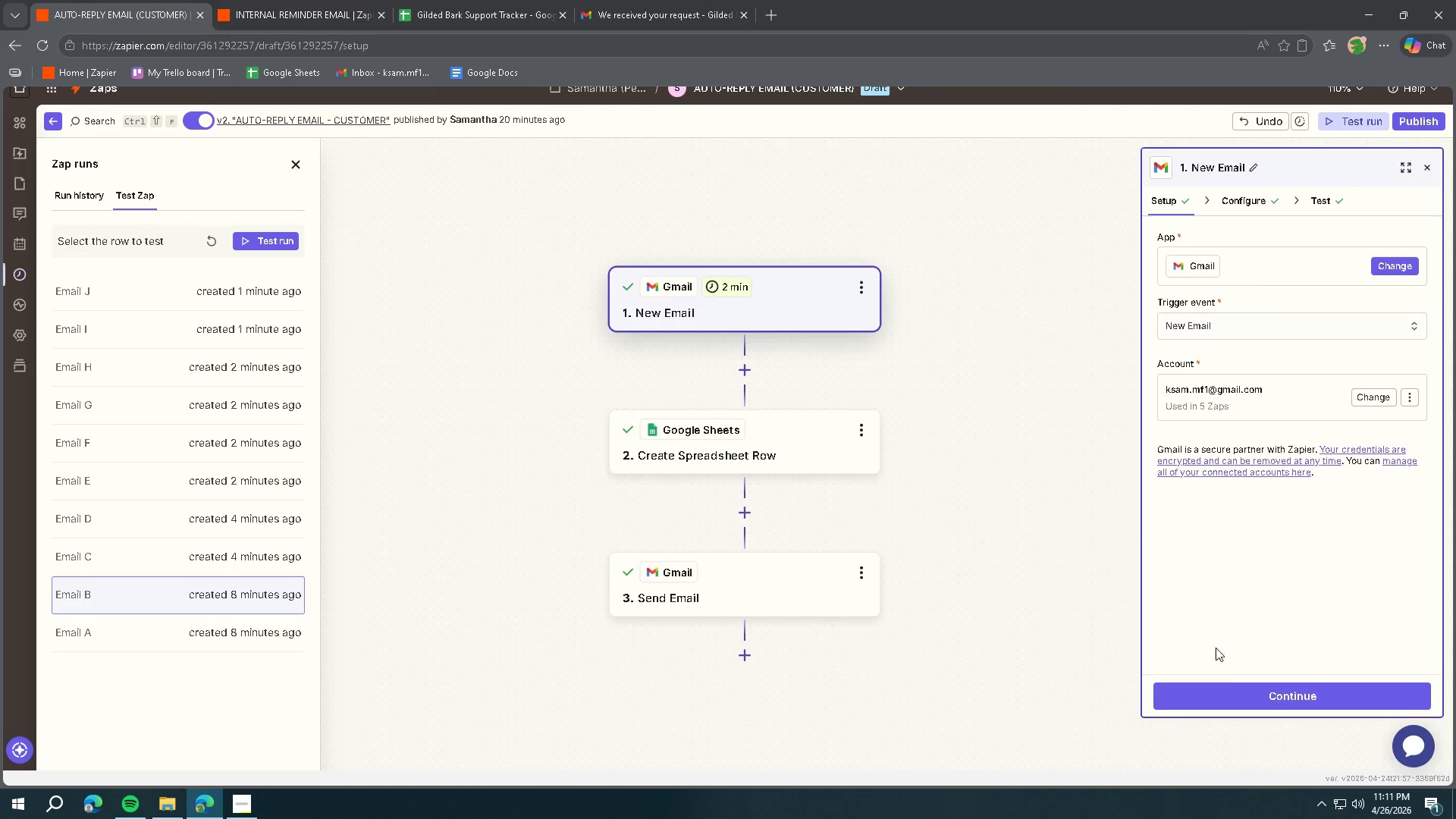 
left_click([1217, 685])
 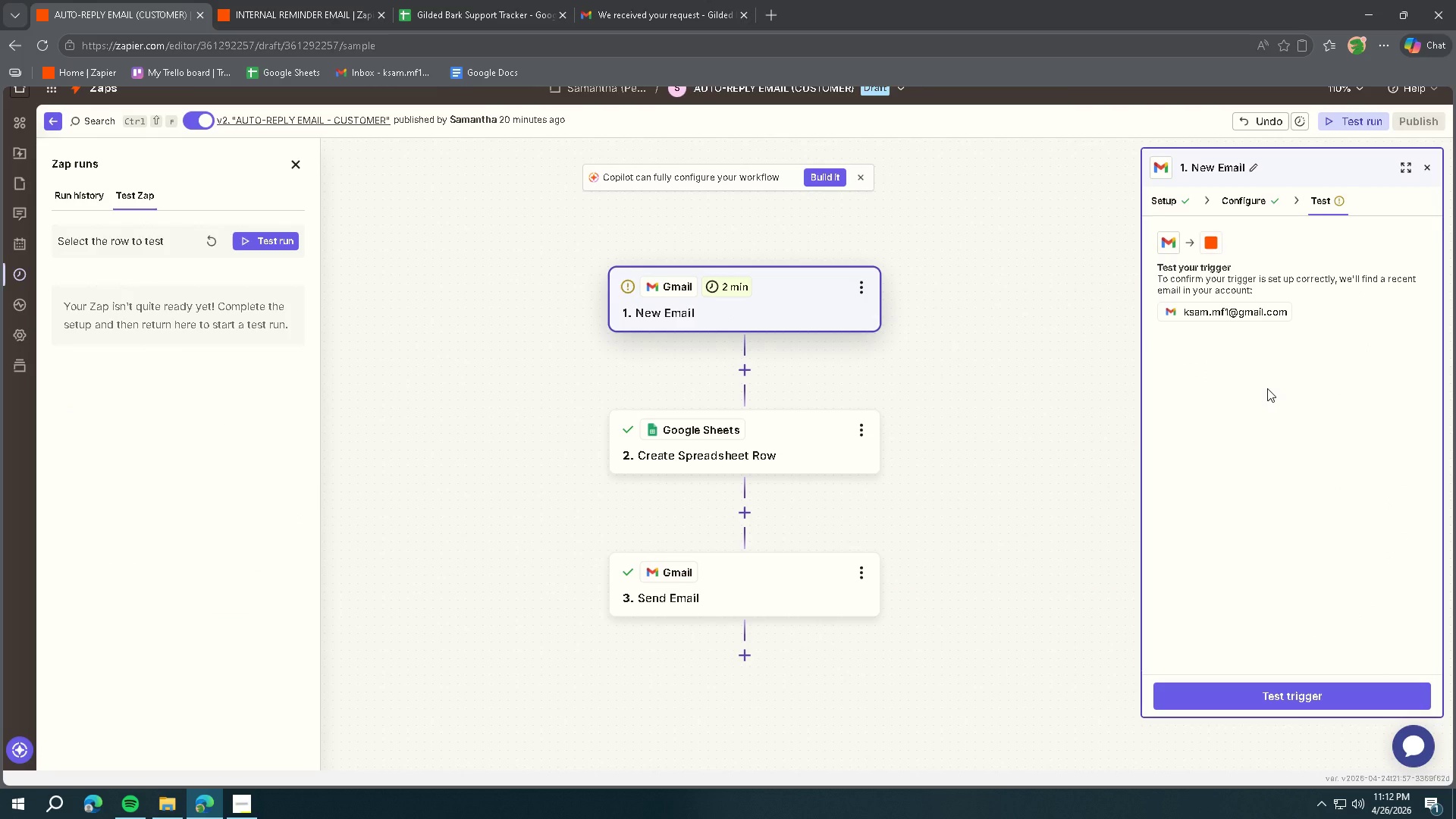 
left_click([1247, 685])
 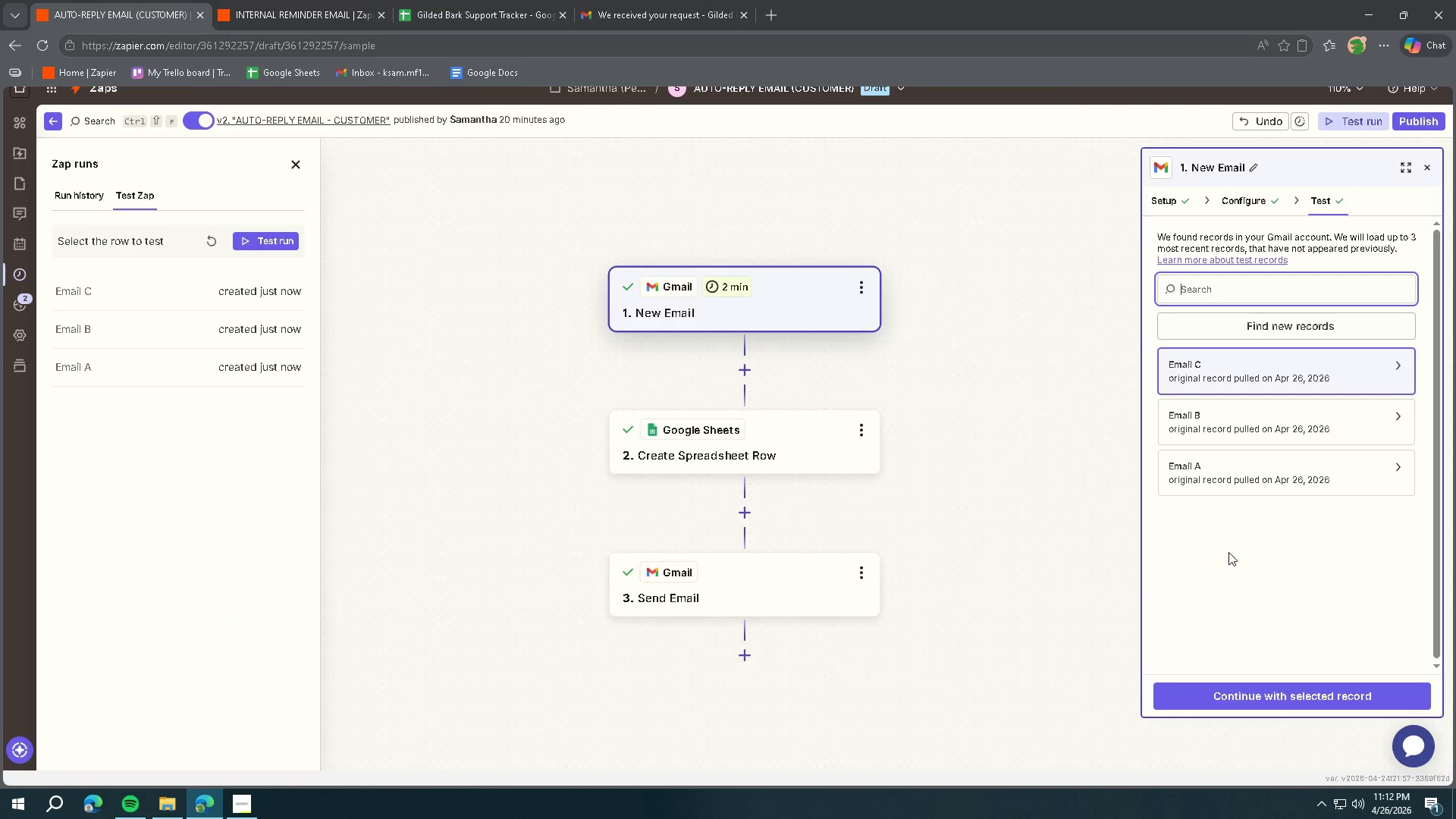 
left_click([1242, 380])
 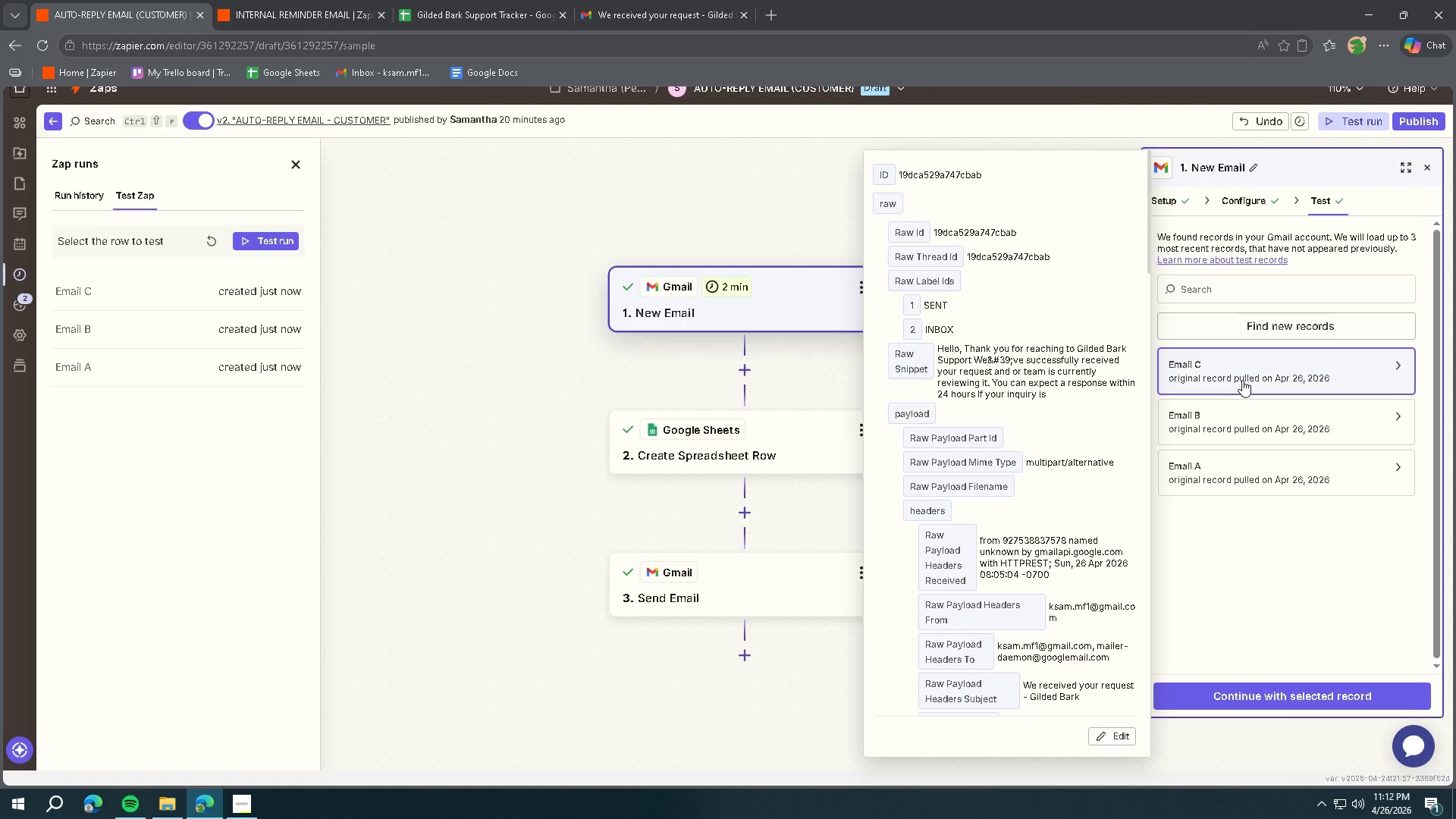 
left_click([1242, 380])
 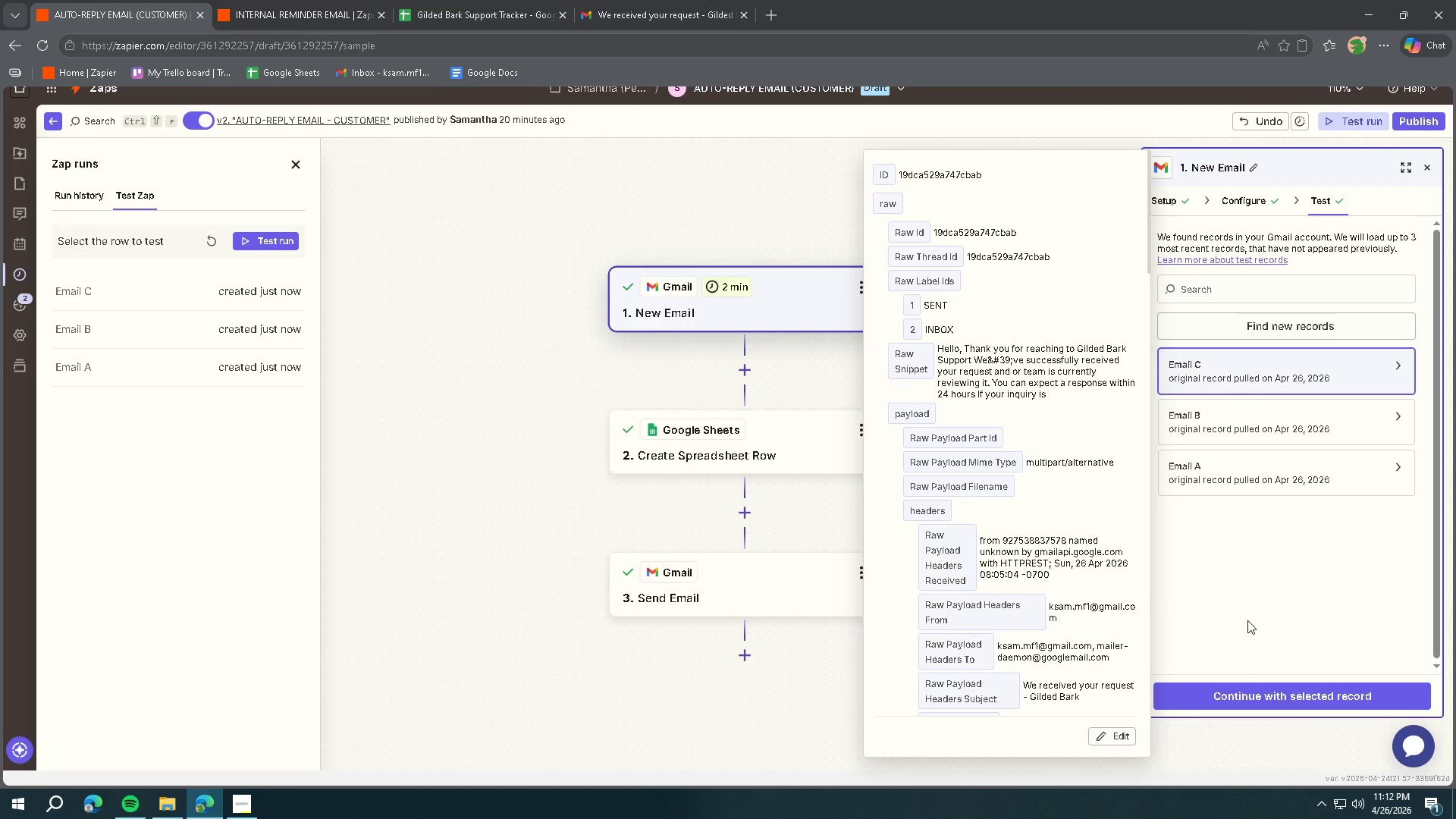 
left_click([1250, 589])
 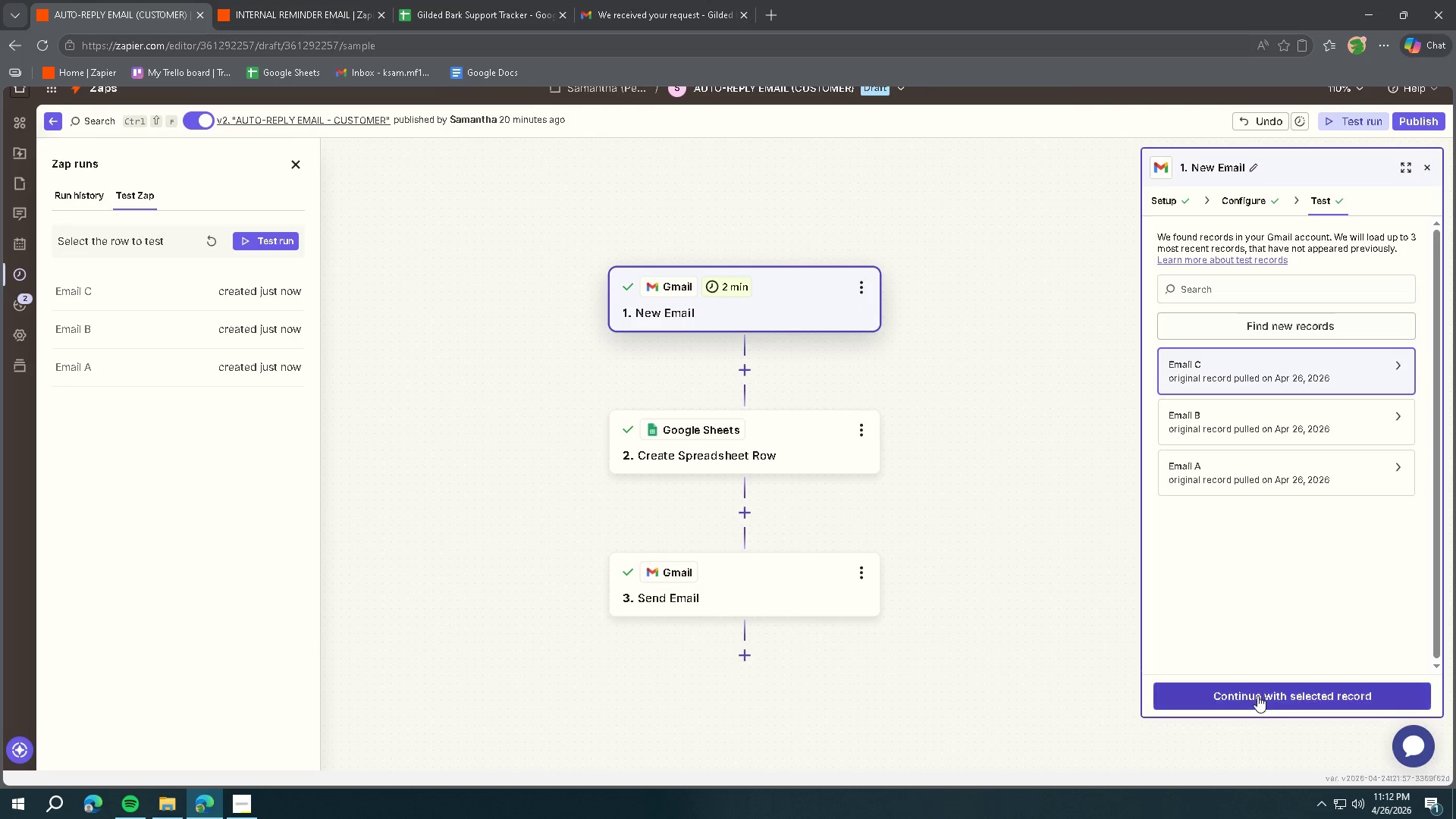 
left_click([1257, 702])
 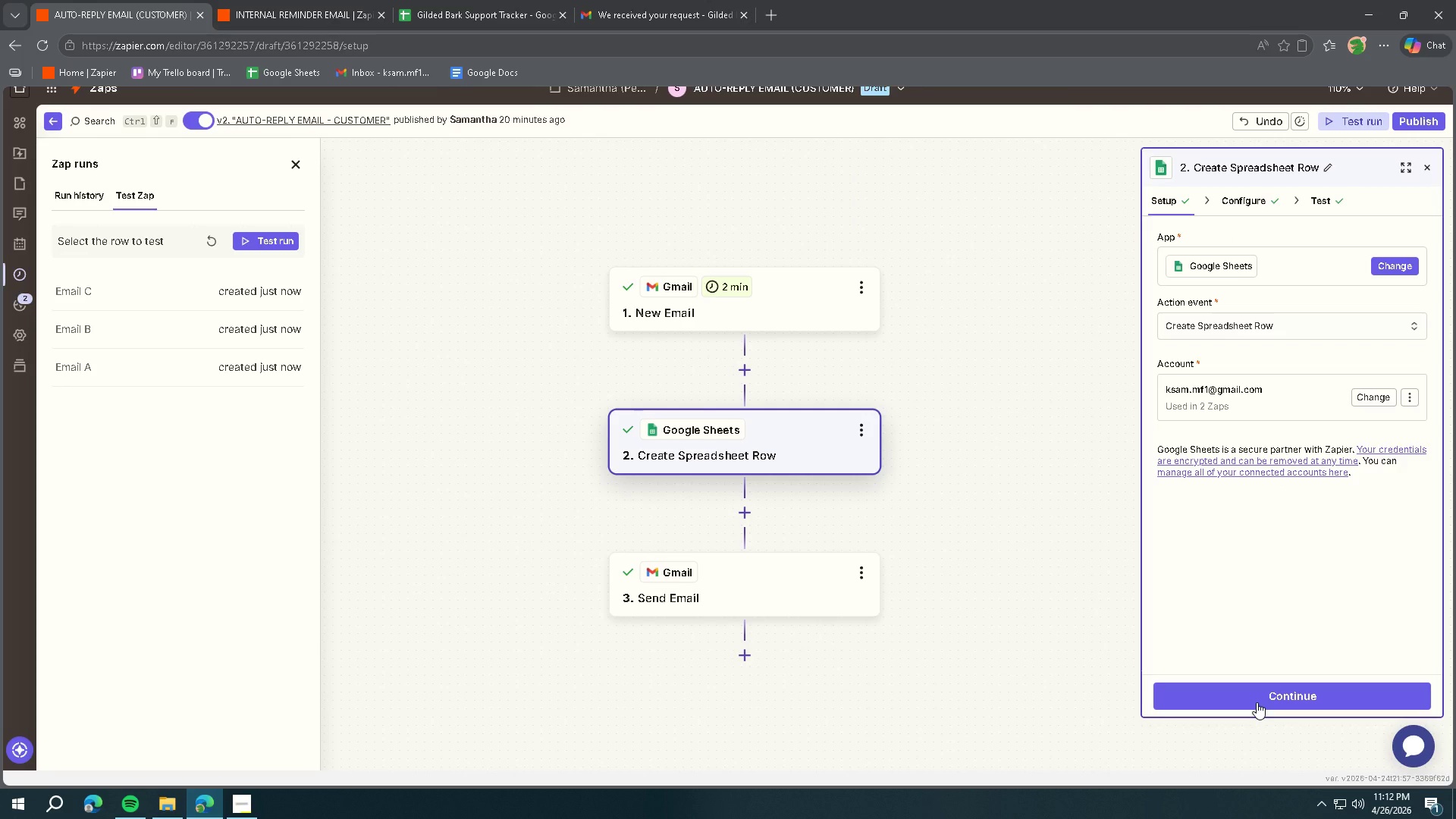 
left_click([1257, 702])
 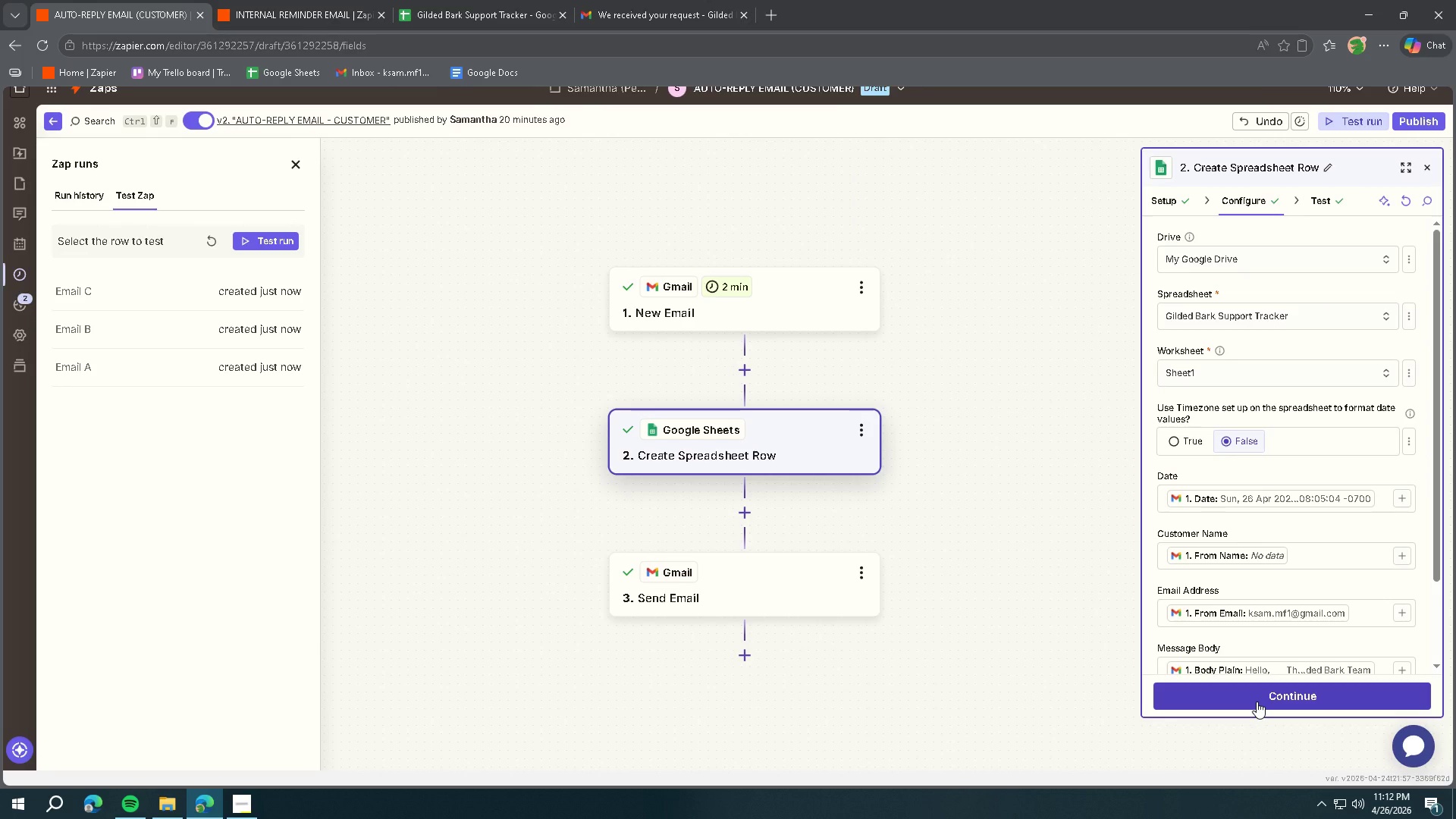 
left_click([1257, 701])
 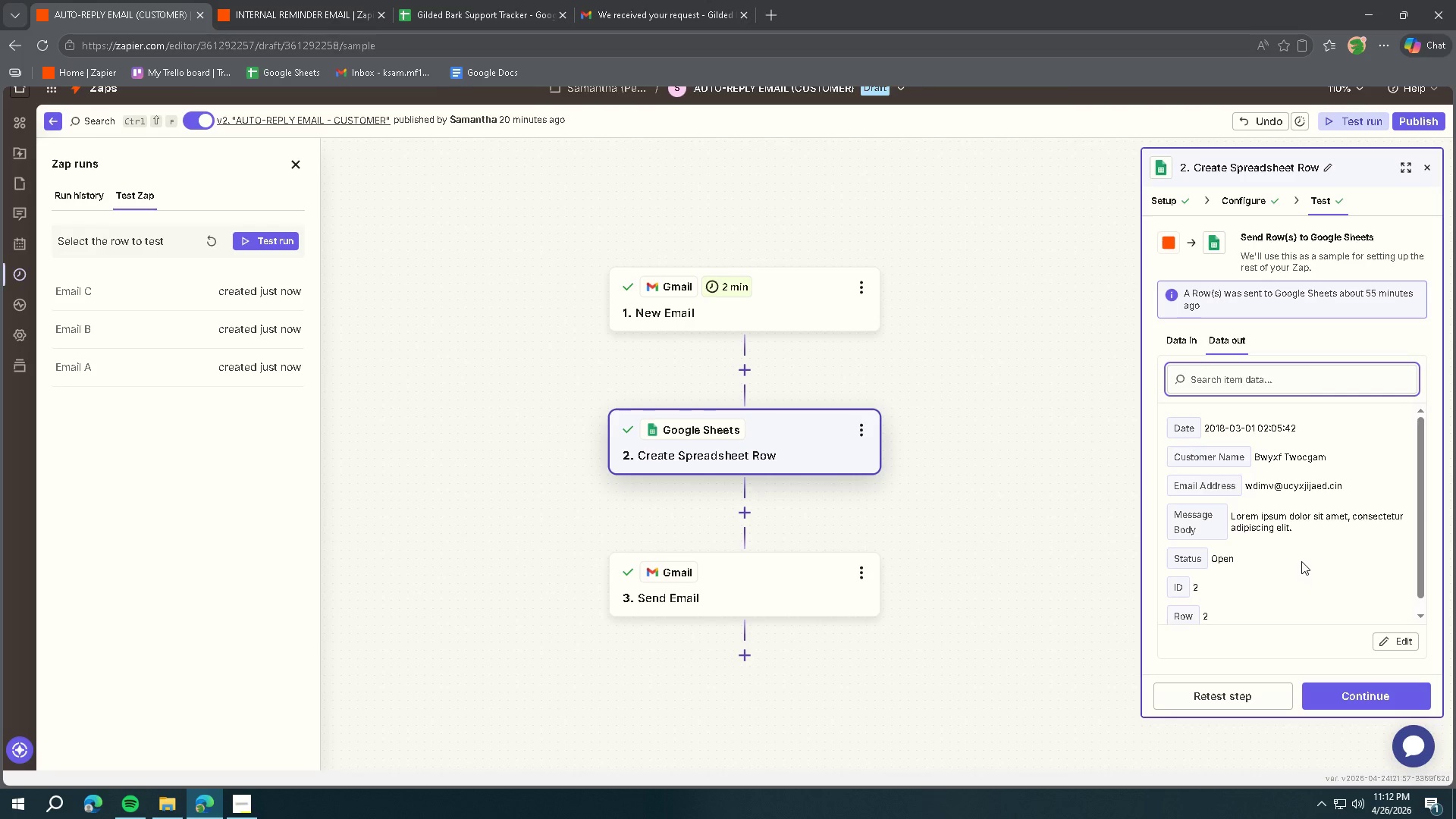 
scroll: coordinate [1303, 553], scroll_direction: down, amount: 4.0
 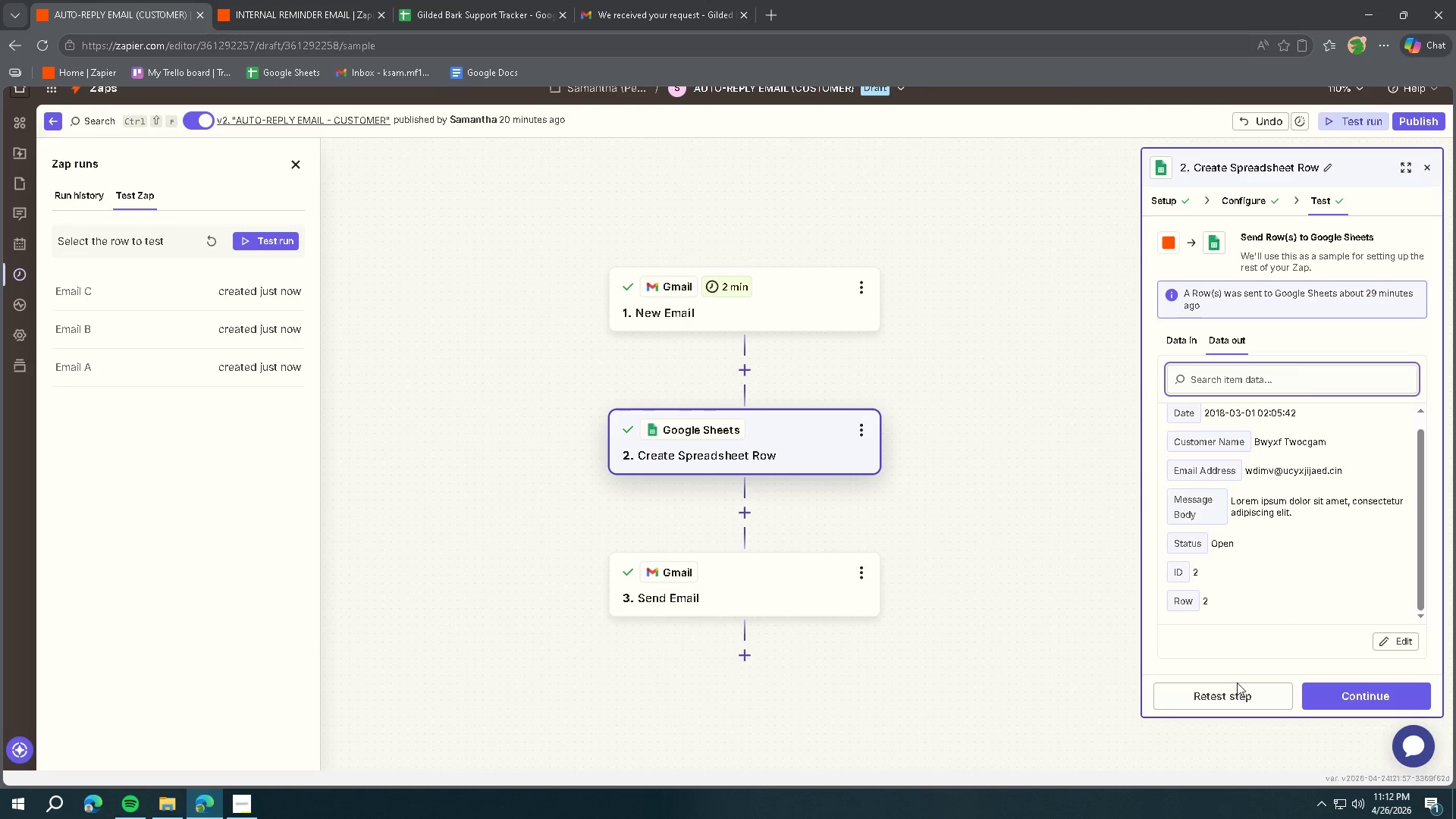 
left_click([1229, 694])
 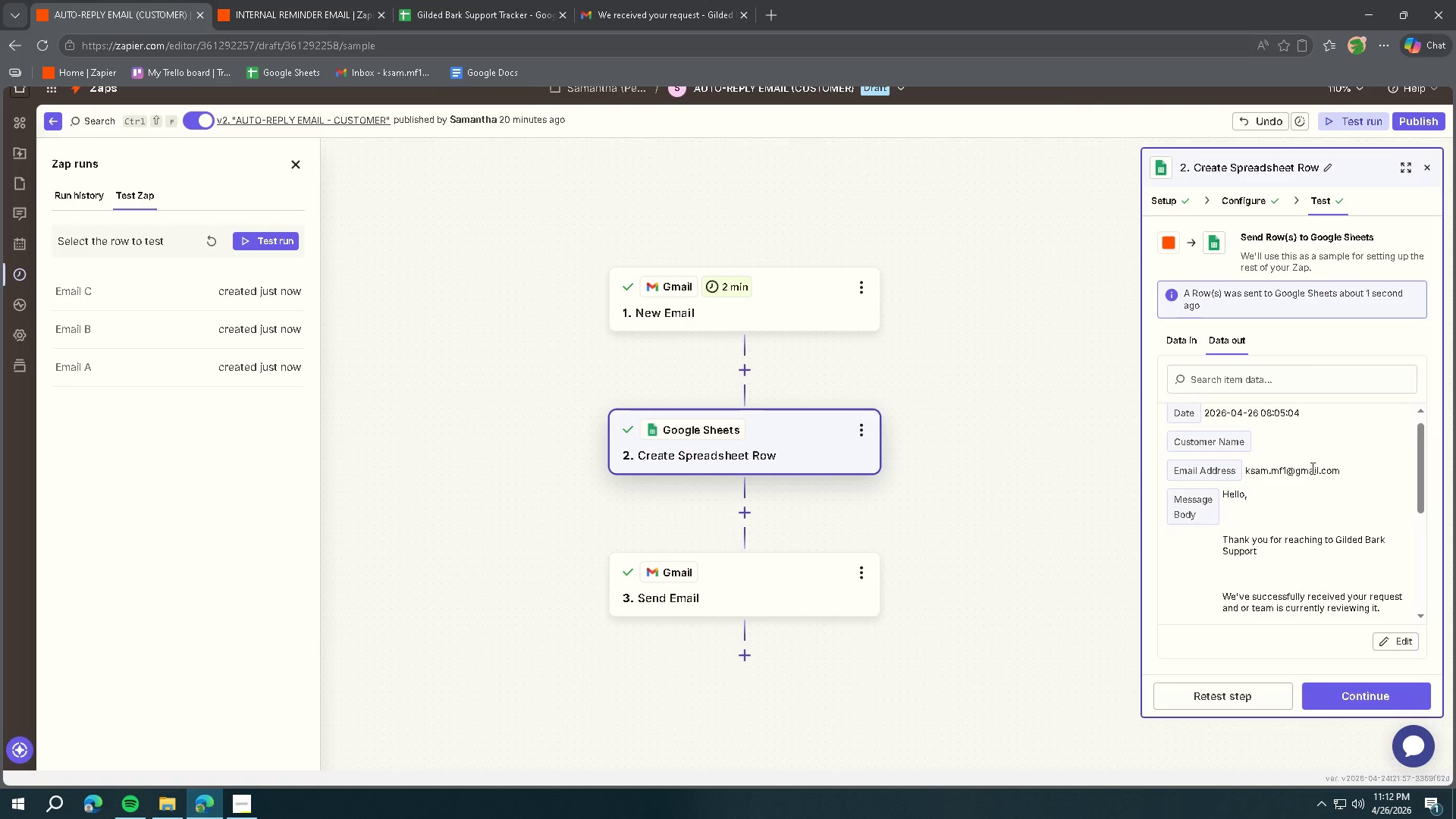 
wait(5.42)
 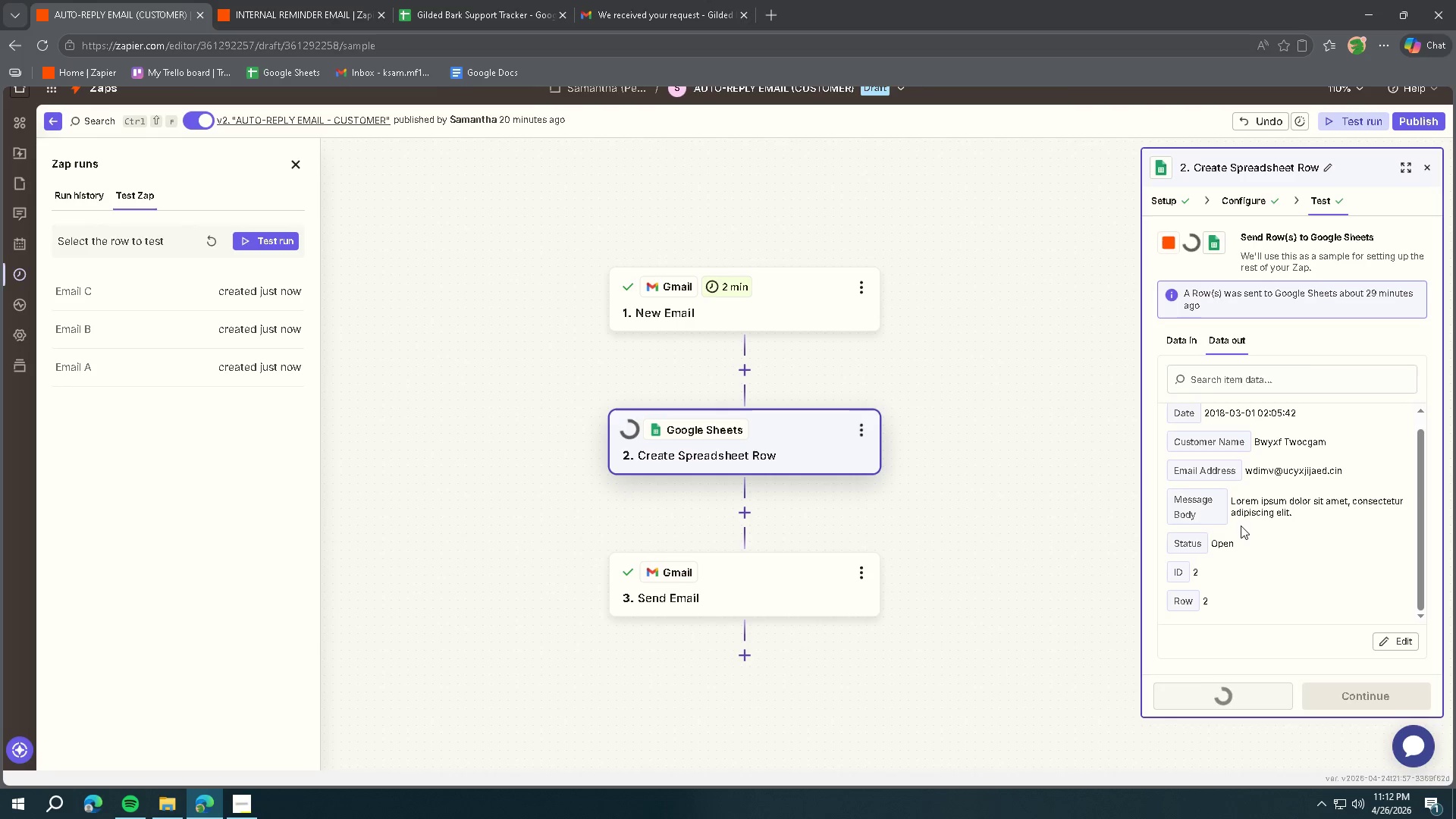 
scroll: coordinate [1351, 478], scroll_direction: down, amount: 4.0
 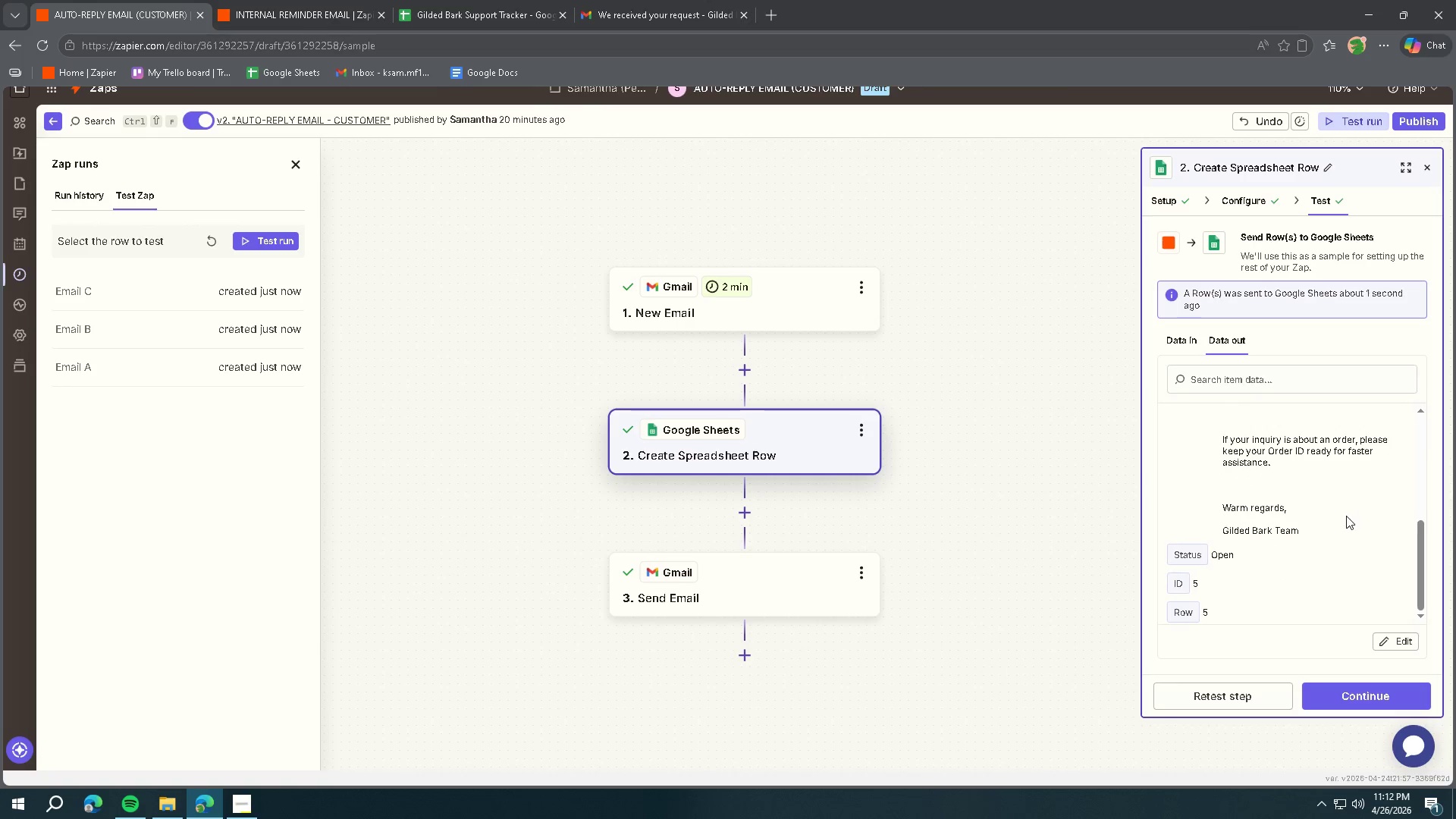 
scroll: coordinate [1343, 523], scroll_direction: up, amount: 5.0
 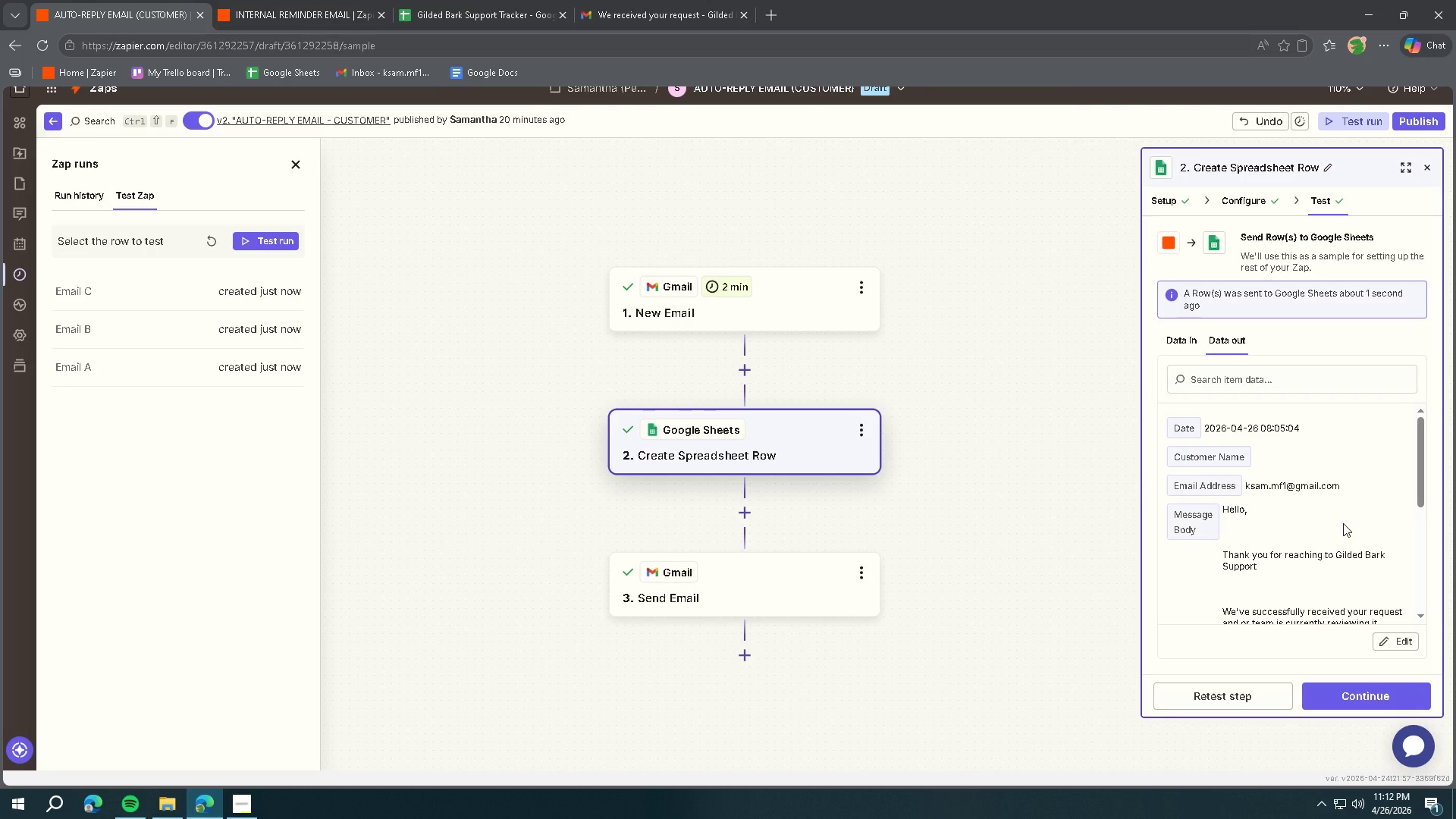 
scroll: coordinate [1343, 526], scroll_direction: down, amount: 15.0
 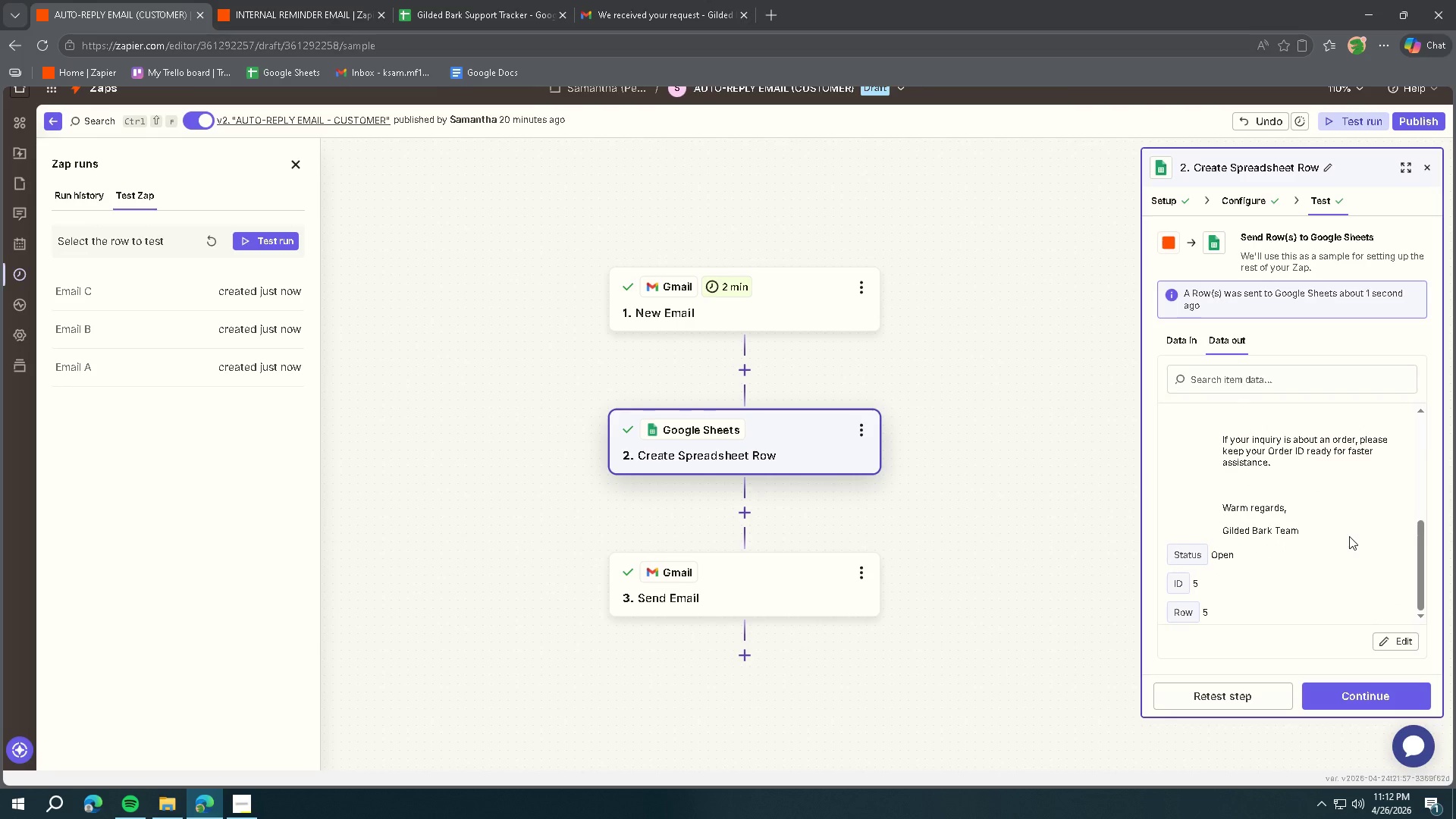 
scroll: coordinate [1349, 536], scroll_direction: up, amount: 10.0
 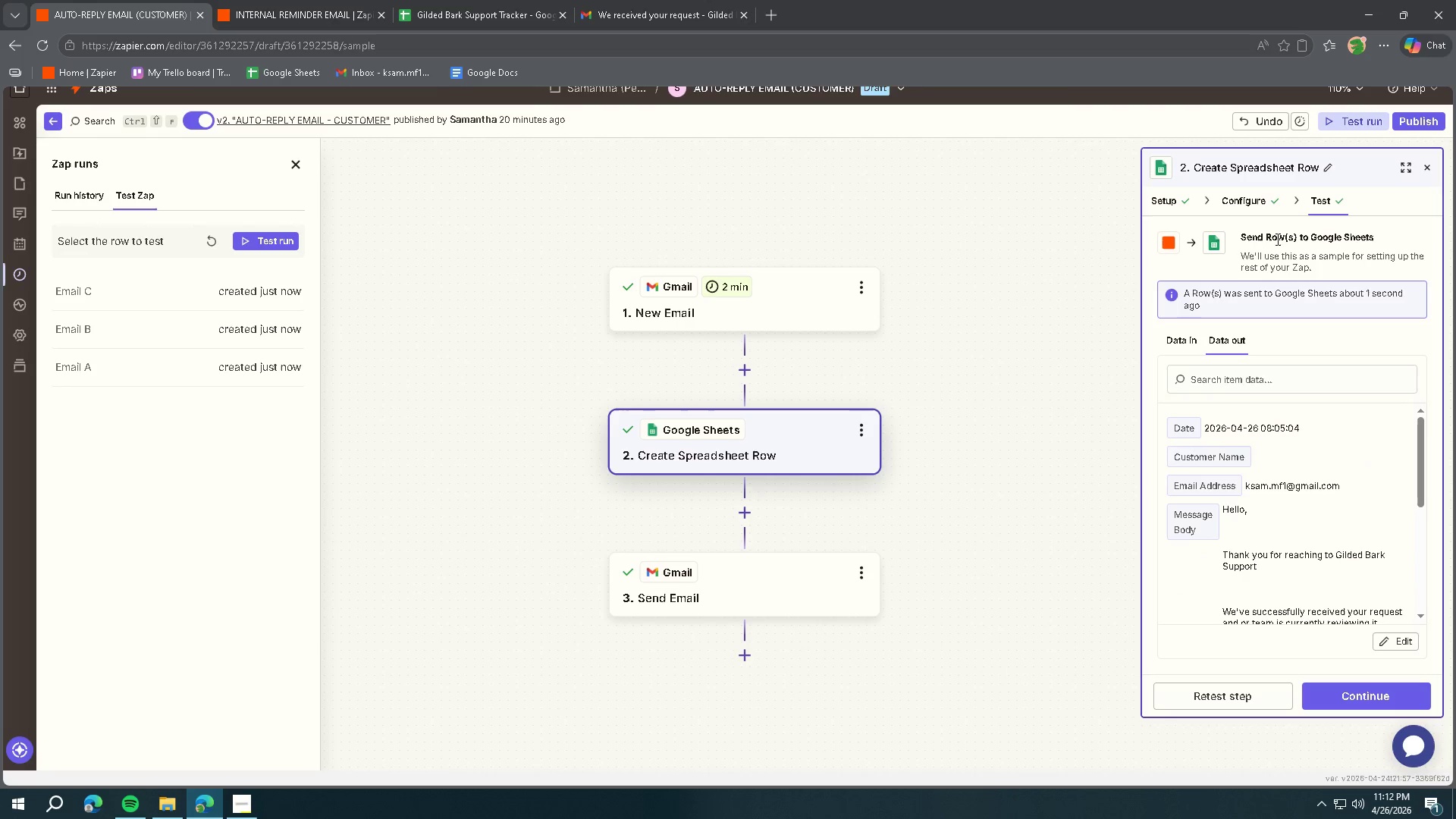 
left_click([1255, 202])
 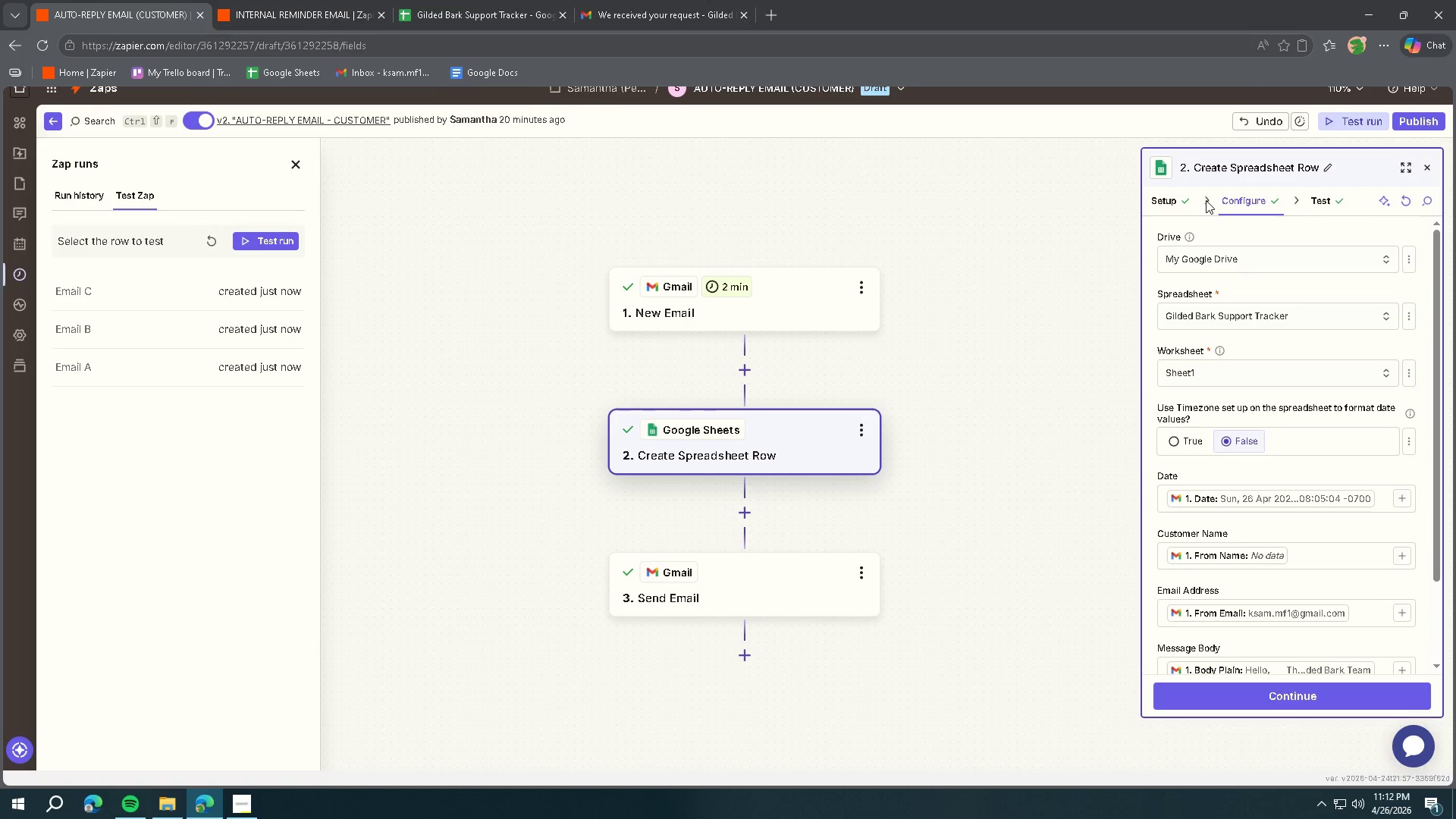 
left_click([1181, 198])
 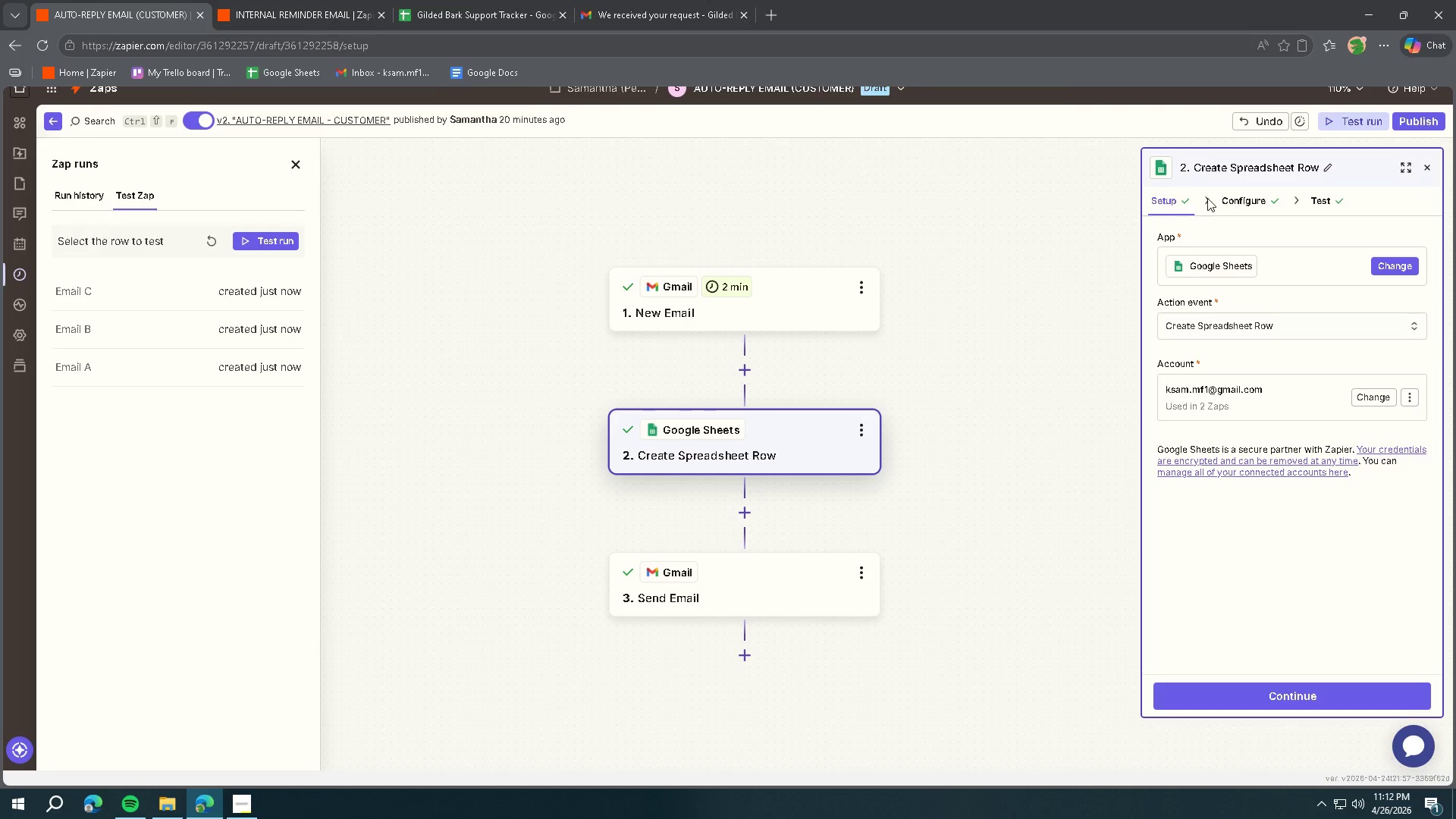 
left_click([1238, 199])
 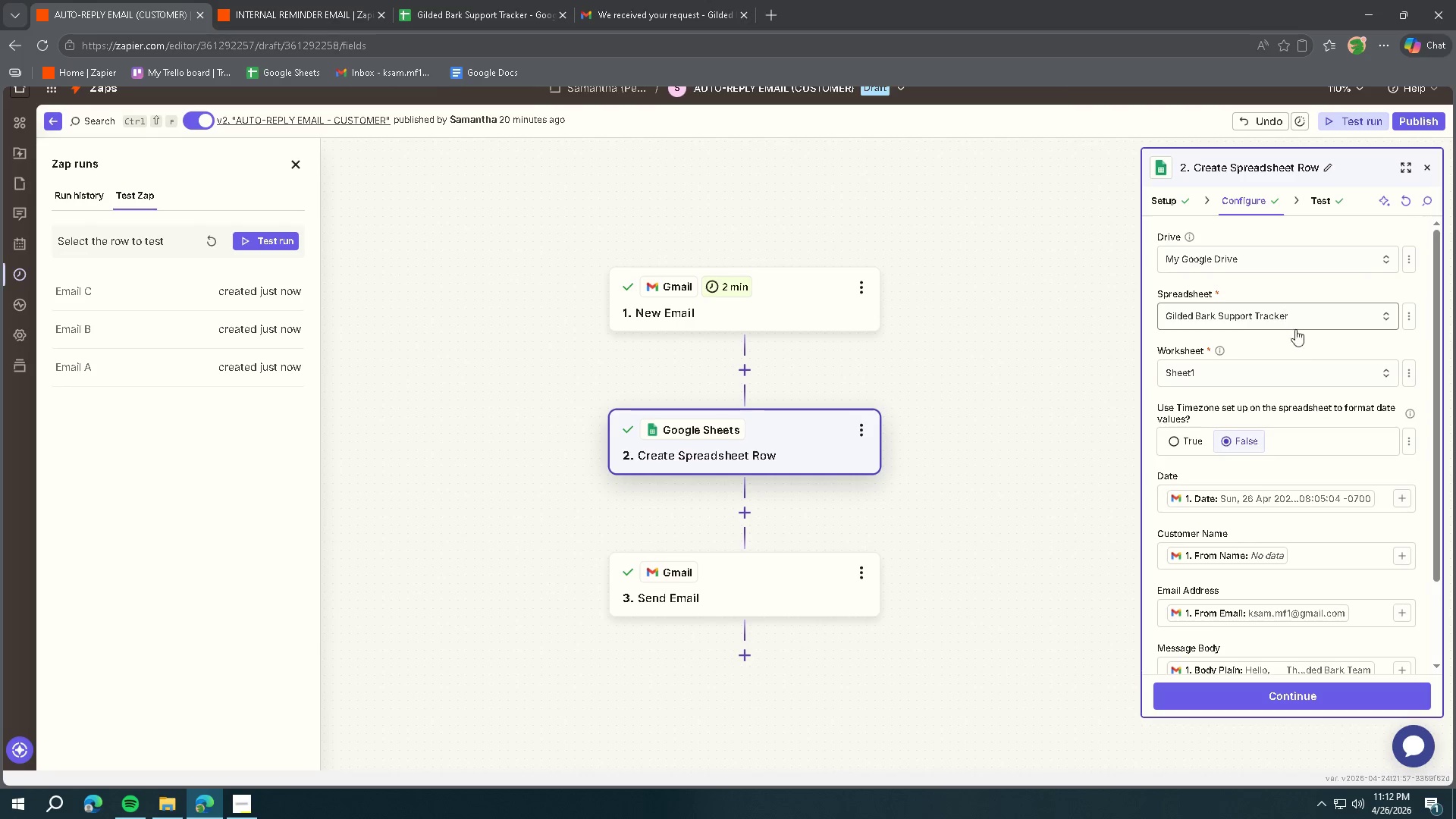 
scroll: coordinate [1298, 345], scroll_direction: up, amount: 3.0
 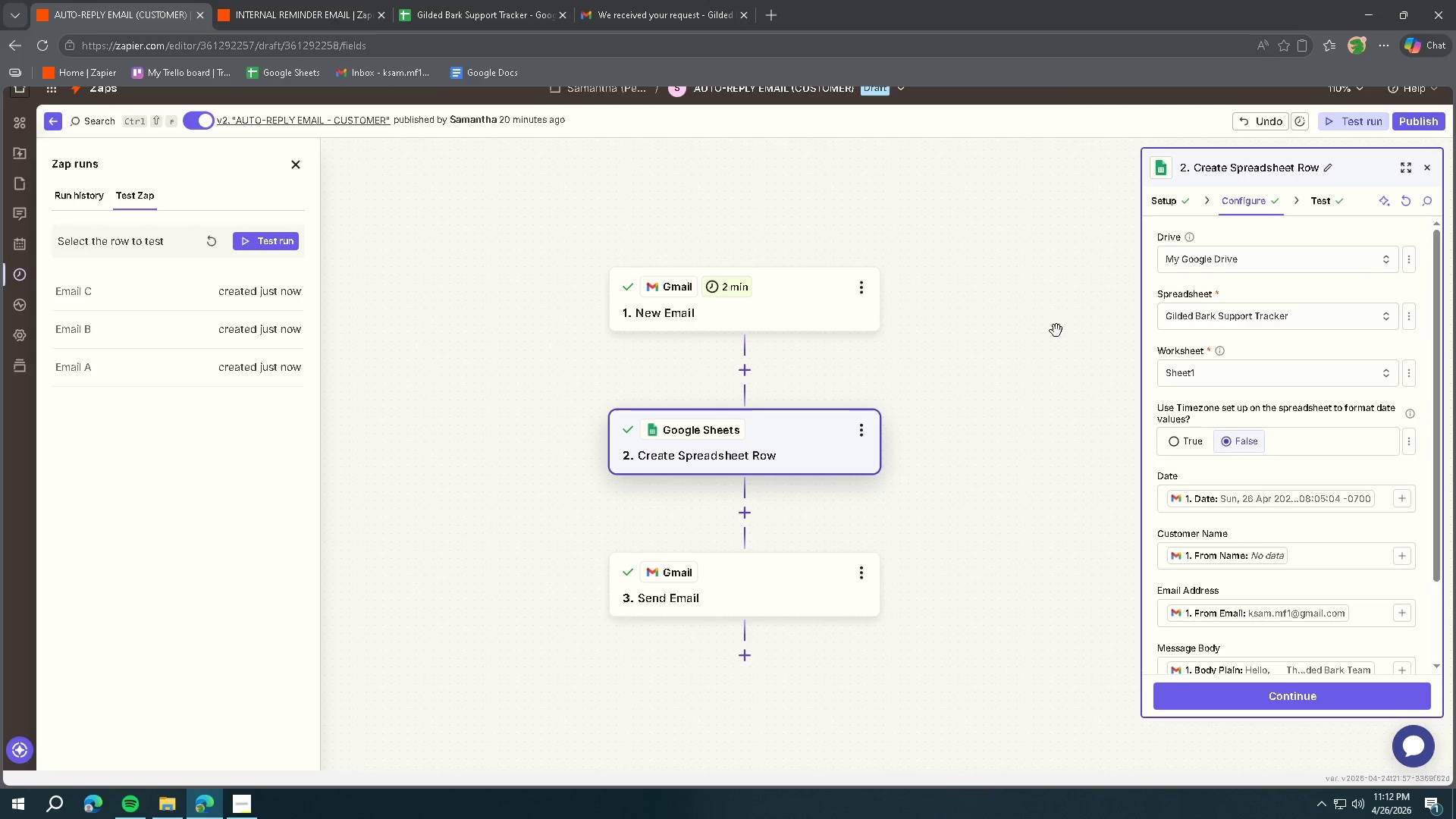 
left_click([792, 311])
 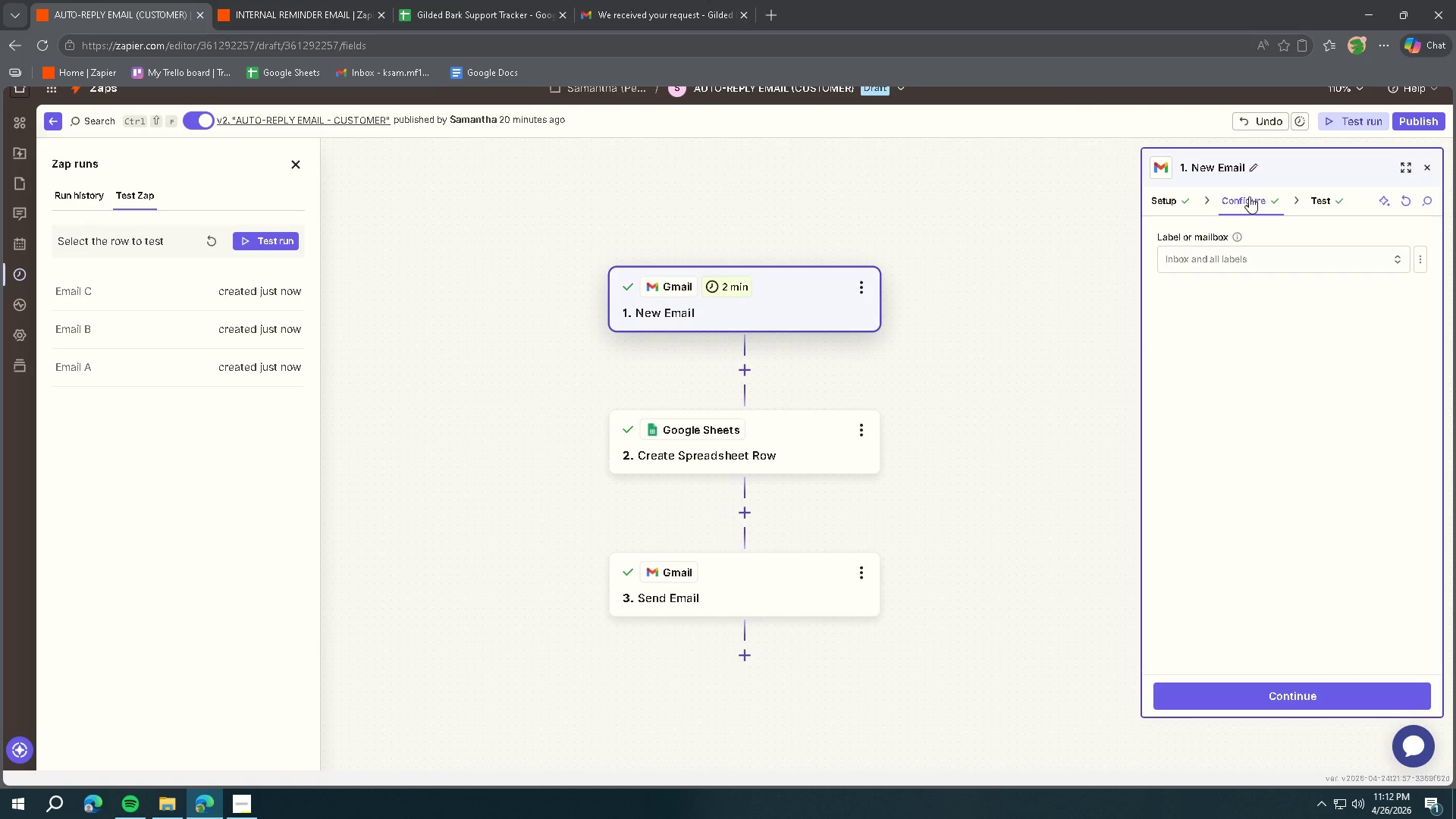 
left_click([1180, 198])
 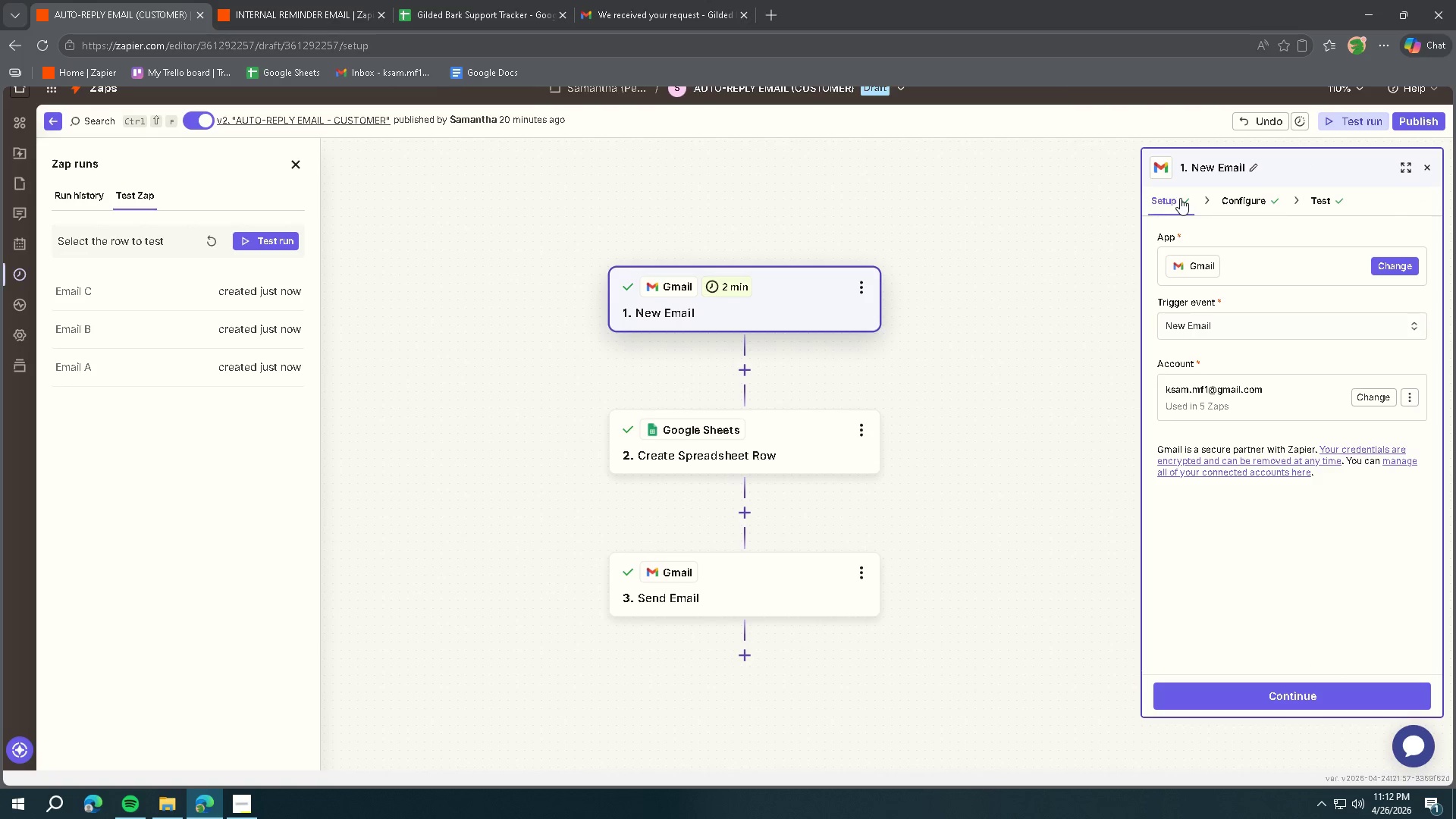 
left_click([1238, 198])
 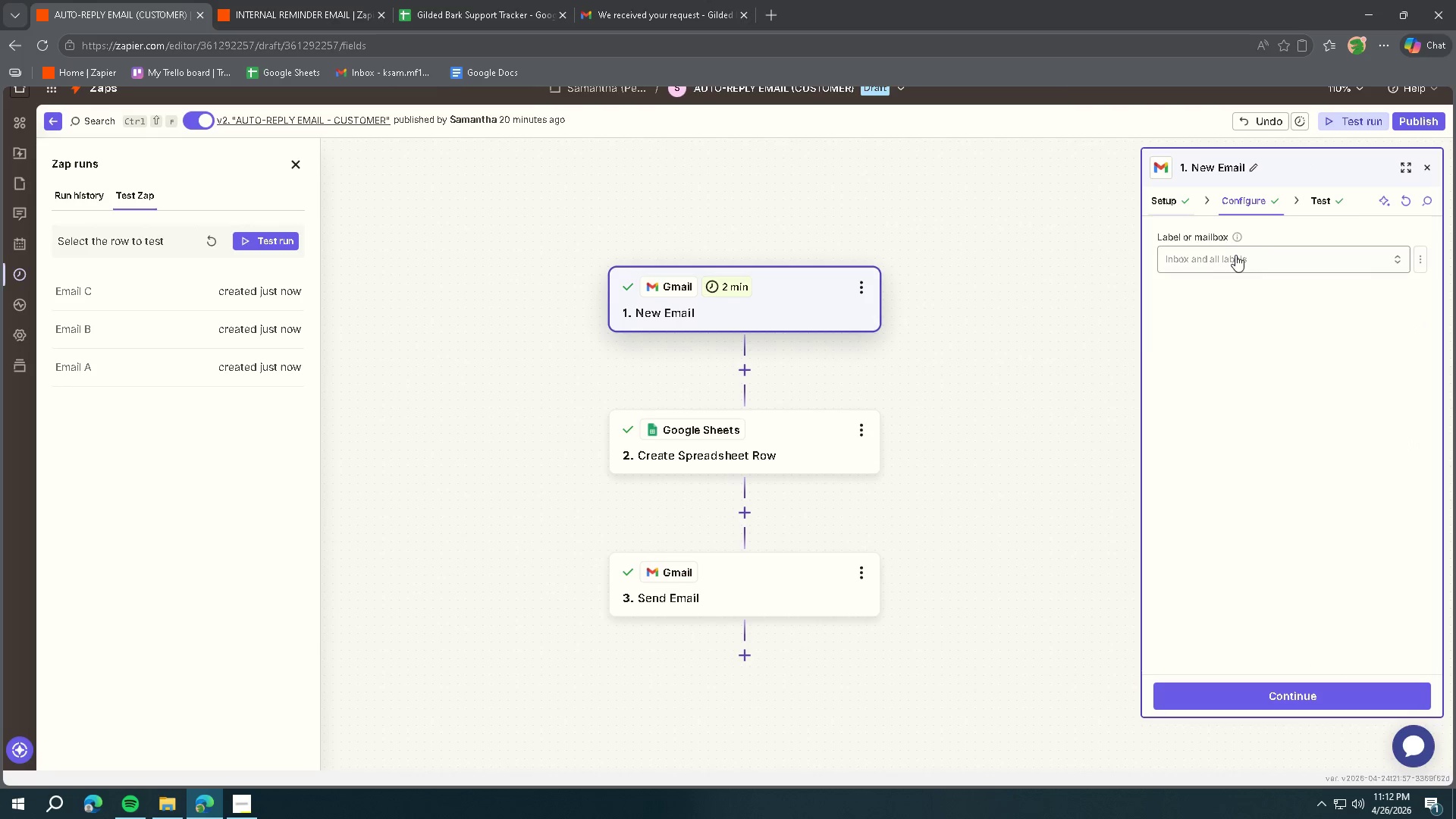 
left_click([1235, 257])
 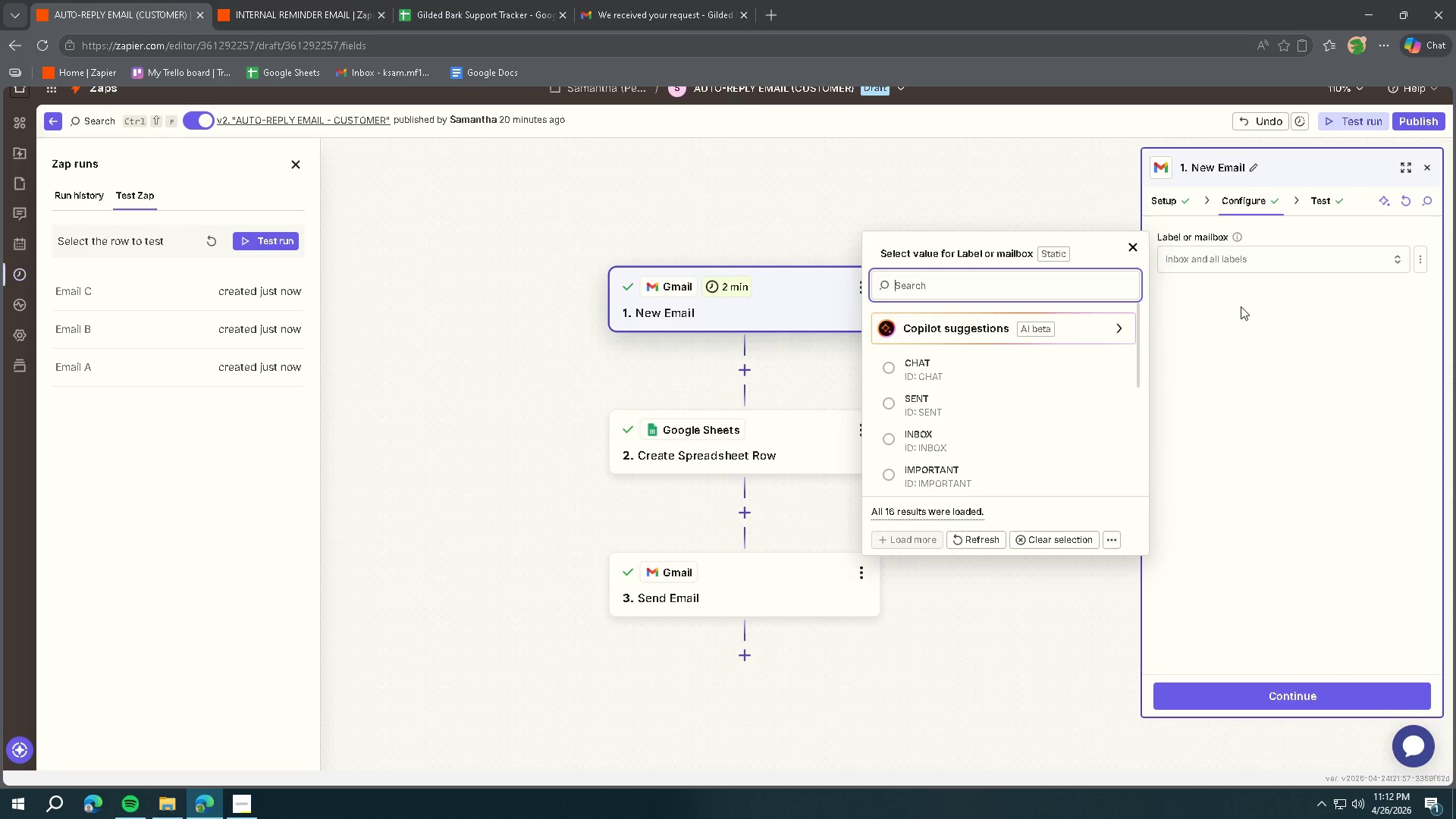 
scroll: coordinate [1016, 475], scroll_direction: down, amount: 8.0
 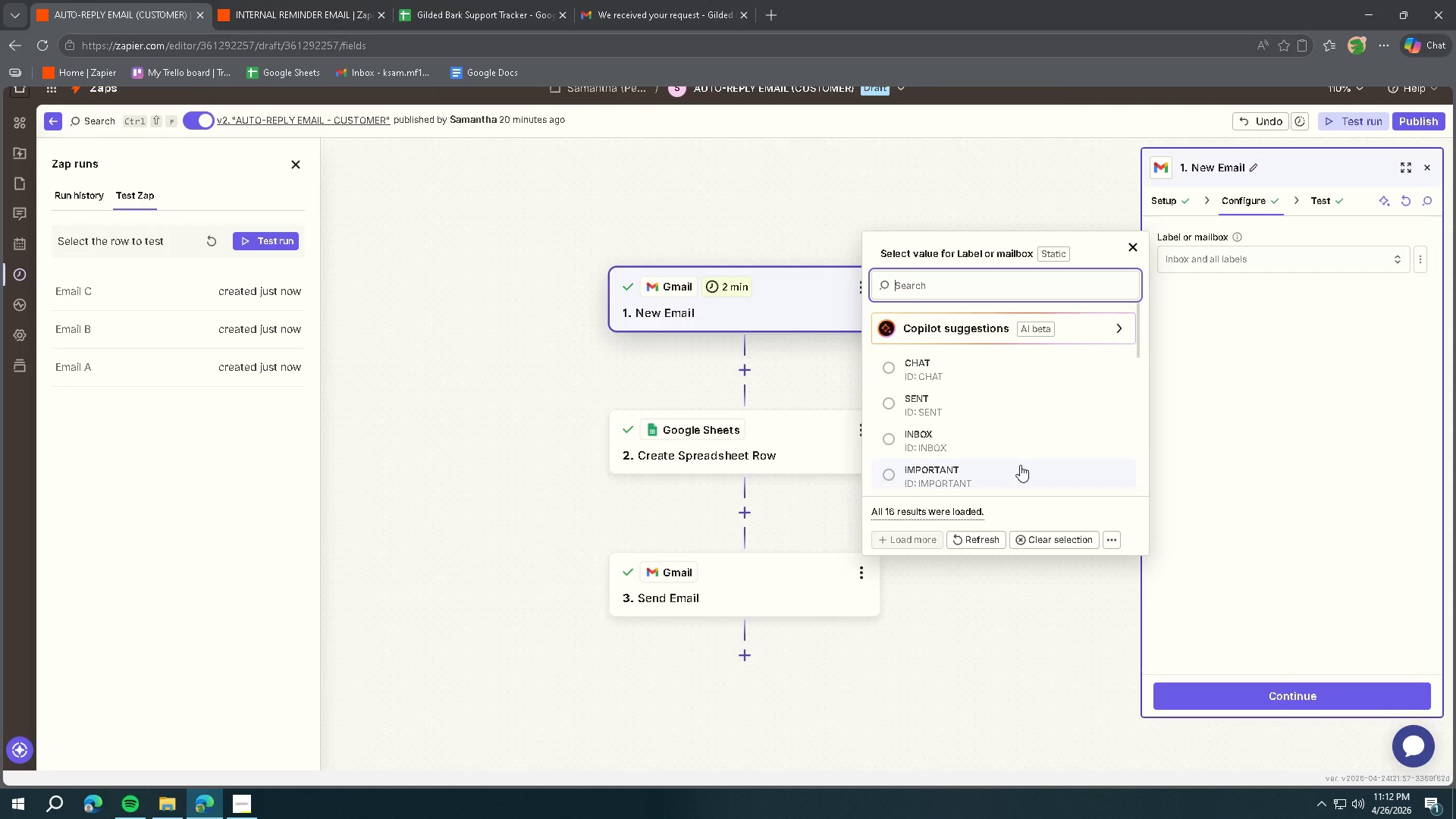 
left_click([998, 438])
 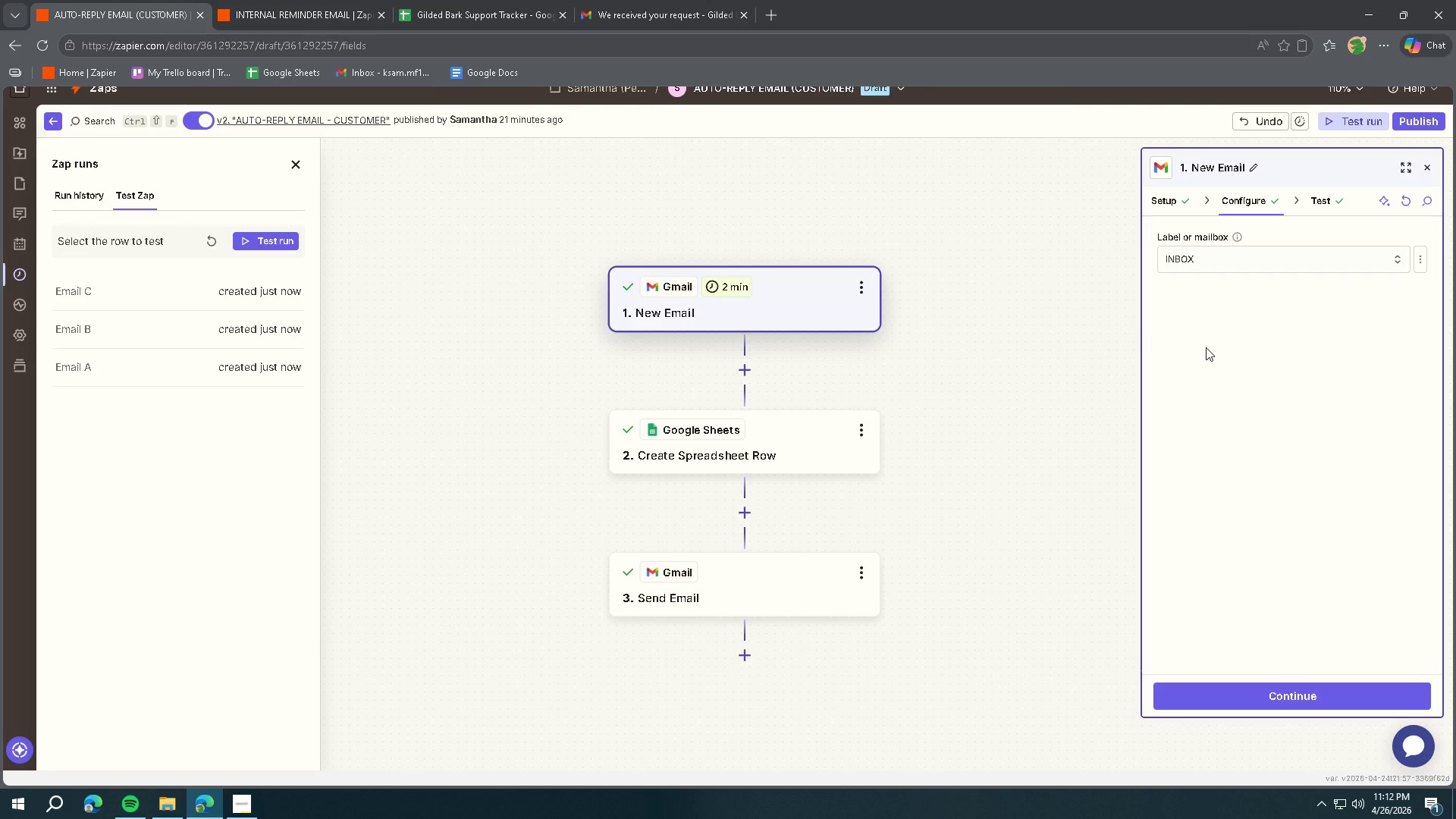 
wait(15.12)
 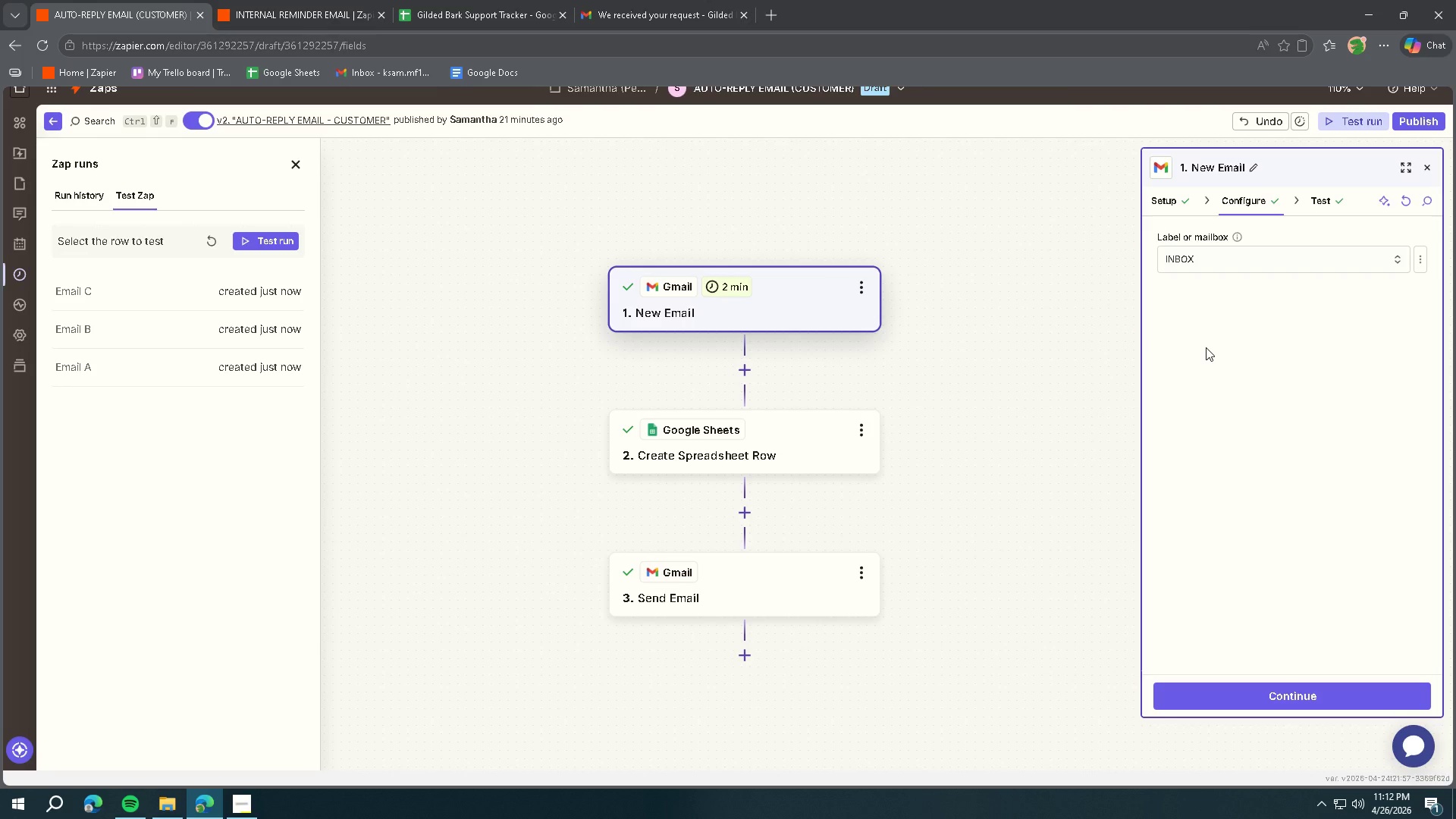 
left_click([1174, 199])
 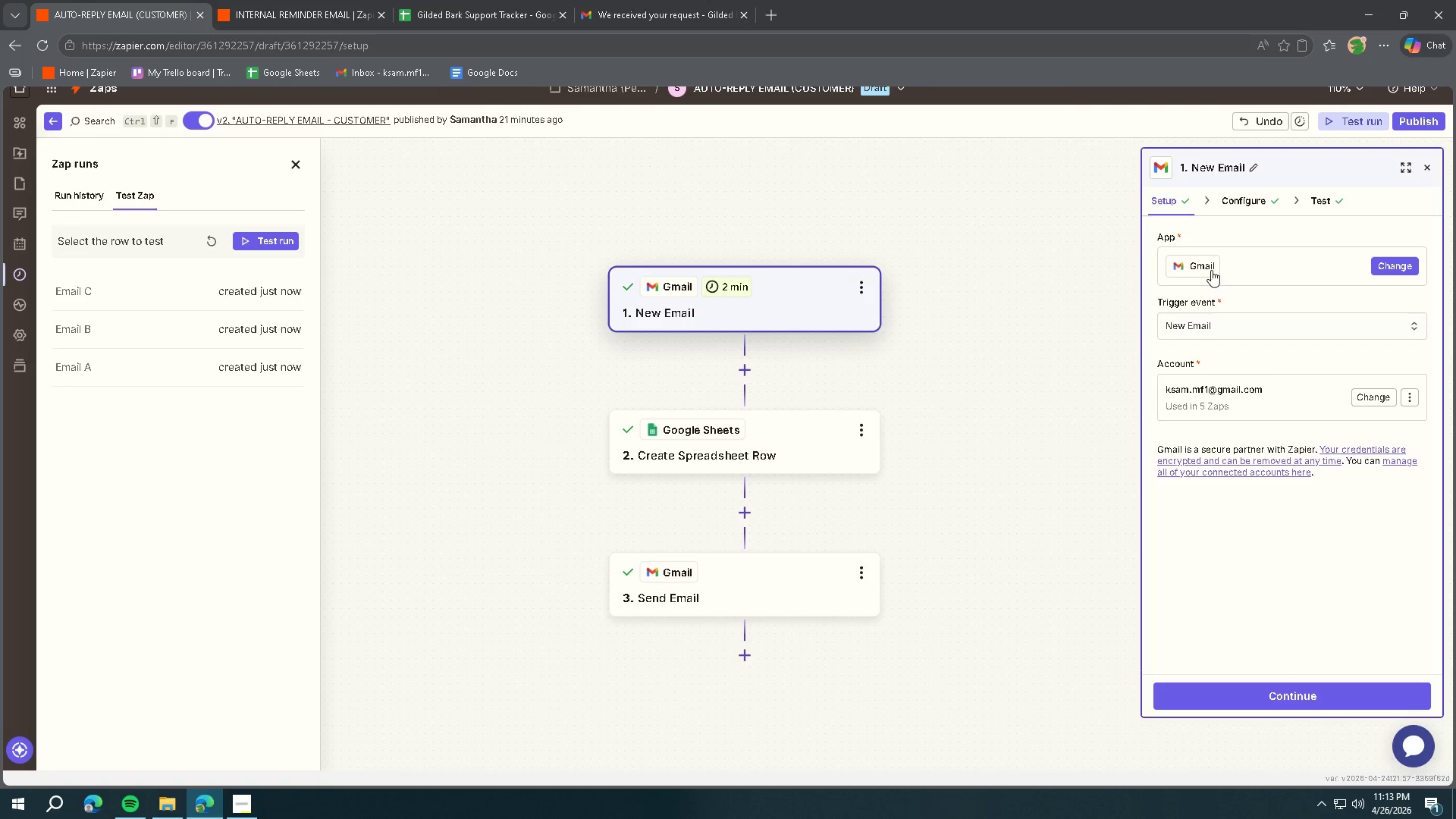 
left_click([1219, 319])
 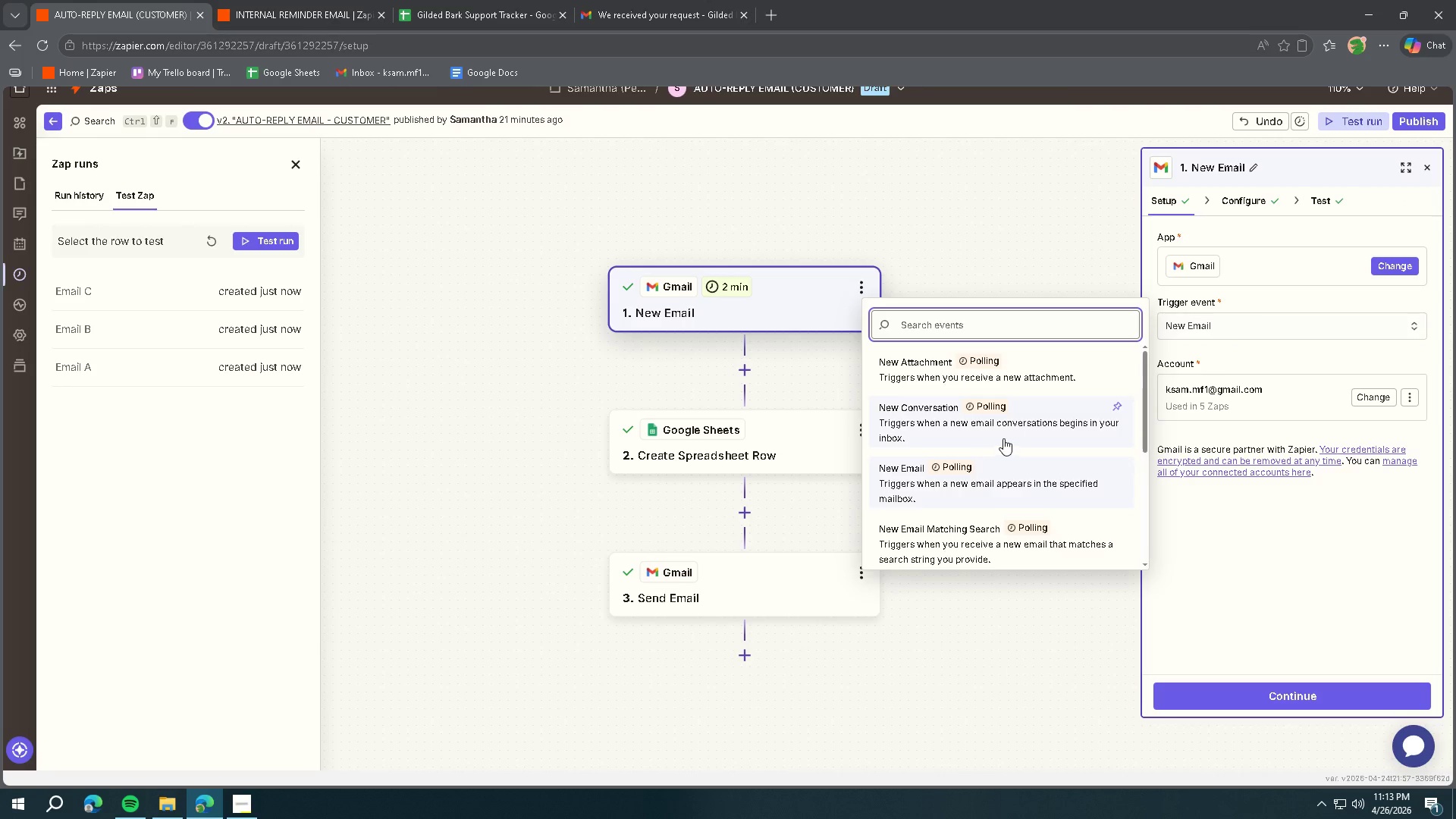 
scroll: coordinate [1004, 435], scroll_direction: down, amount: 1.0
 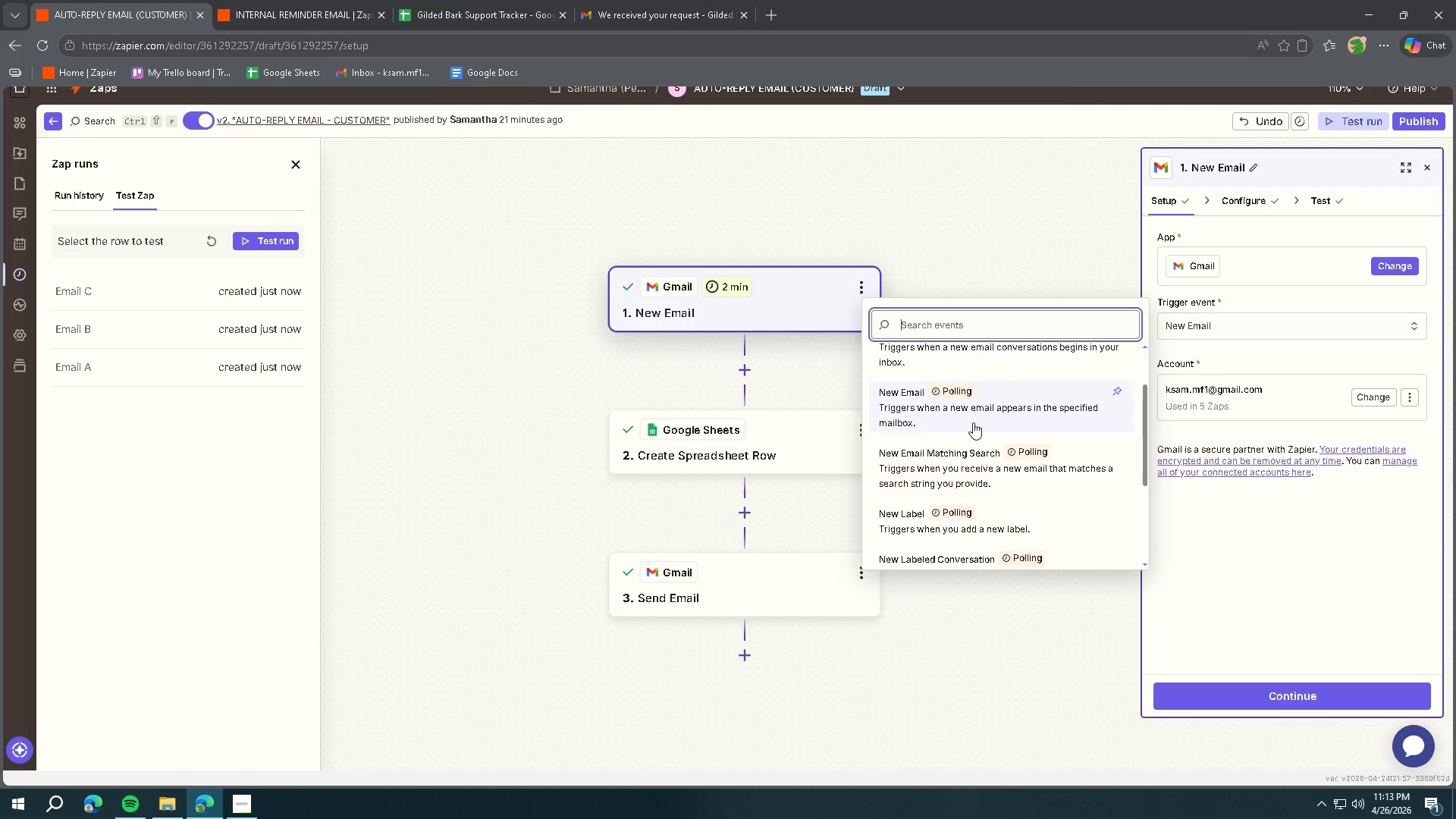 
left_click([940, 465])
 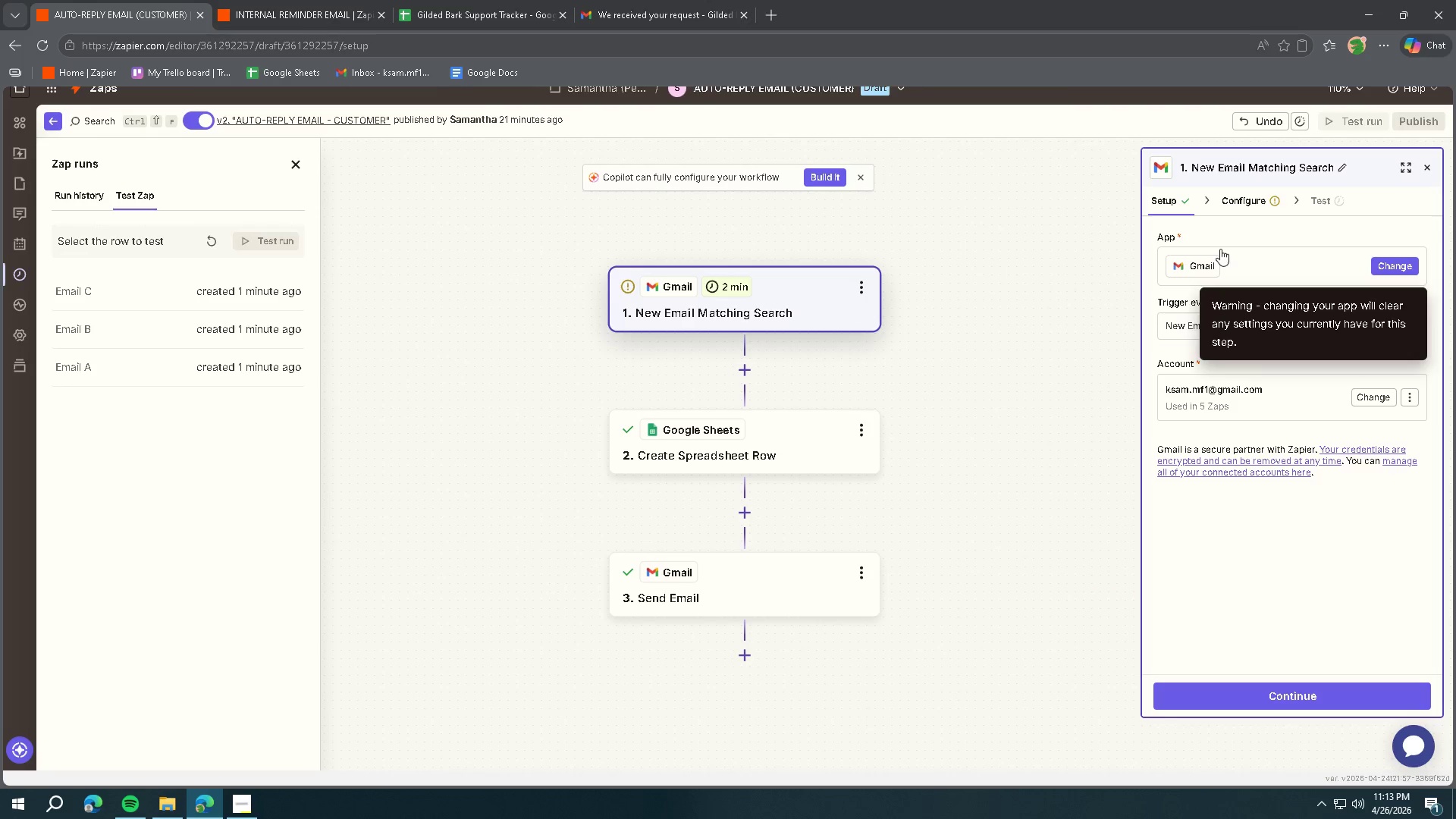 
left_click([1247, 208])
 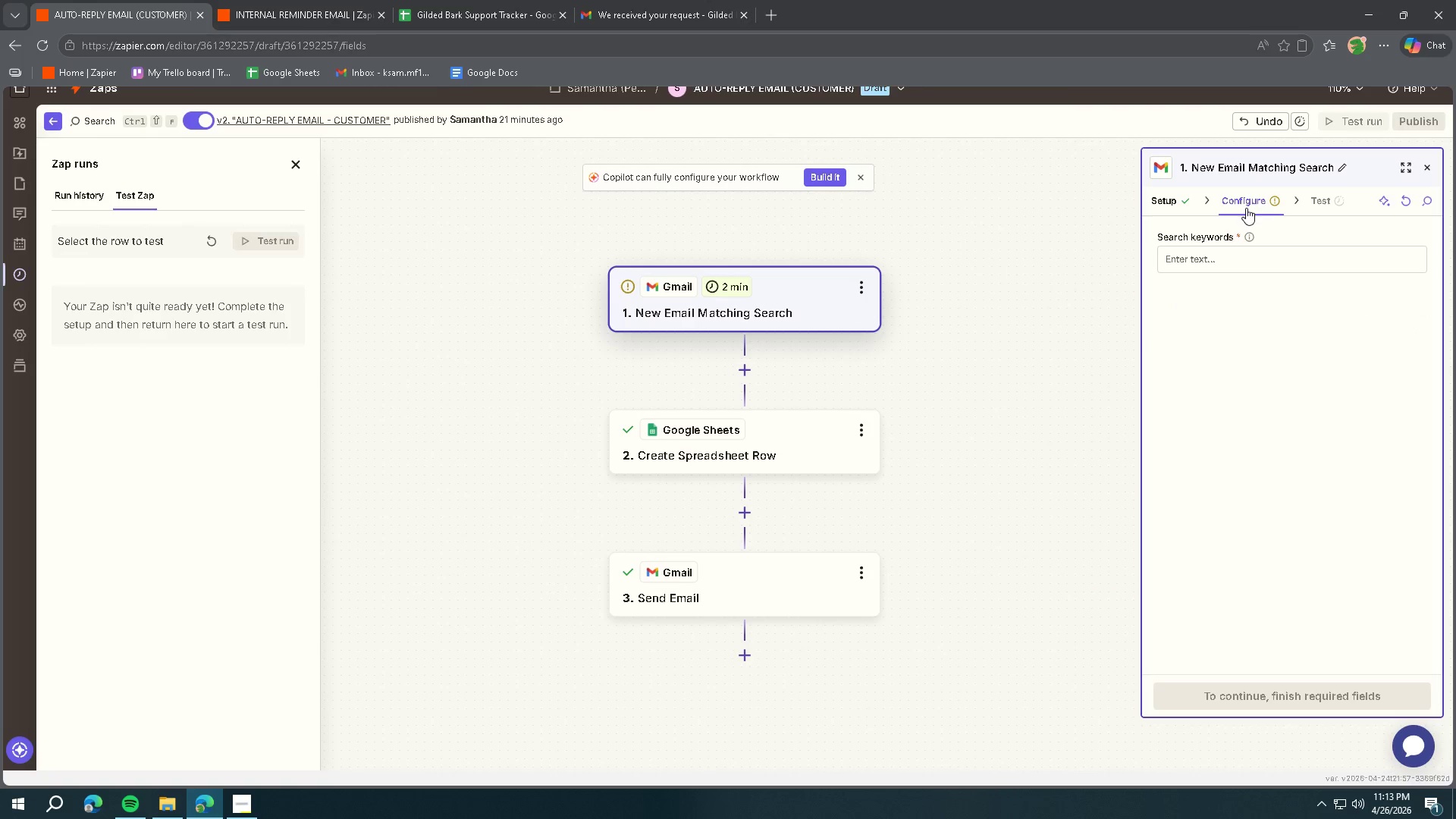 
left_click([1244, 253])
 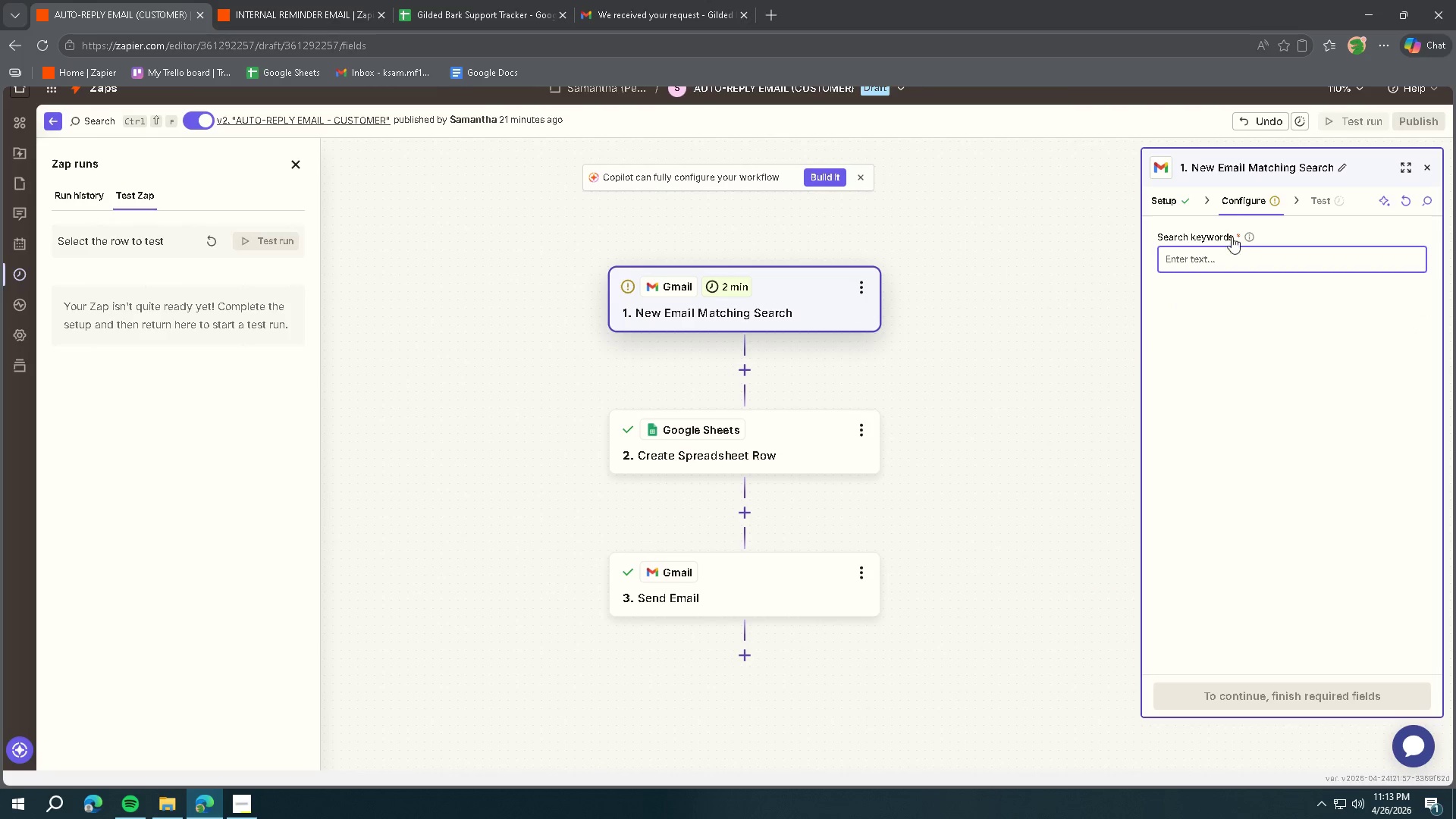 
left_click_drag(start_coordinate=[1181, 203], to_coordinate=[1181, 199])
 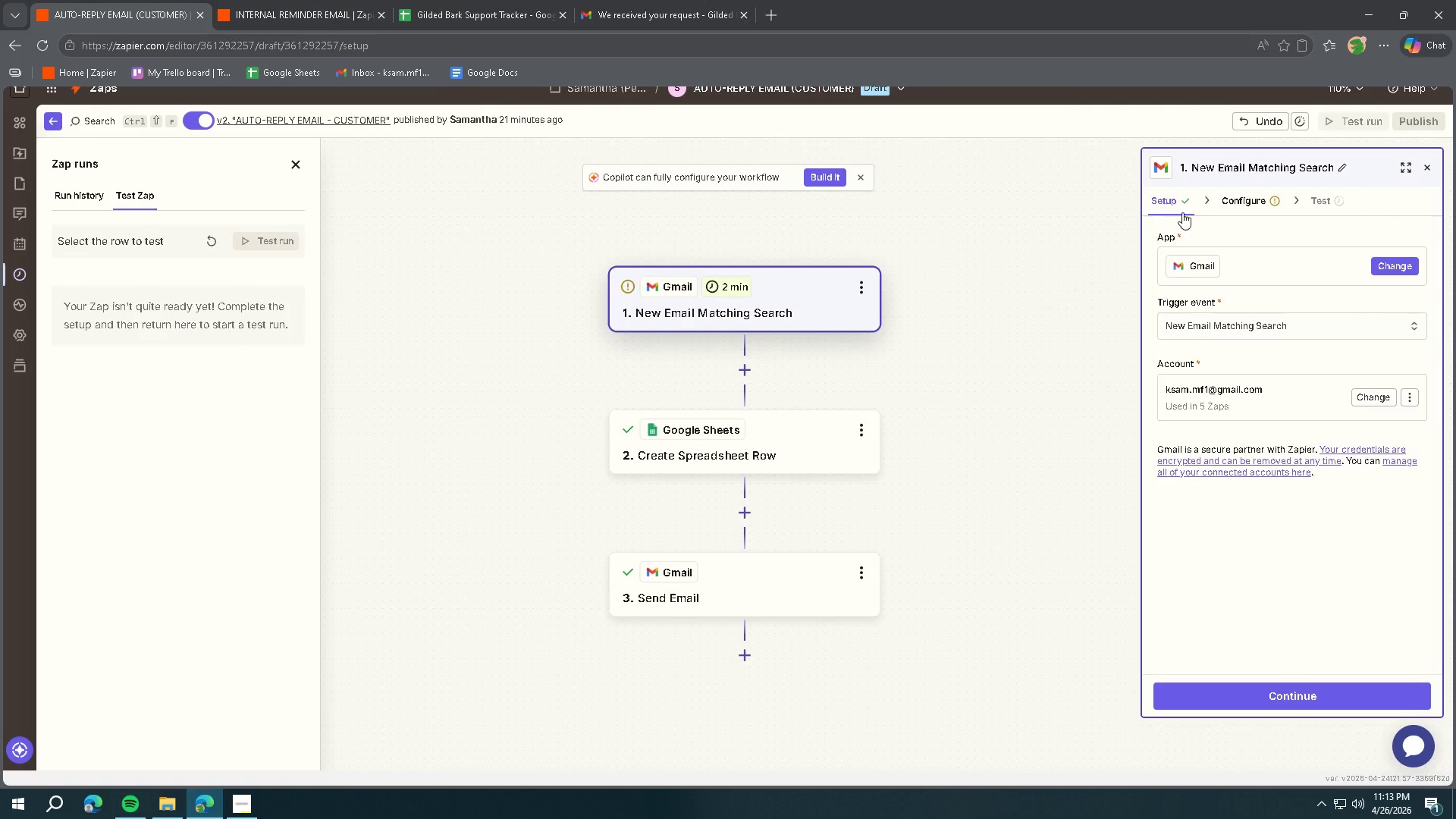 
left_click([1222, 328])
 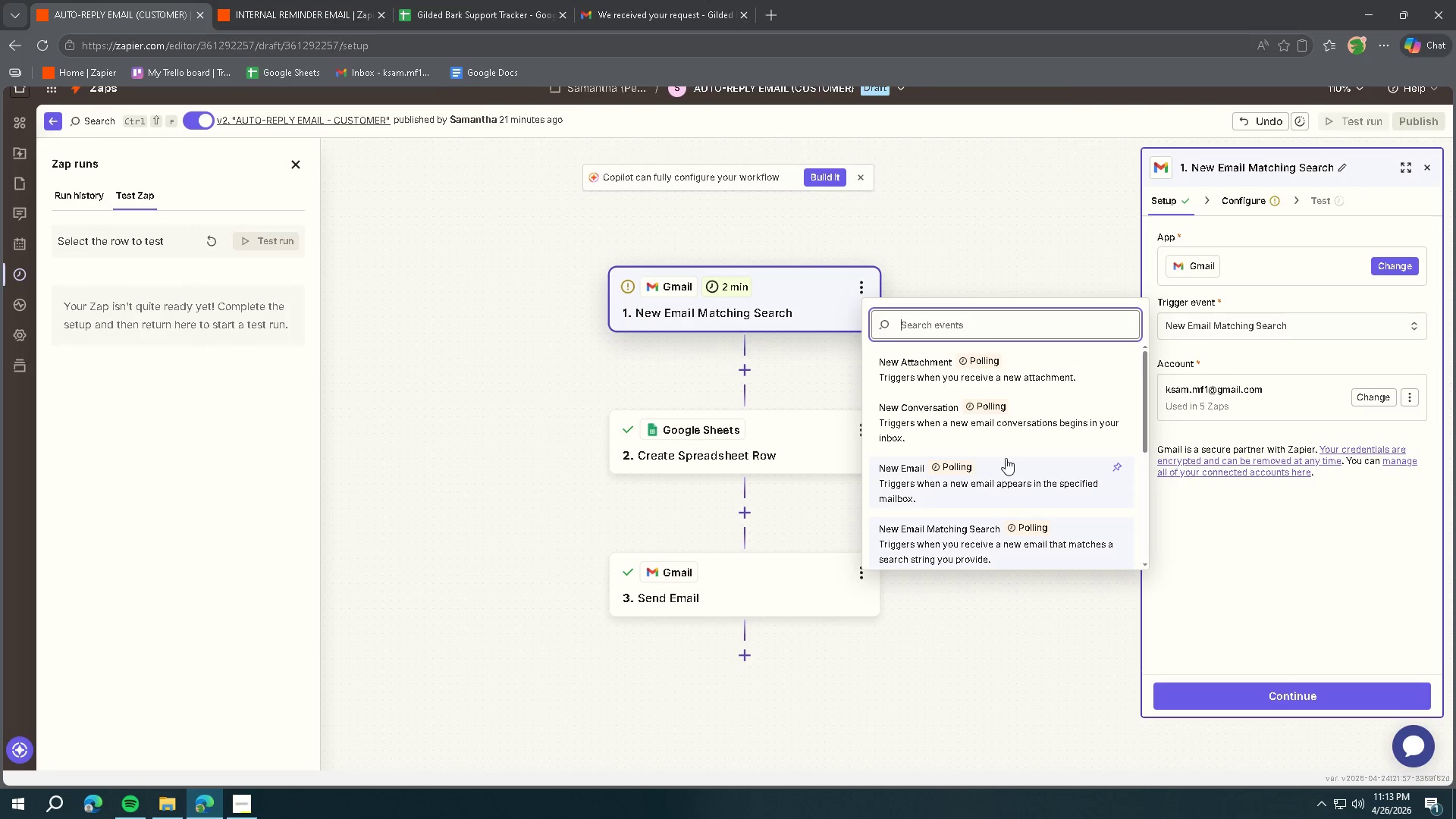 
scroll: coordinate [1005, 463], scroll_direction: up, amount: 3.0
 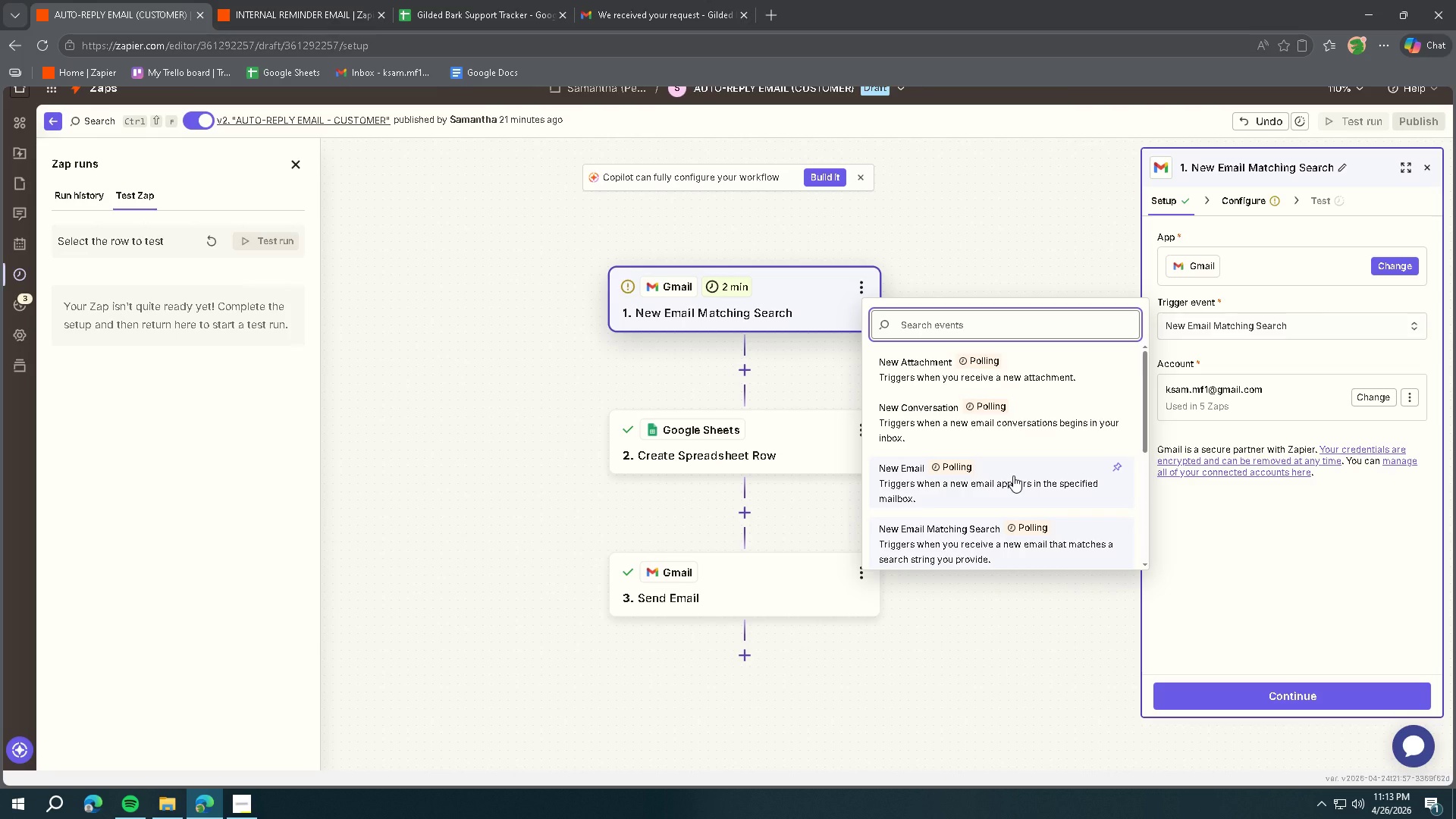 
wait(5.55)
 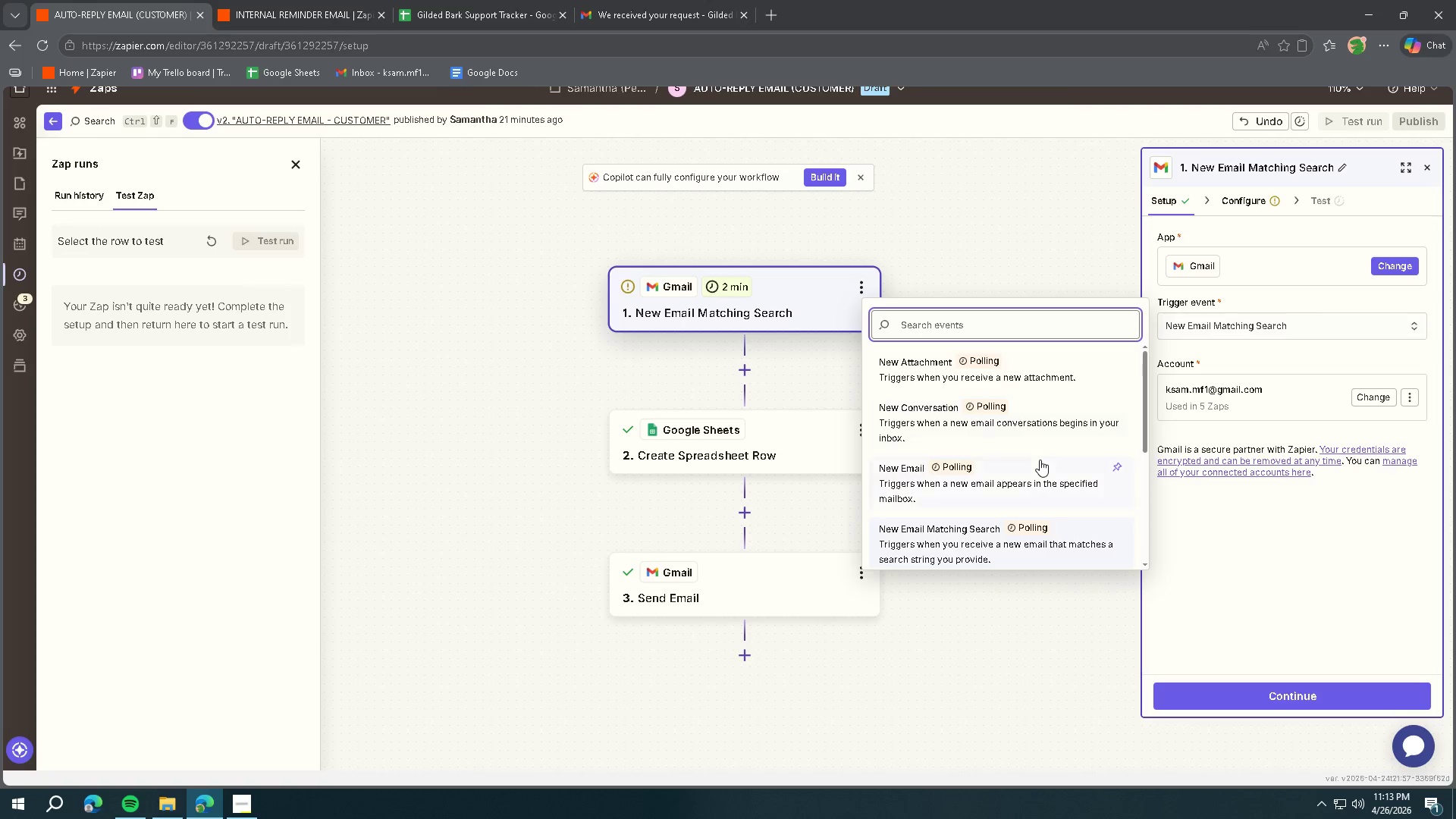 
scroll: coordinate [1059, 437], scroll_direction: down, amount: 2.0
 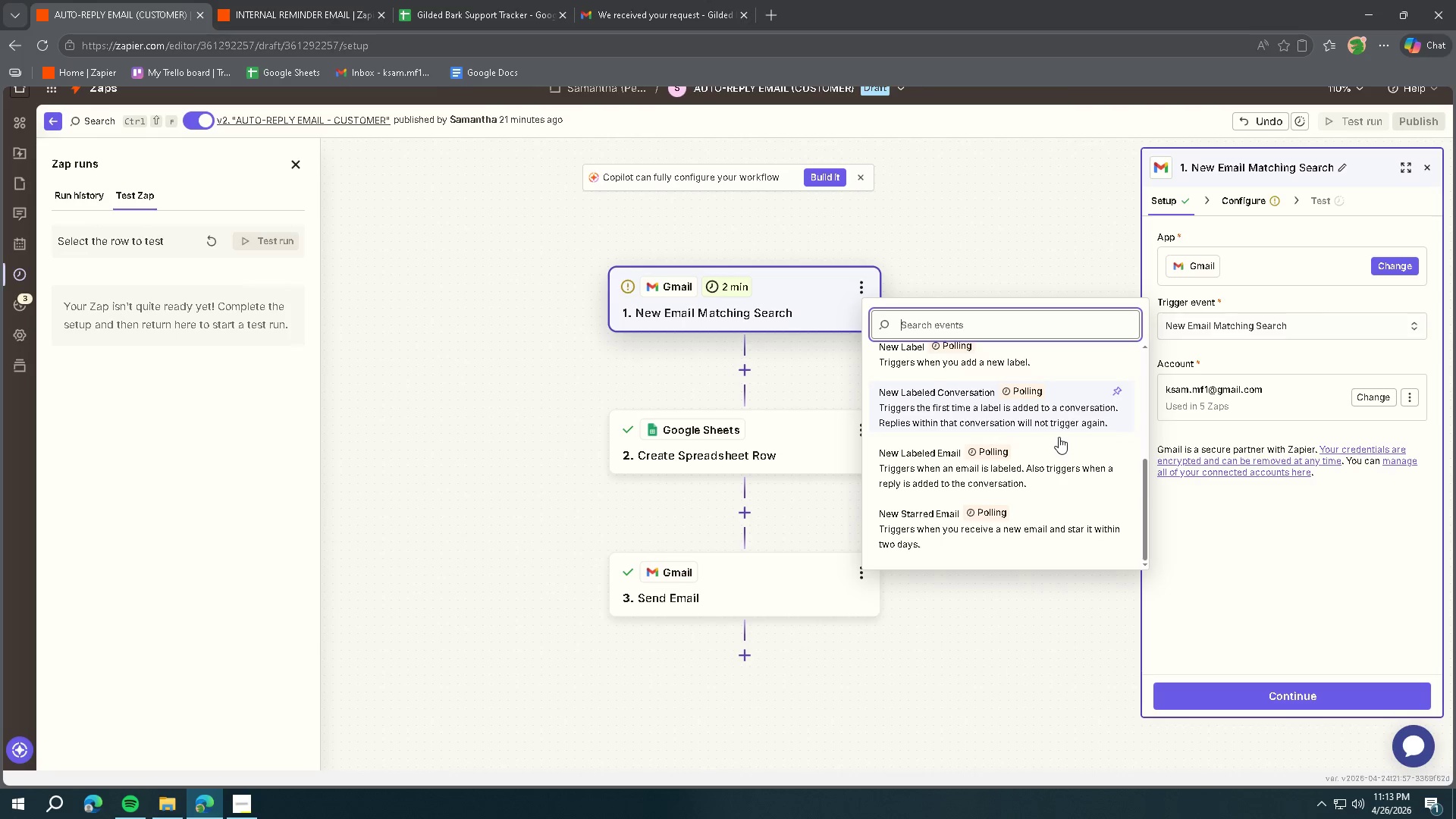 
scroll: coordinate [1059, 448], scroll_direction: up, amount: 6.0
 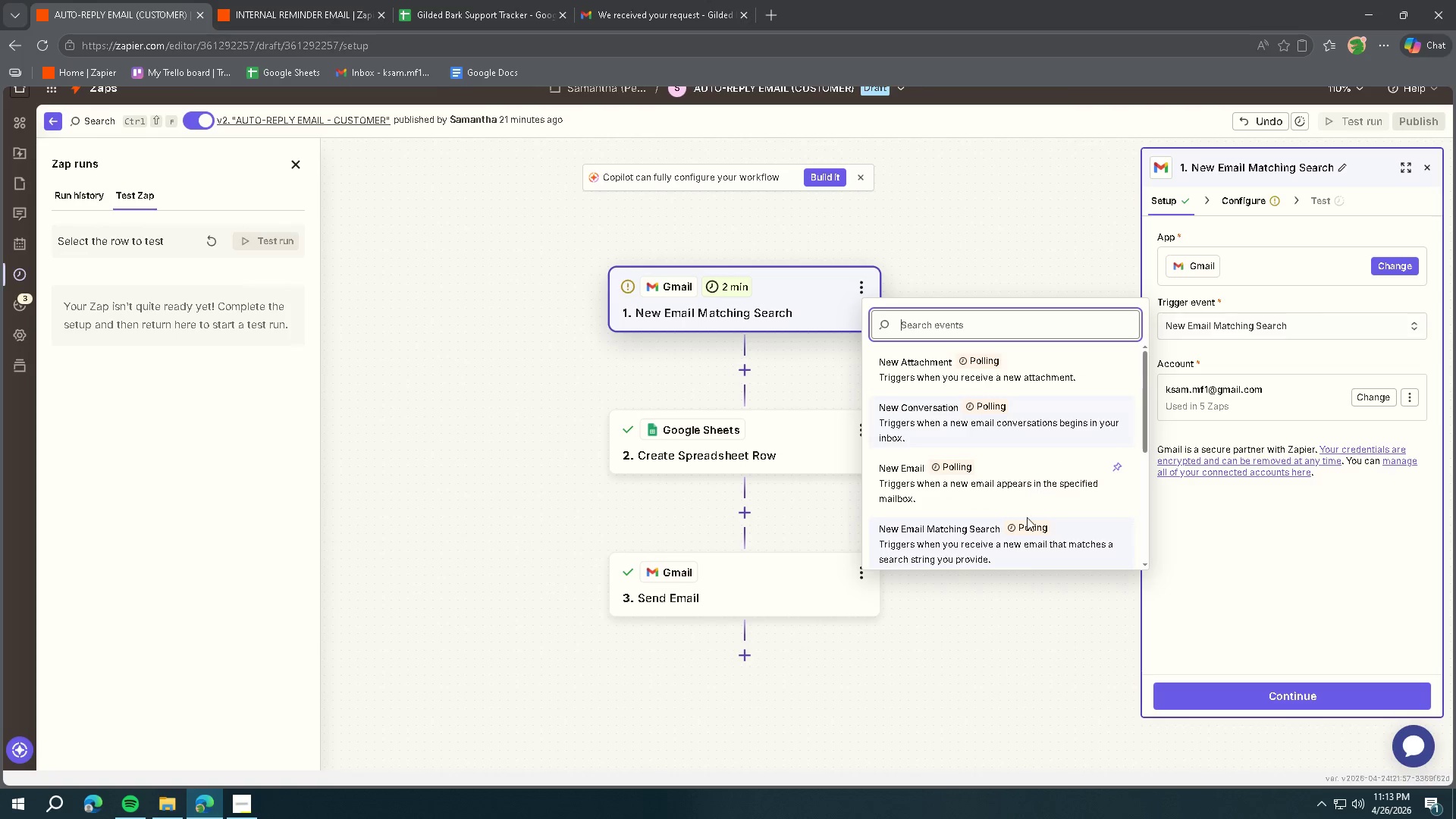 
left_click([1015, 551])
 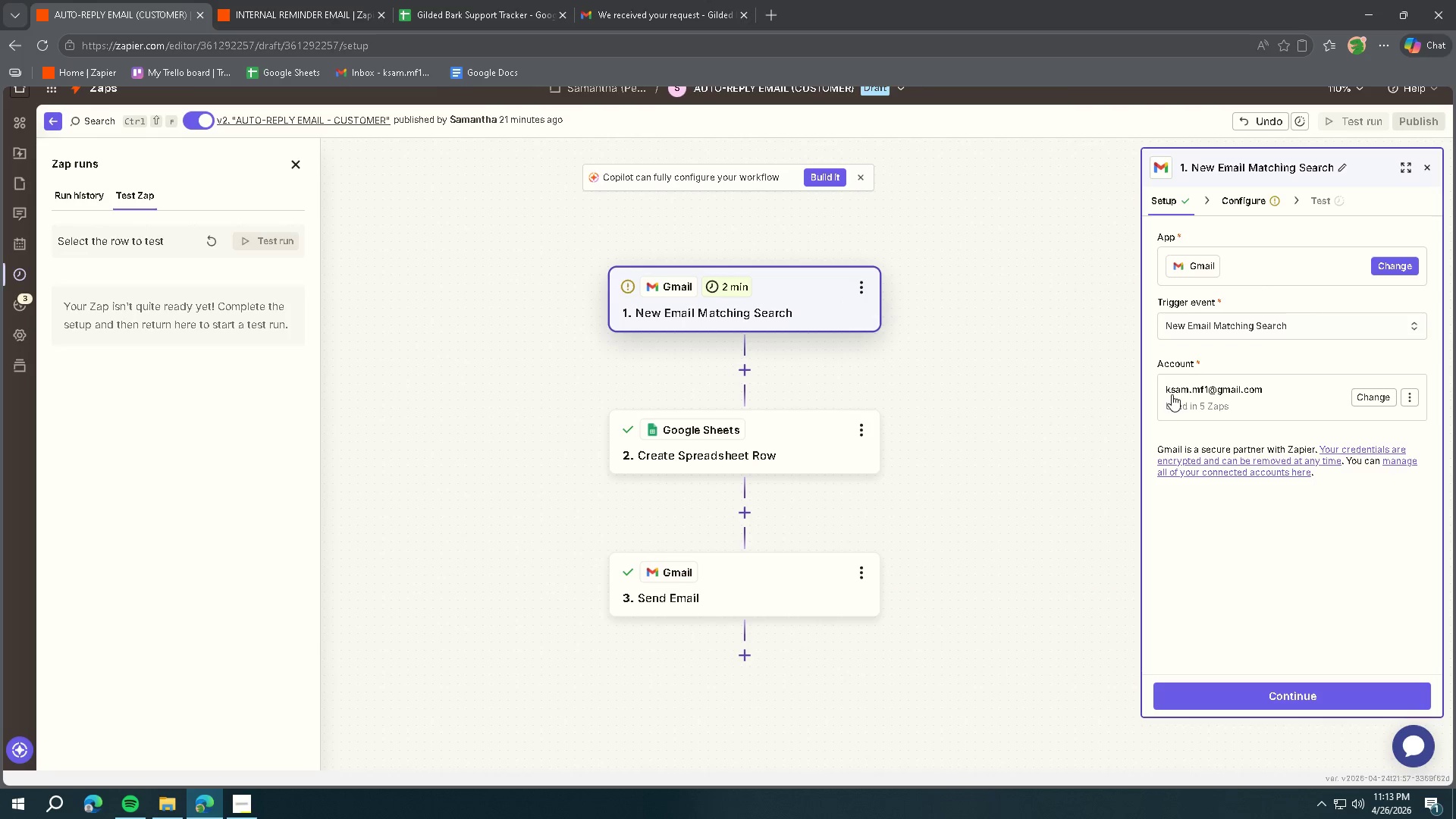 
left_click([1232, 701])
 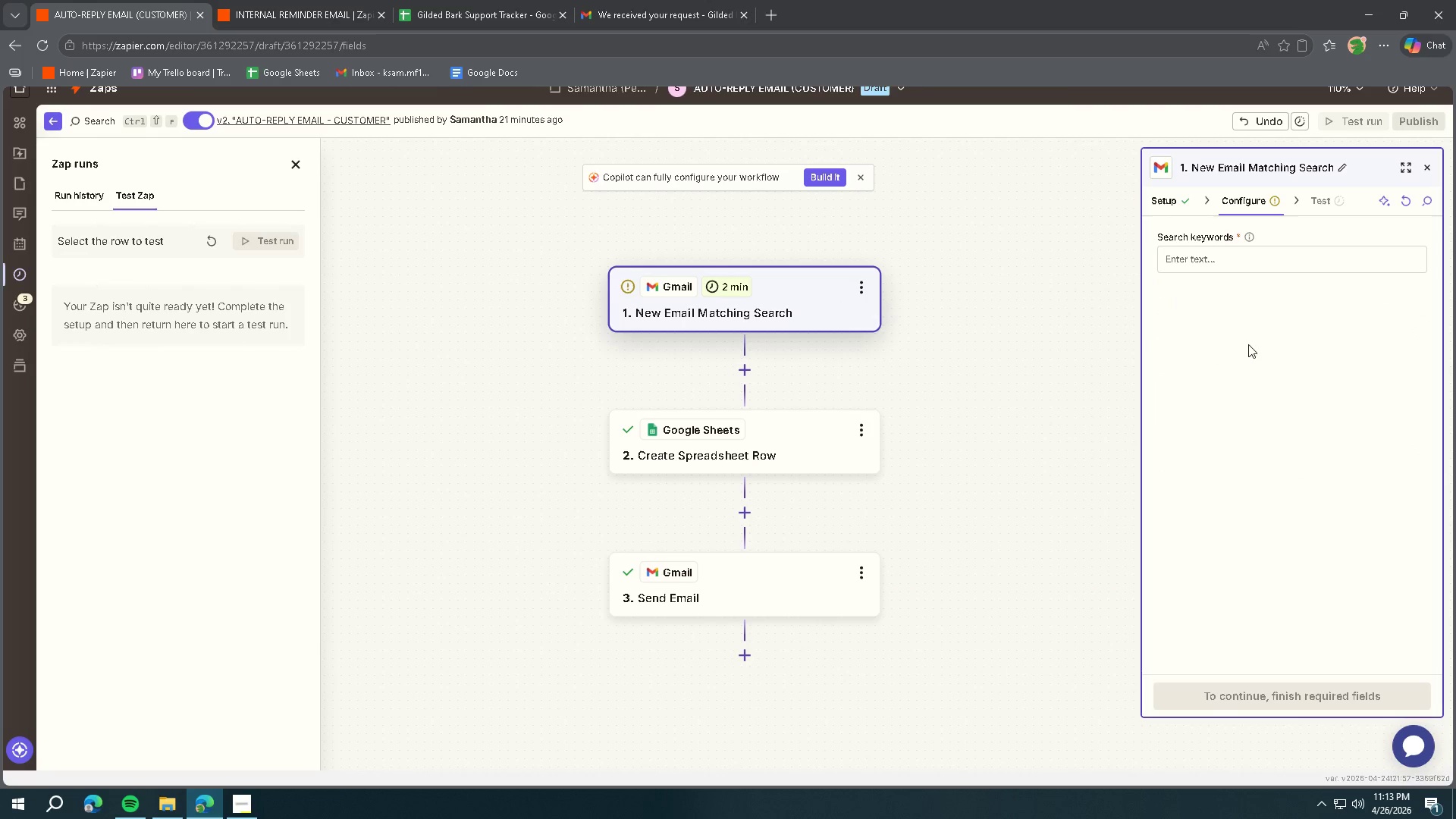 
left_click([1211, 253])
 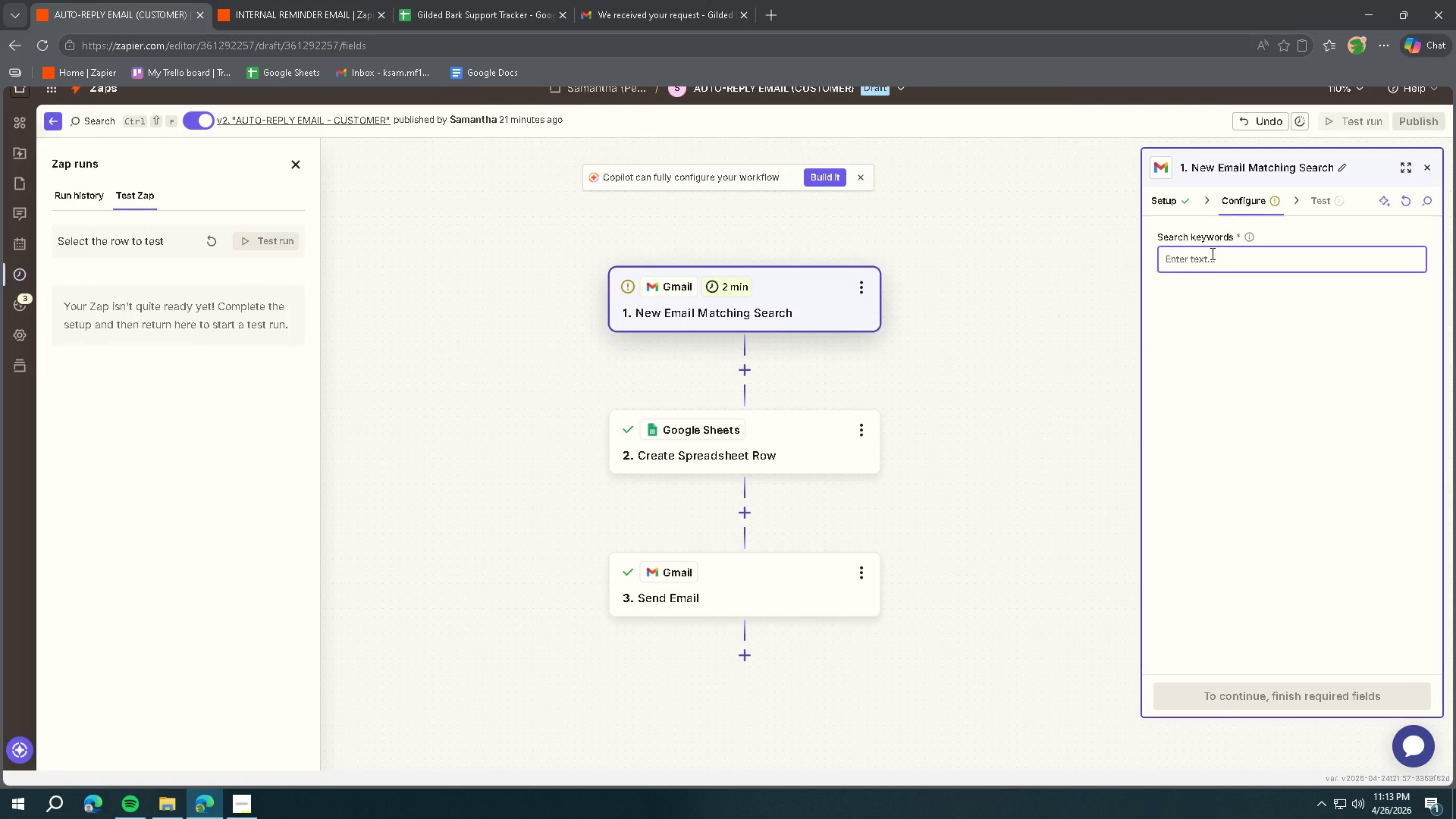 
type(Support OR Order)
 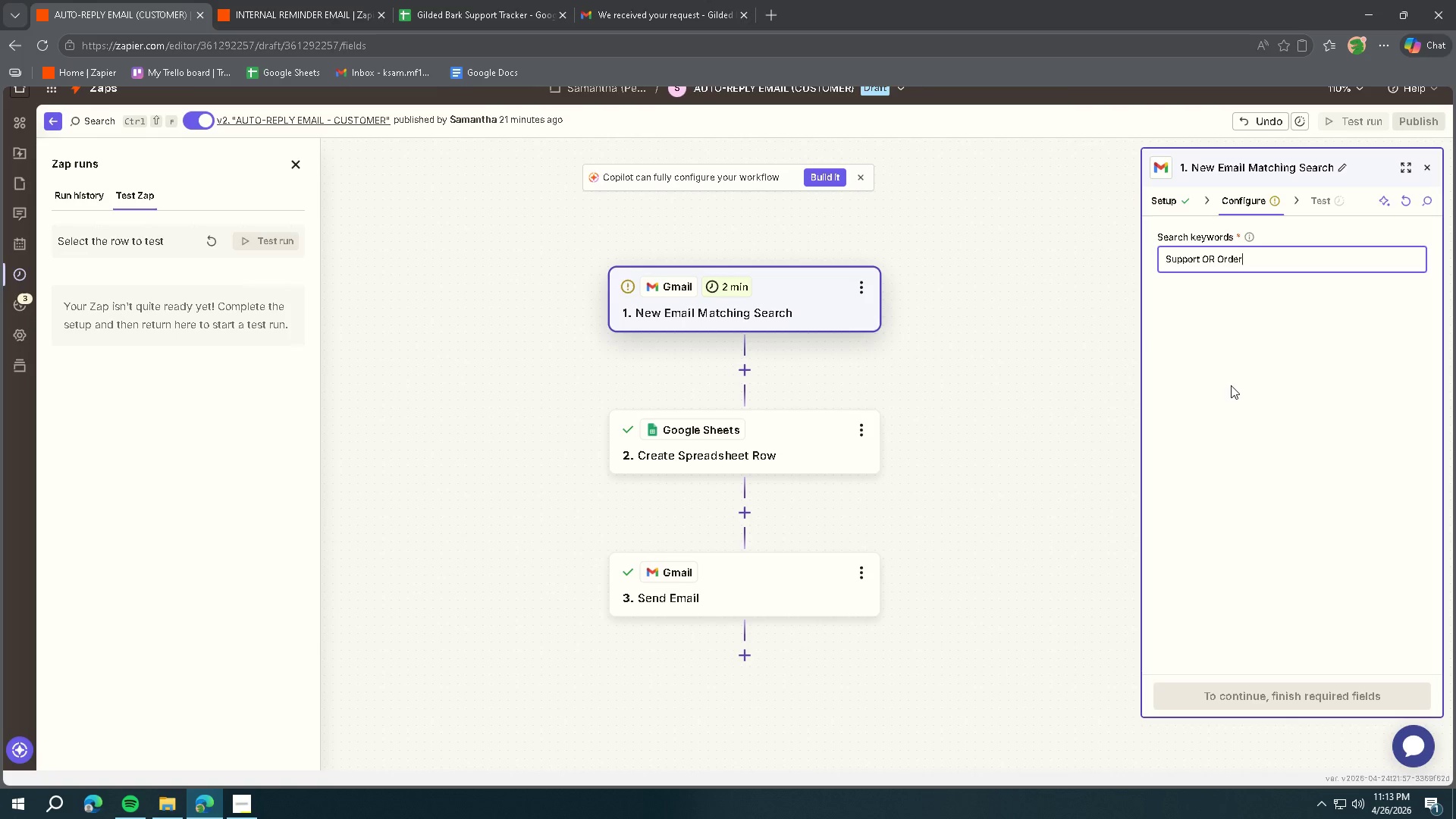 
left_click([1254, 410])
 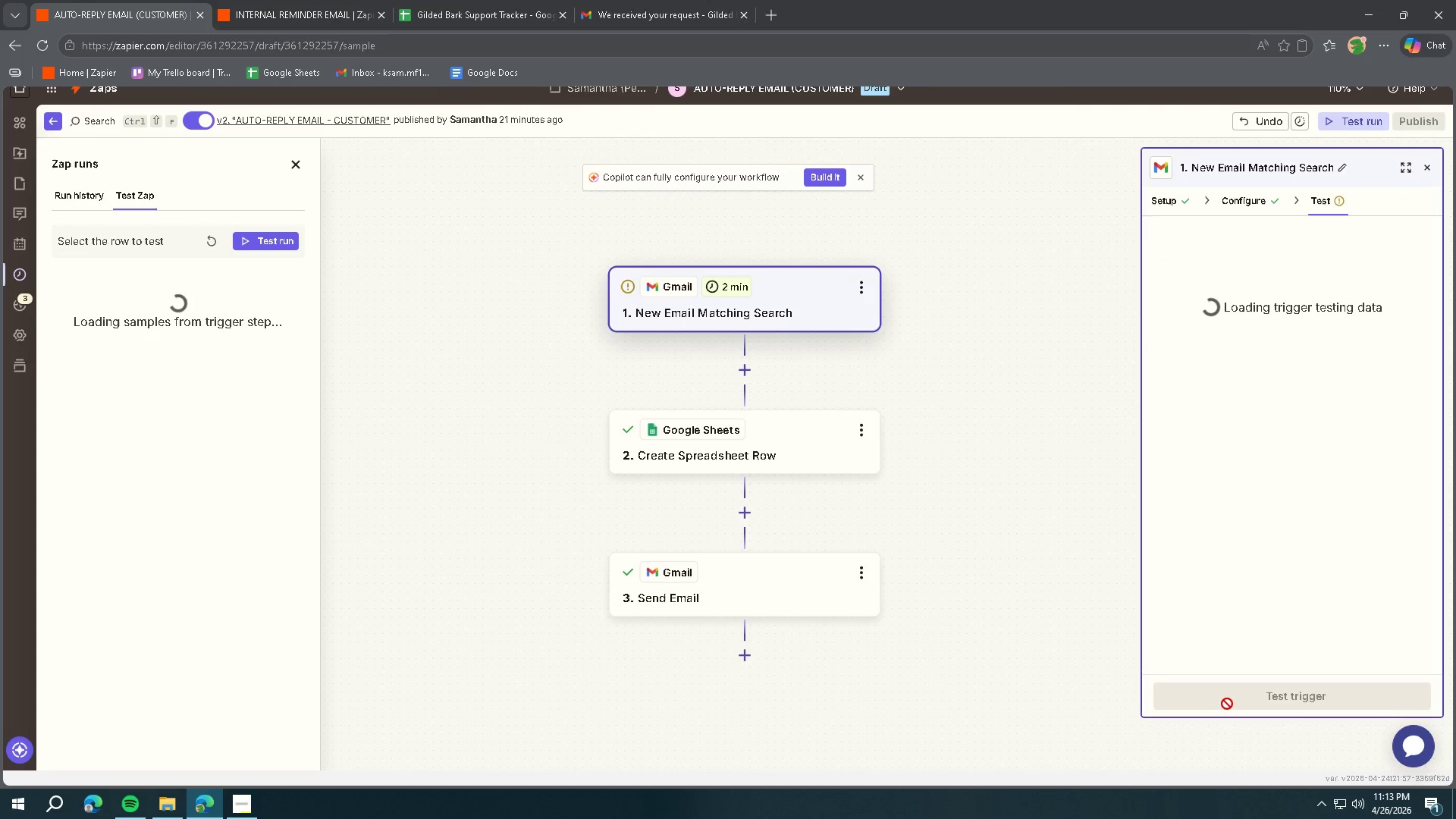 
left_click([1224, 699])
 